 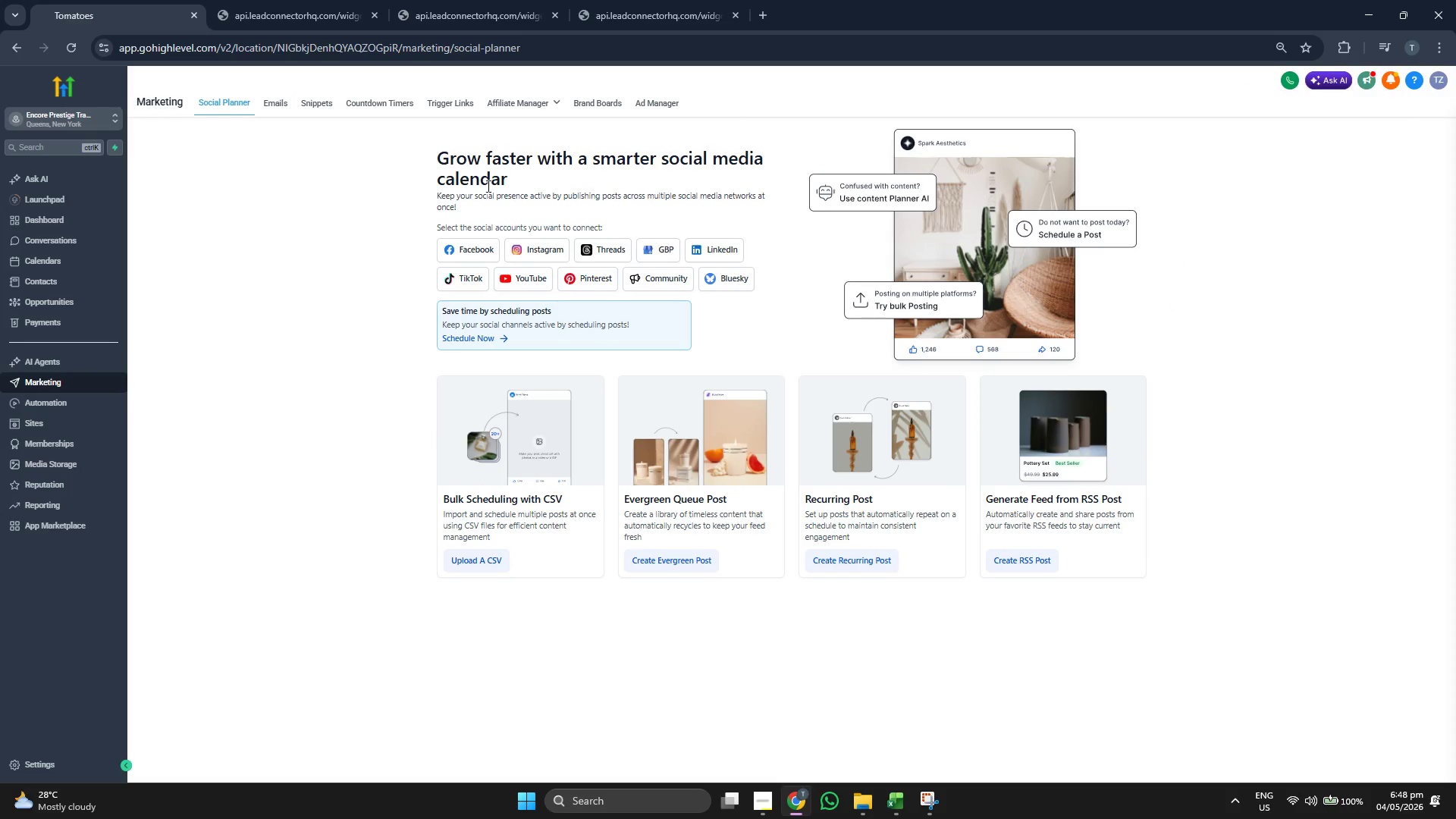 
left_click([270, 98])
 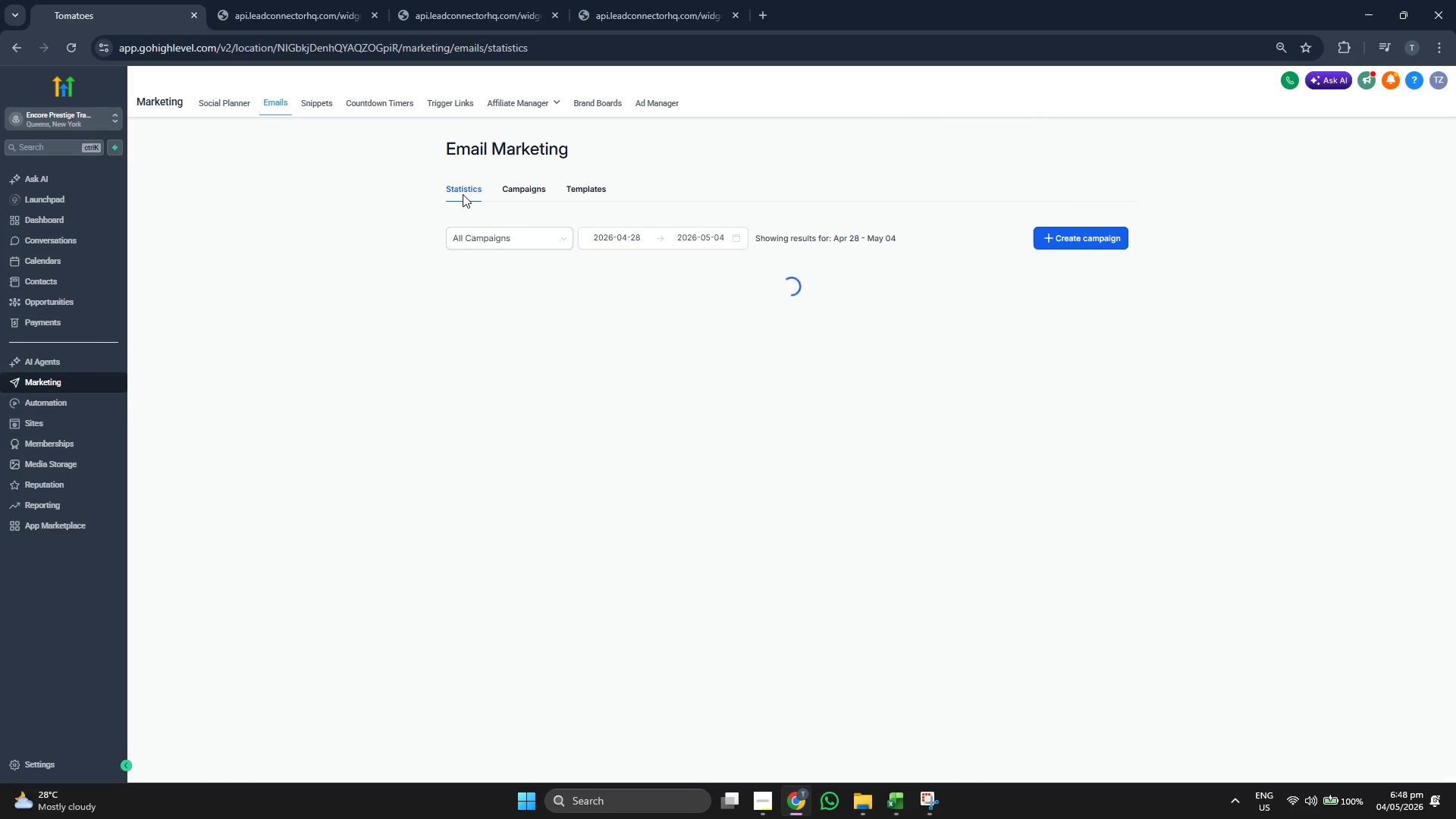 
left_click([583, 190])
 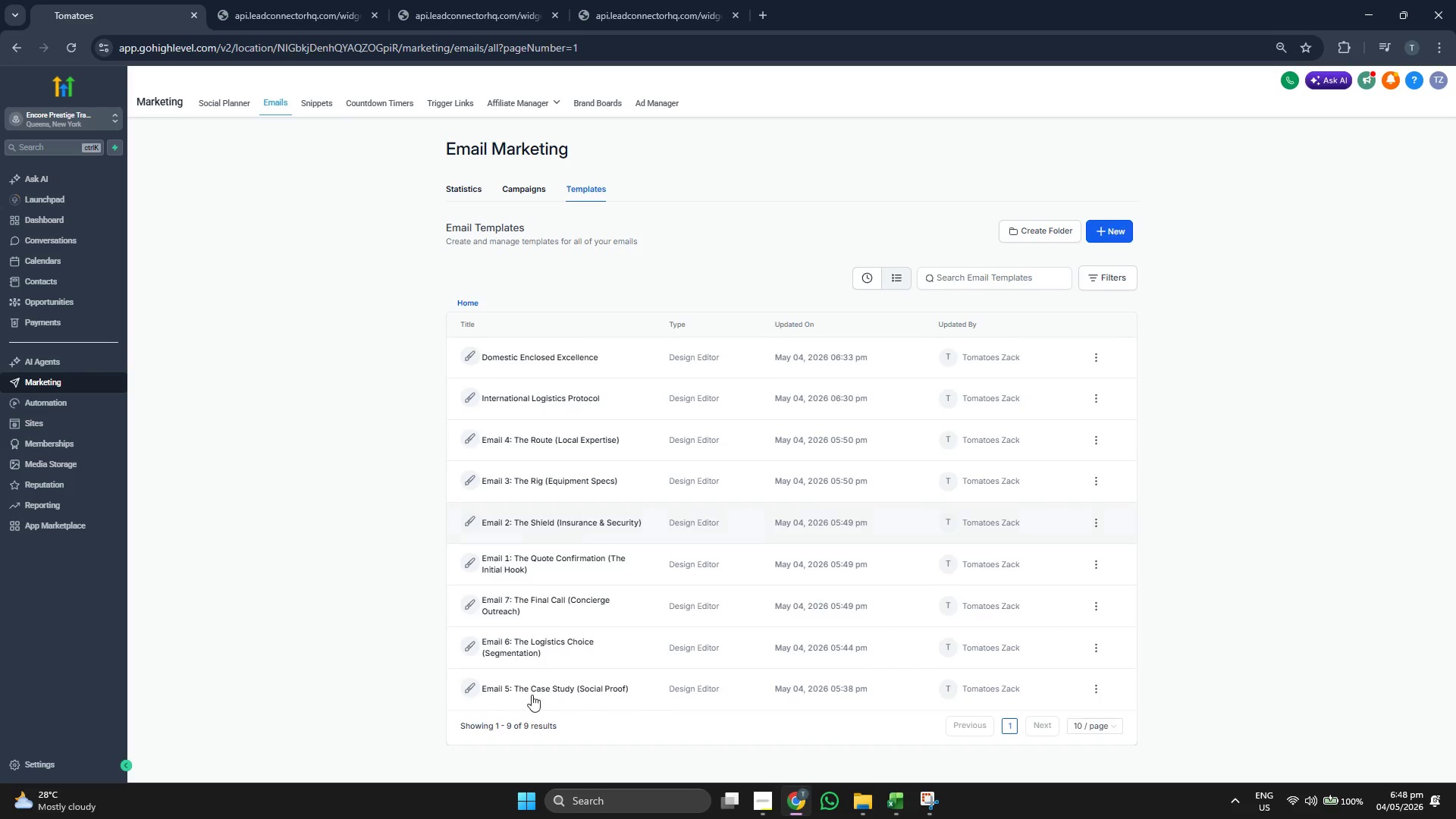 
left_click([528, 792])
 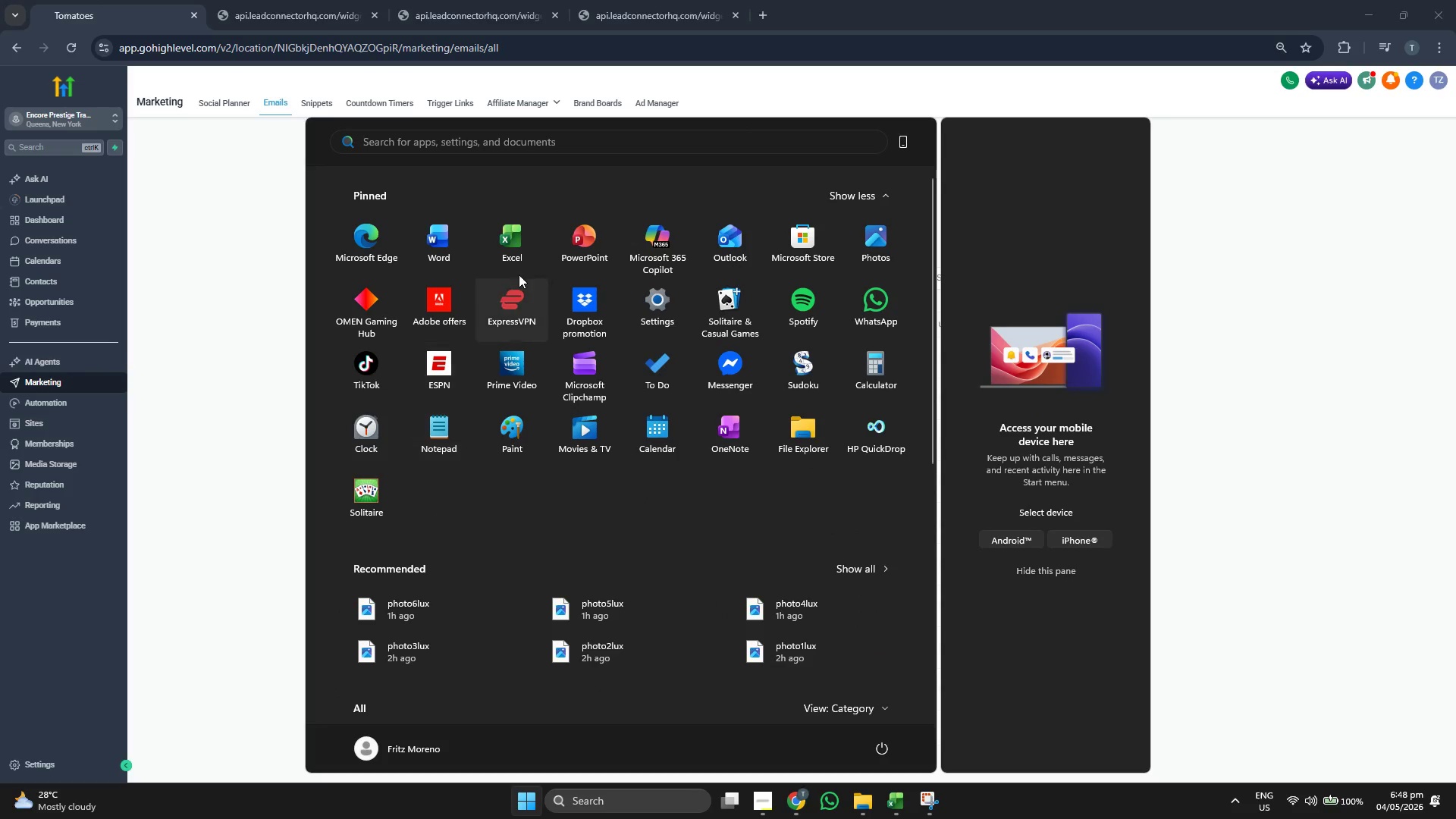 
left_click([455, 243])
 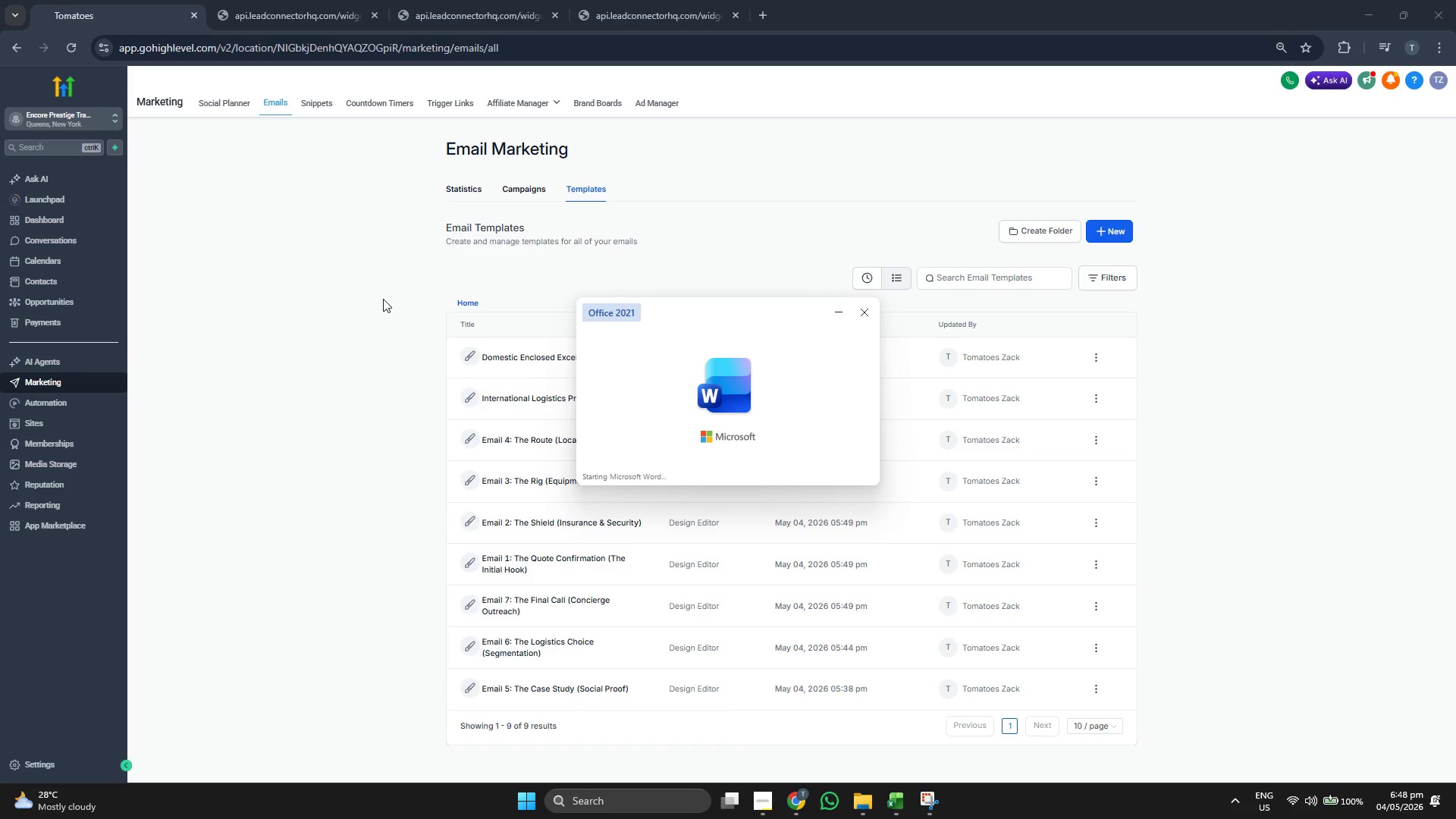 
left_click_drag(start_coordinate=[748, 310], to_coordinate=[710, 256])
 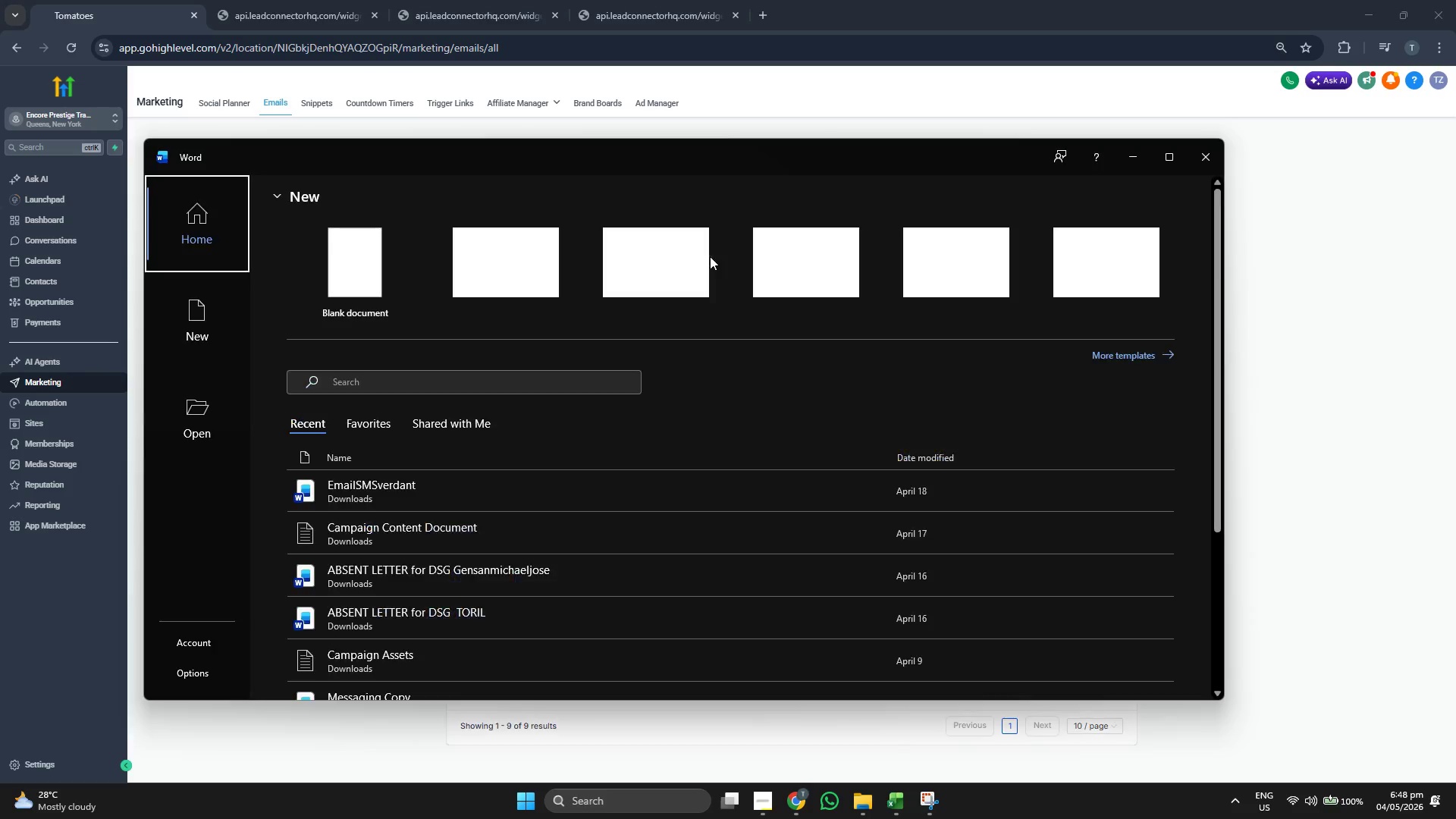 
left_click([381, 288])
 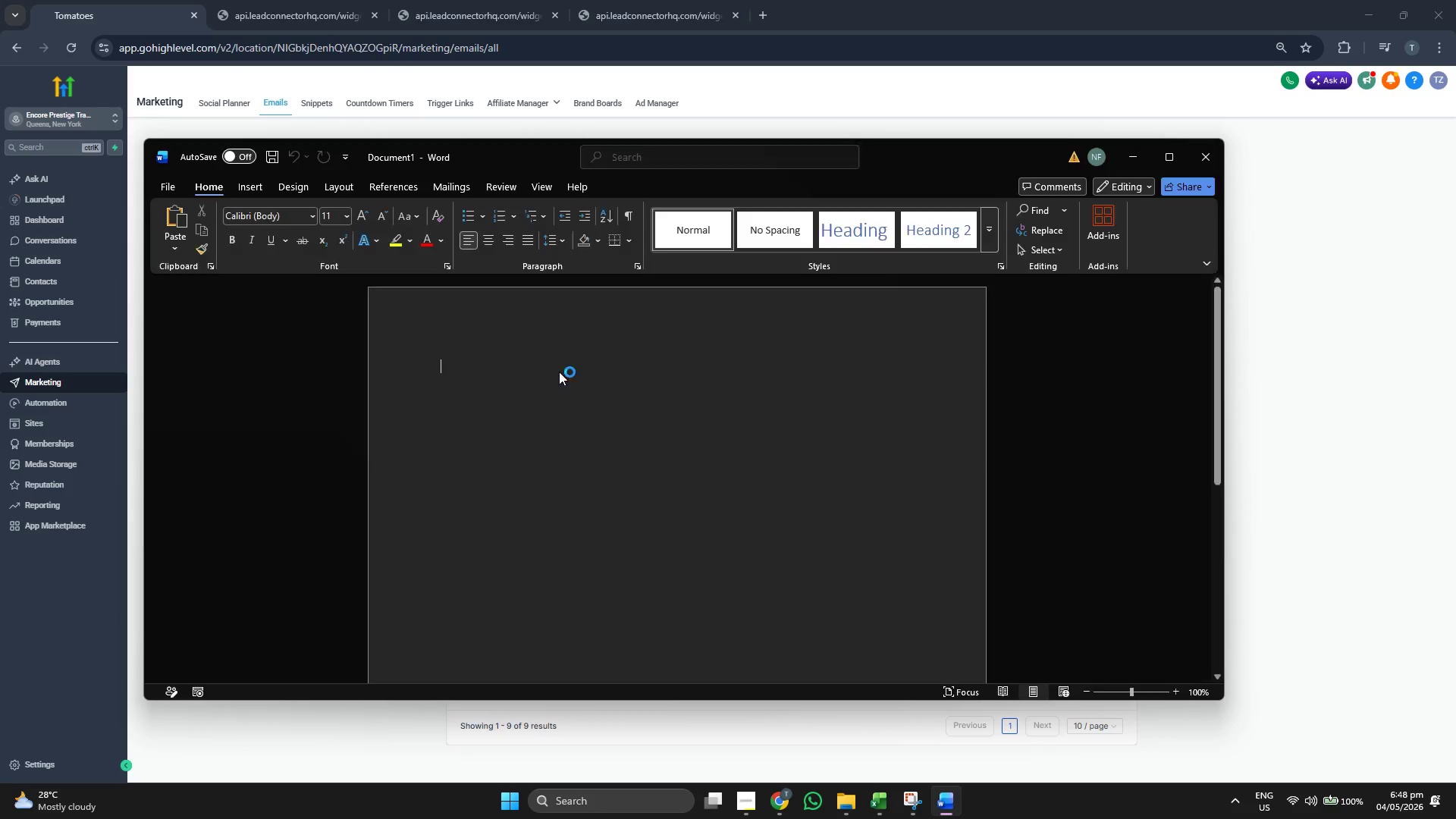 
type(Email TR)
key(Backspace)
key(Backspace)
type(t)
key(Backspace)
type(Temaplte)
key(Backspace)
key(Backspace)
key(Backspace)
key(Backspace)
key(Backspace)
type(plates:)
 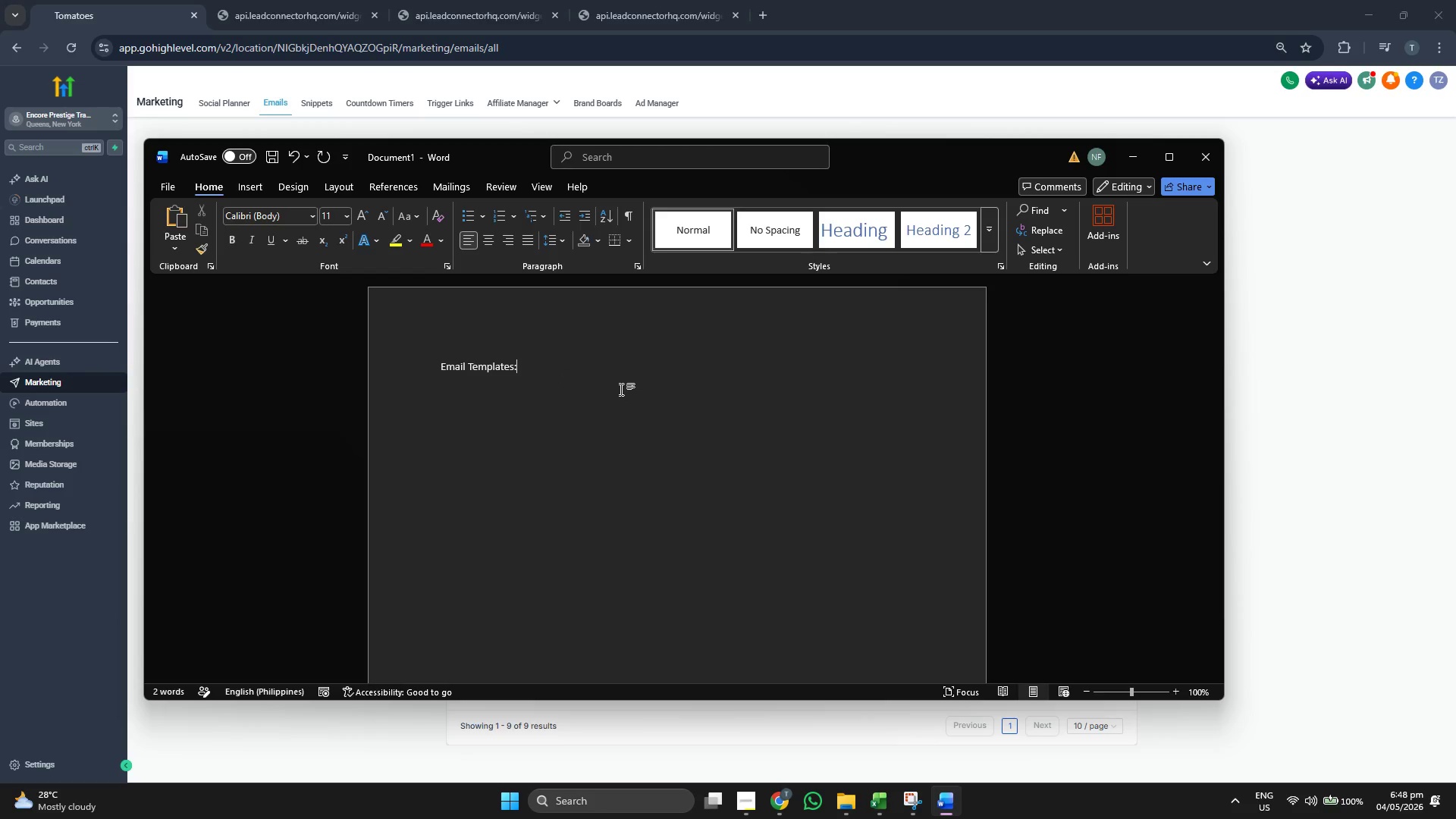 
double_click([494, 374])
 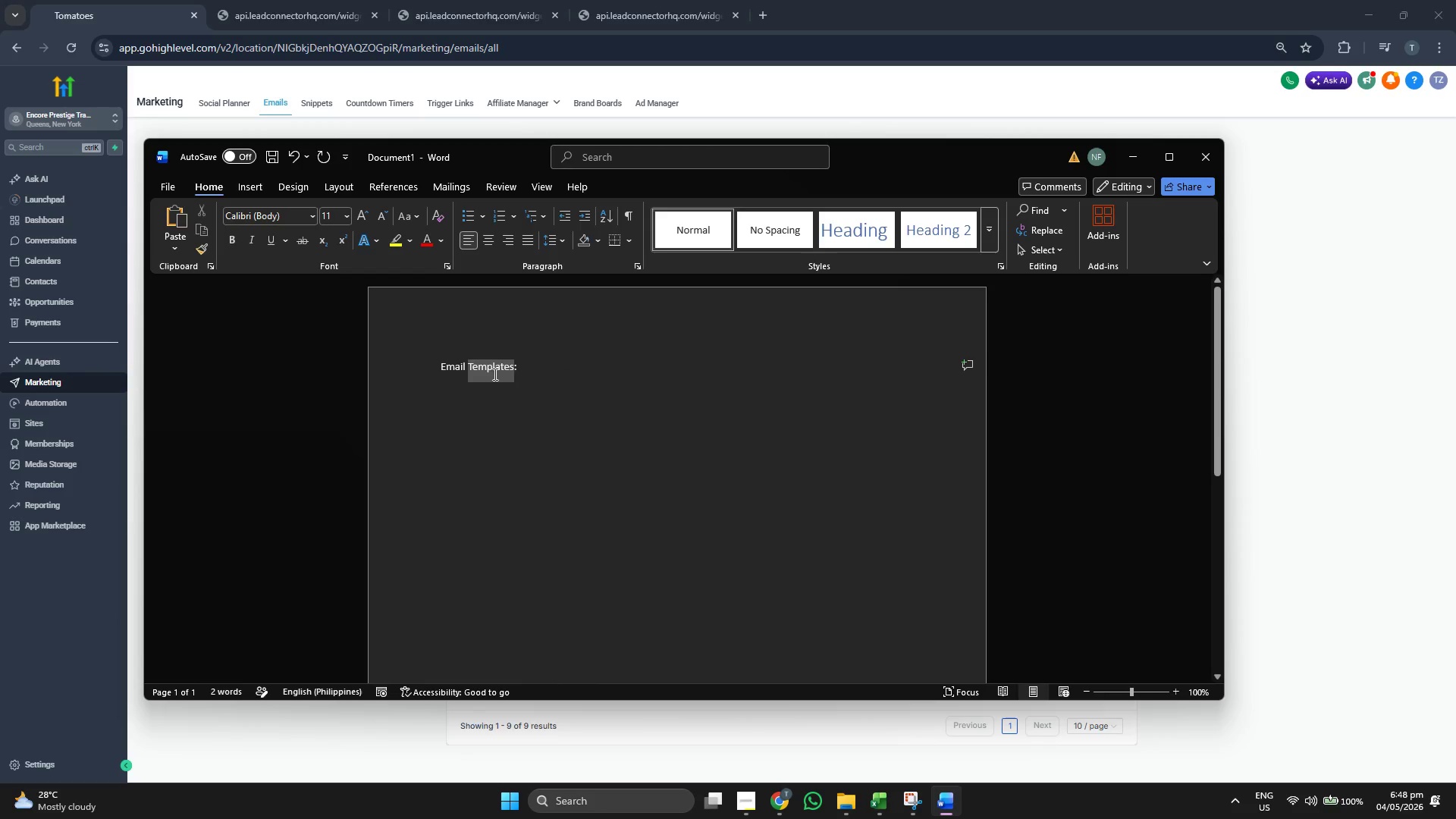 
triple_click([494, 374])
 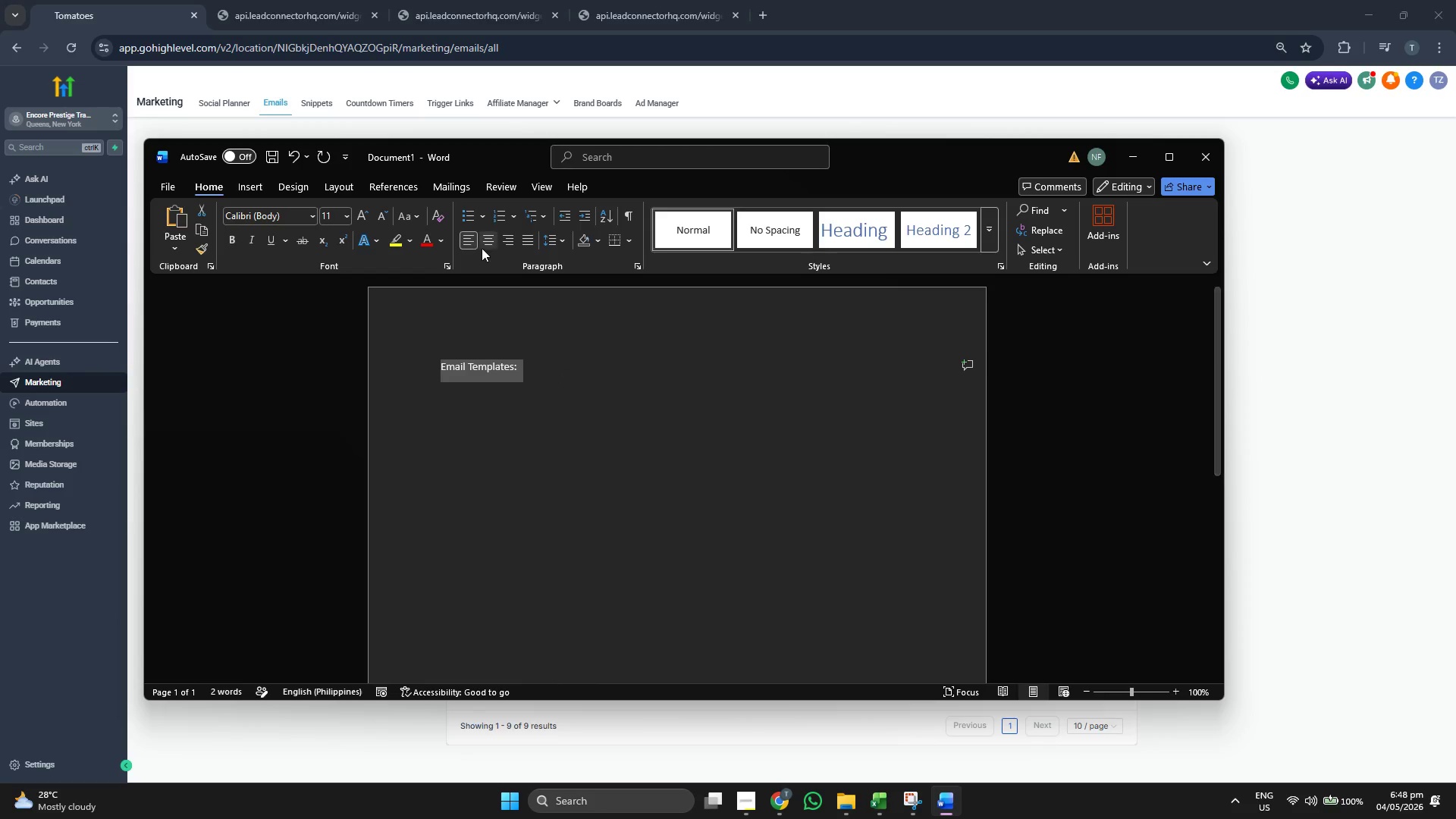 
left_click([496, 242])
 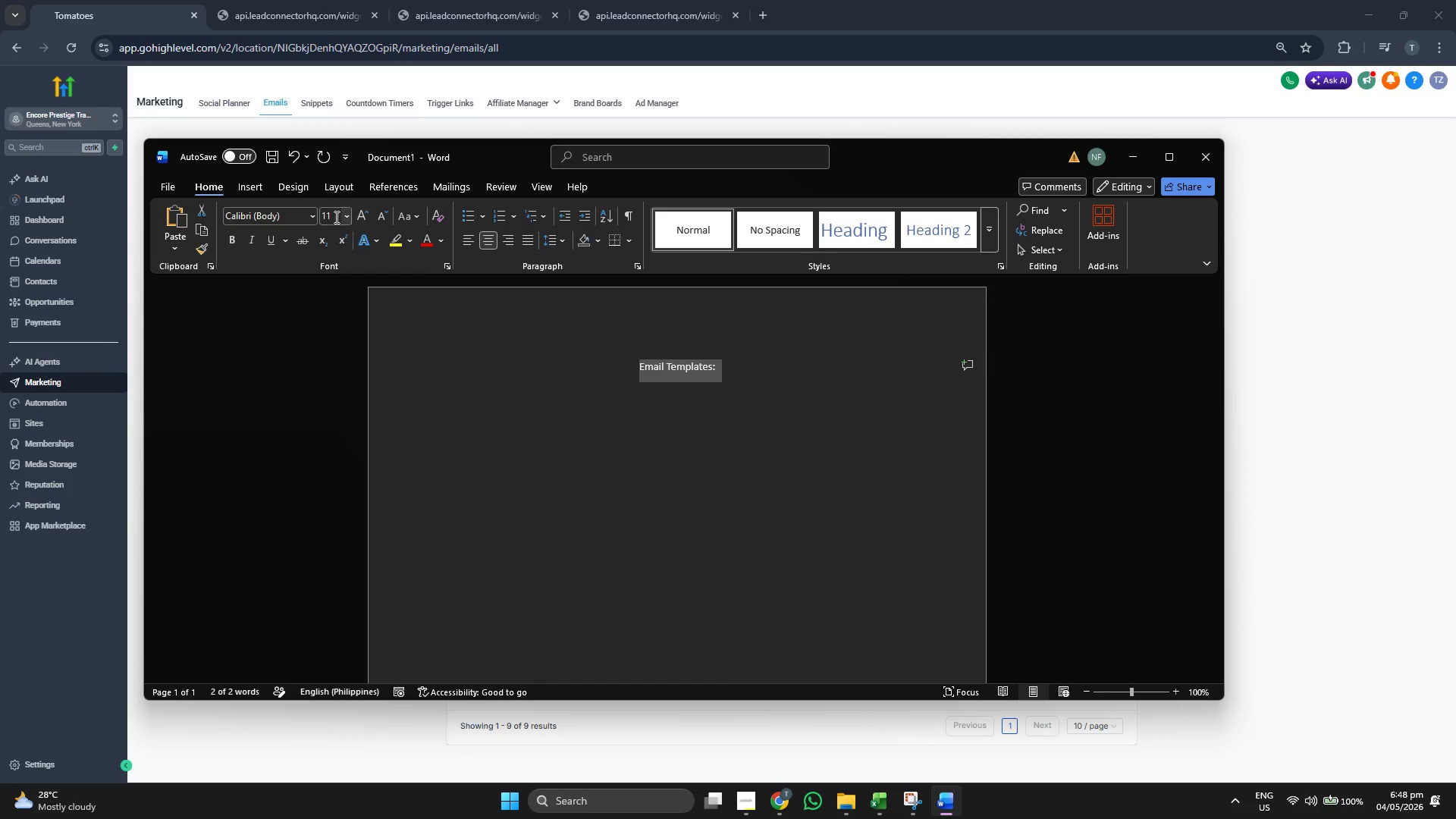 
left_click([345, 208])
 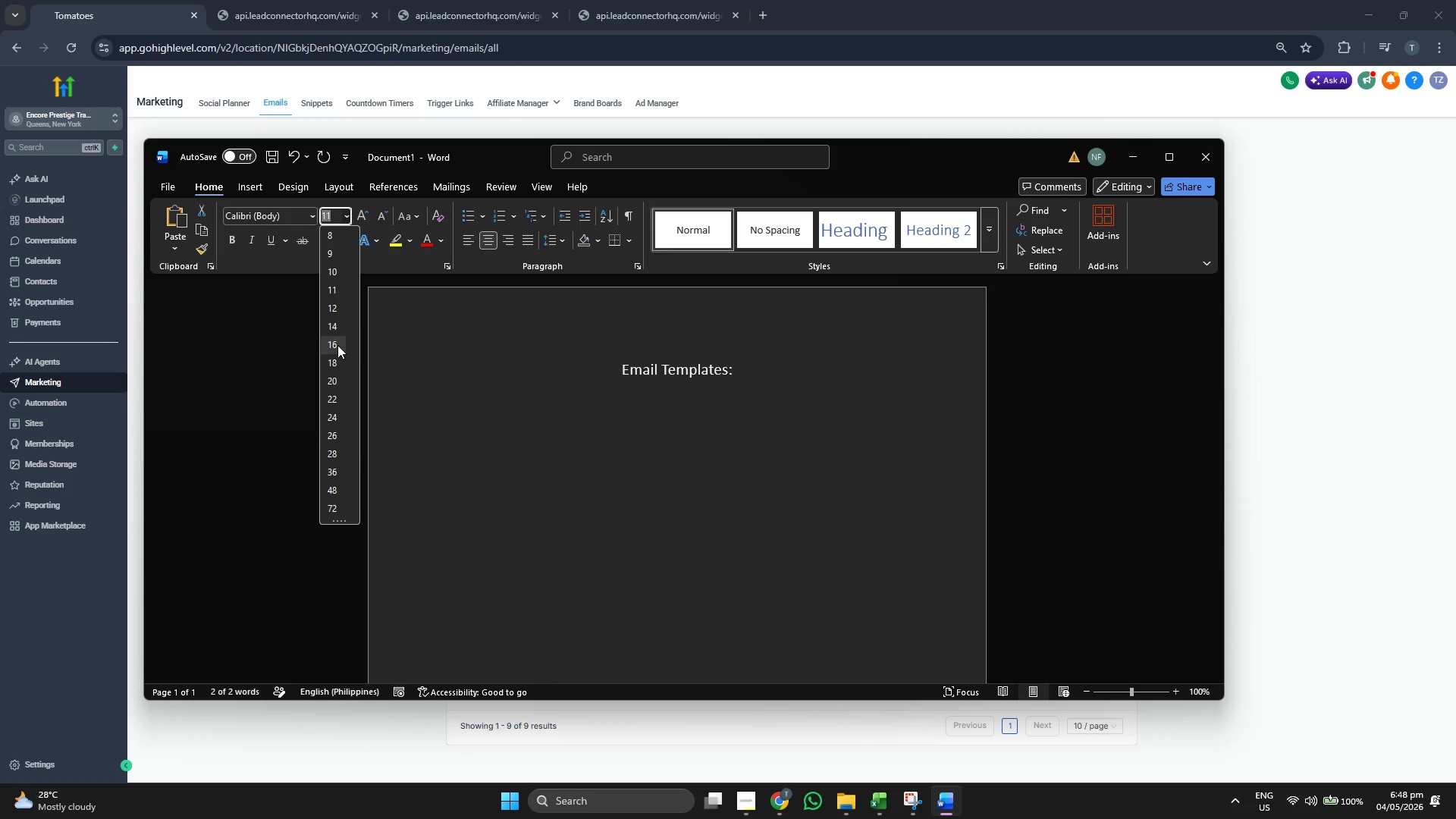 
left_click([336, 377])
 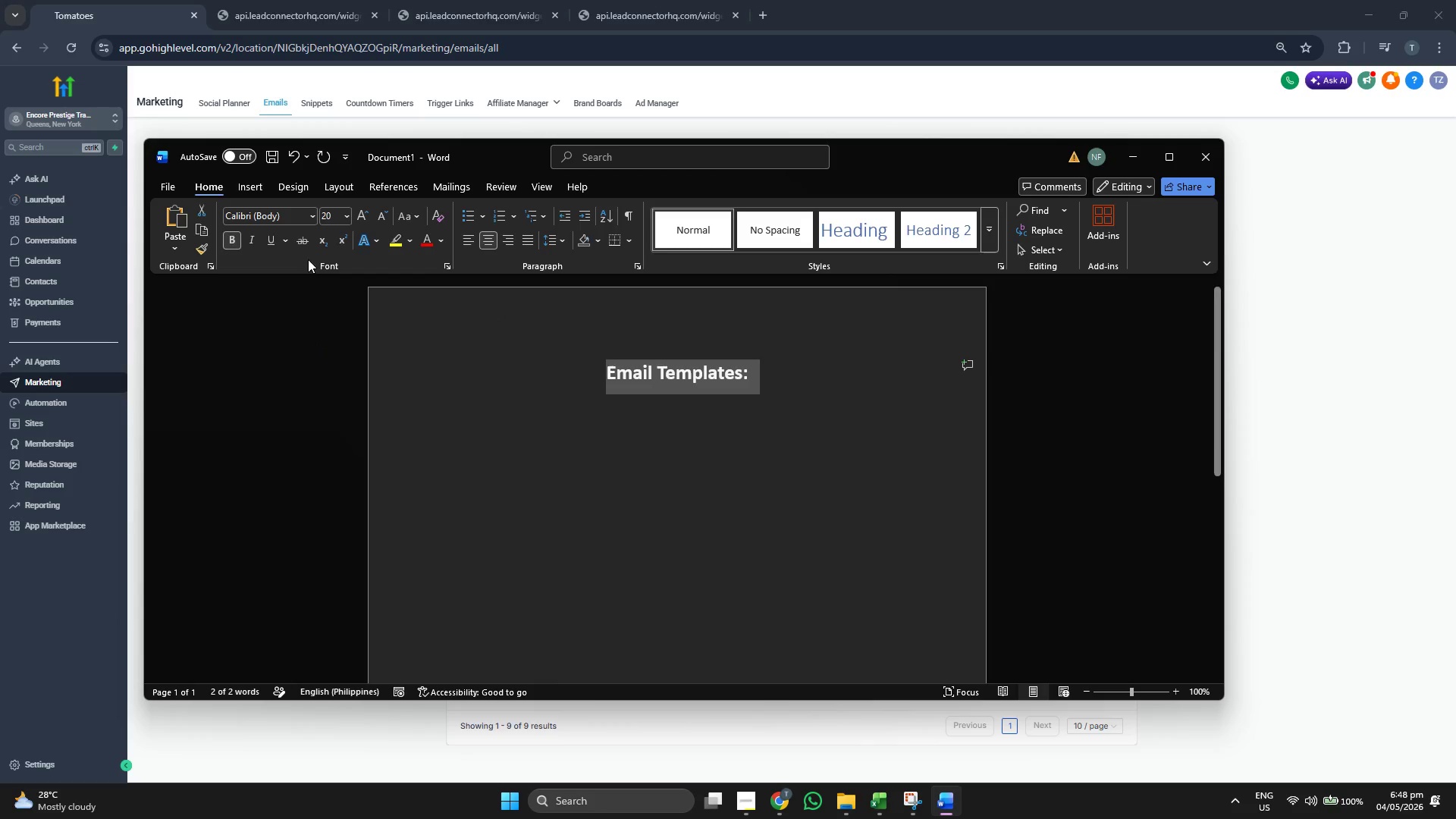 
left_click([812, 376])
 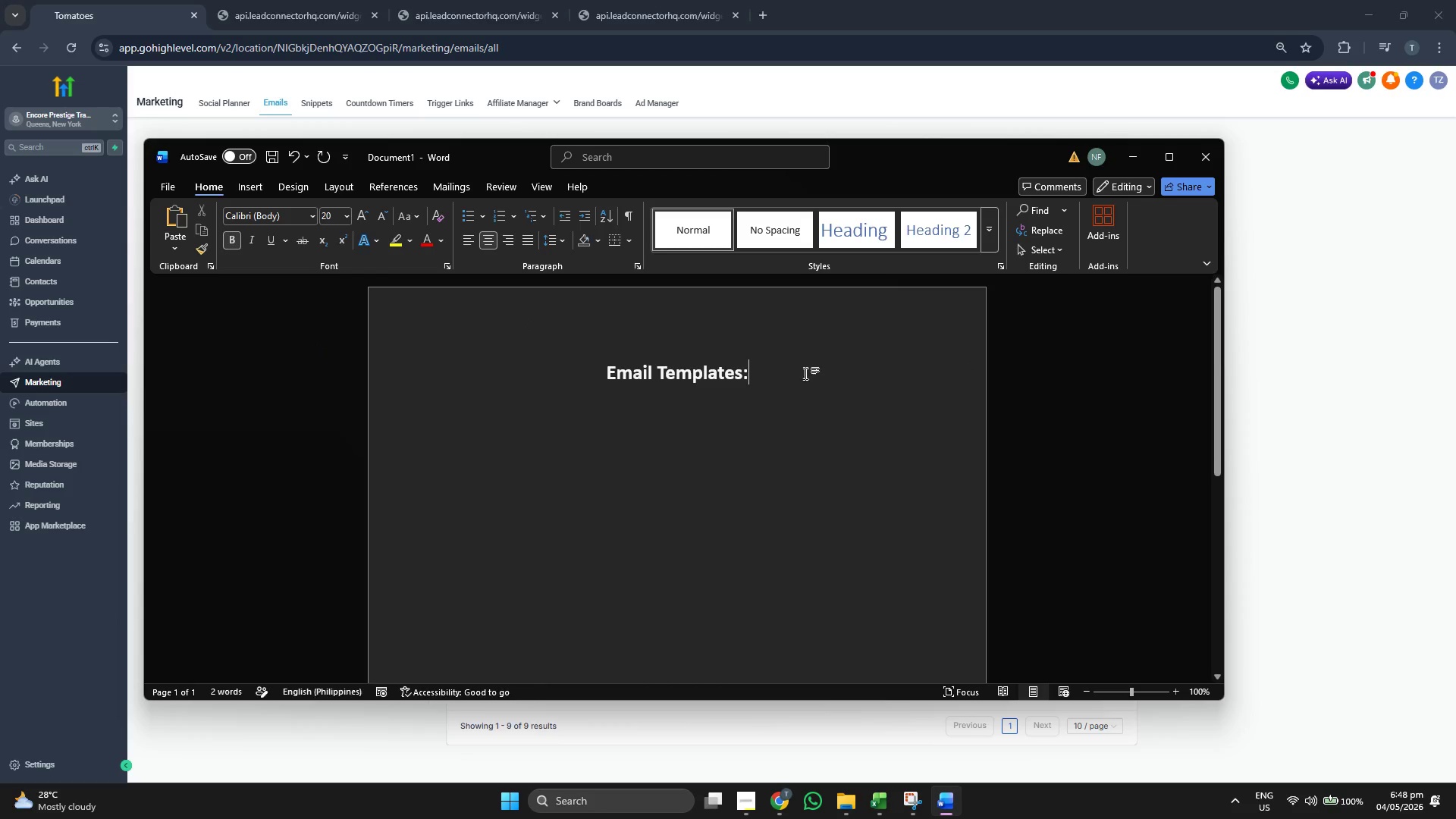 
key(Enter)
 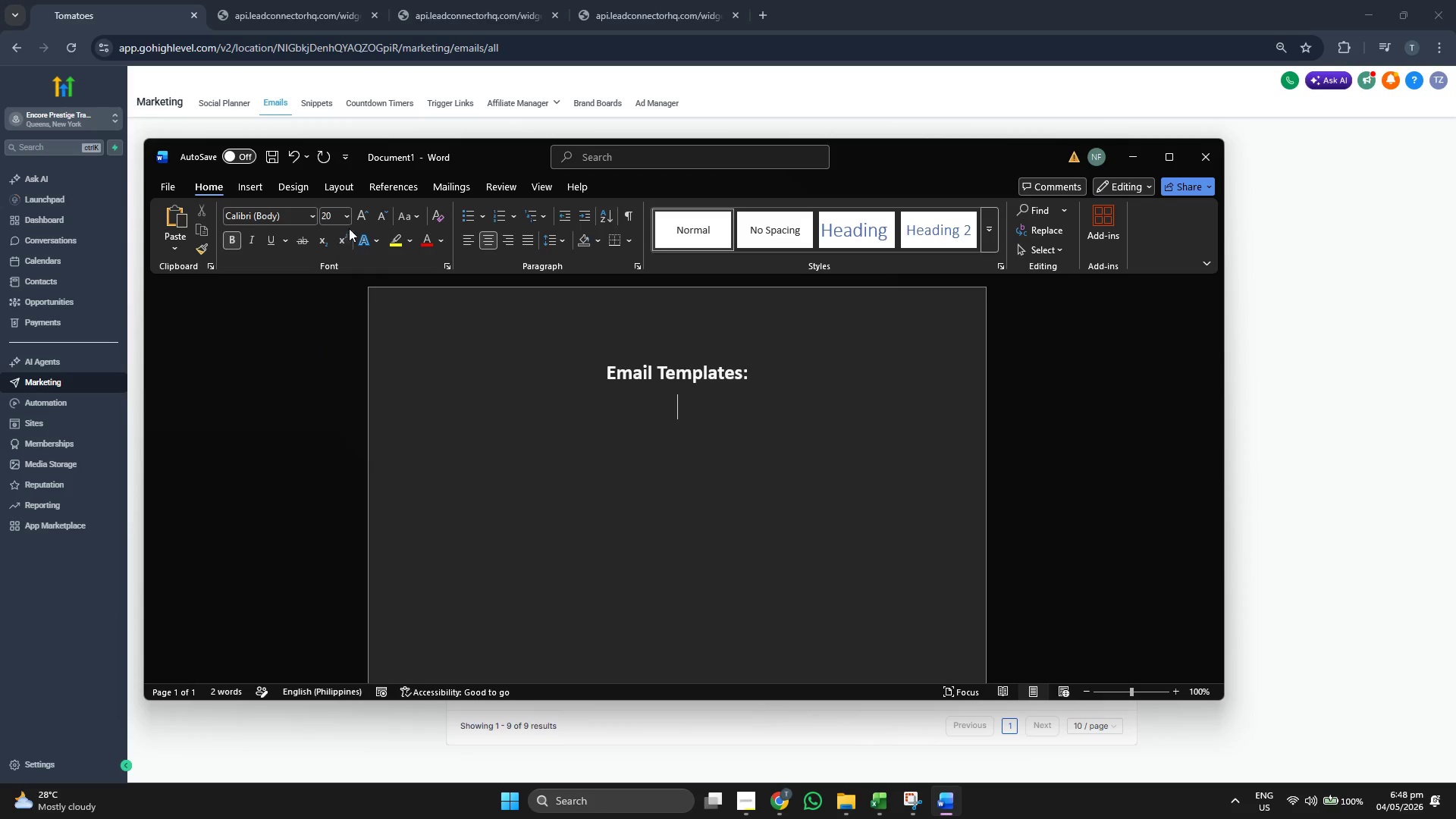 
left_click([344, 215])
 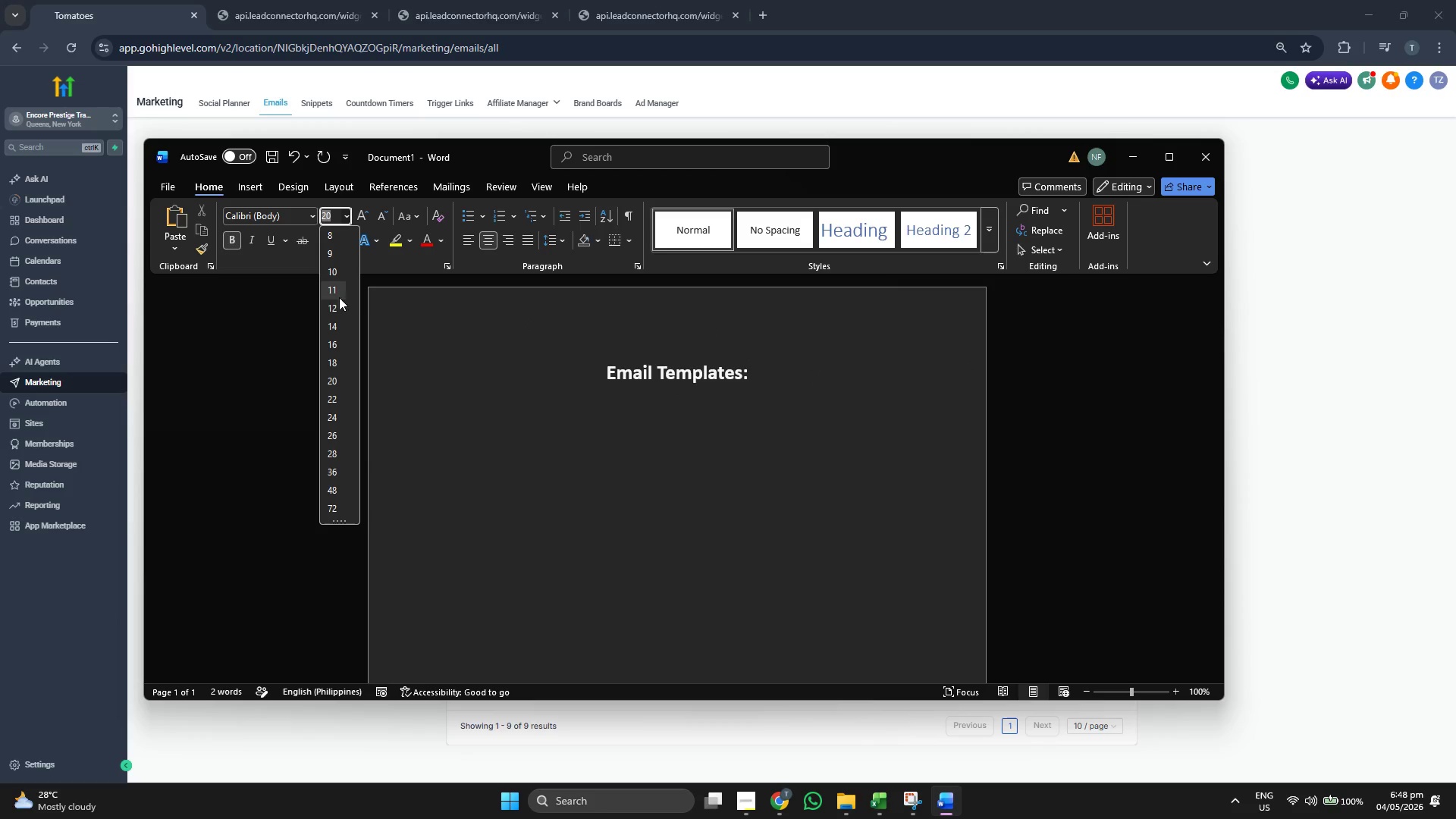 
left_click([331, 309])
 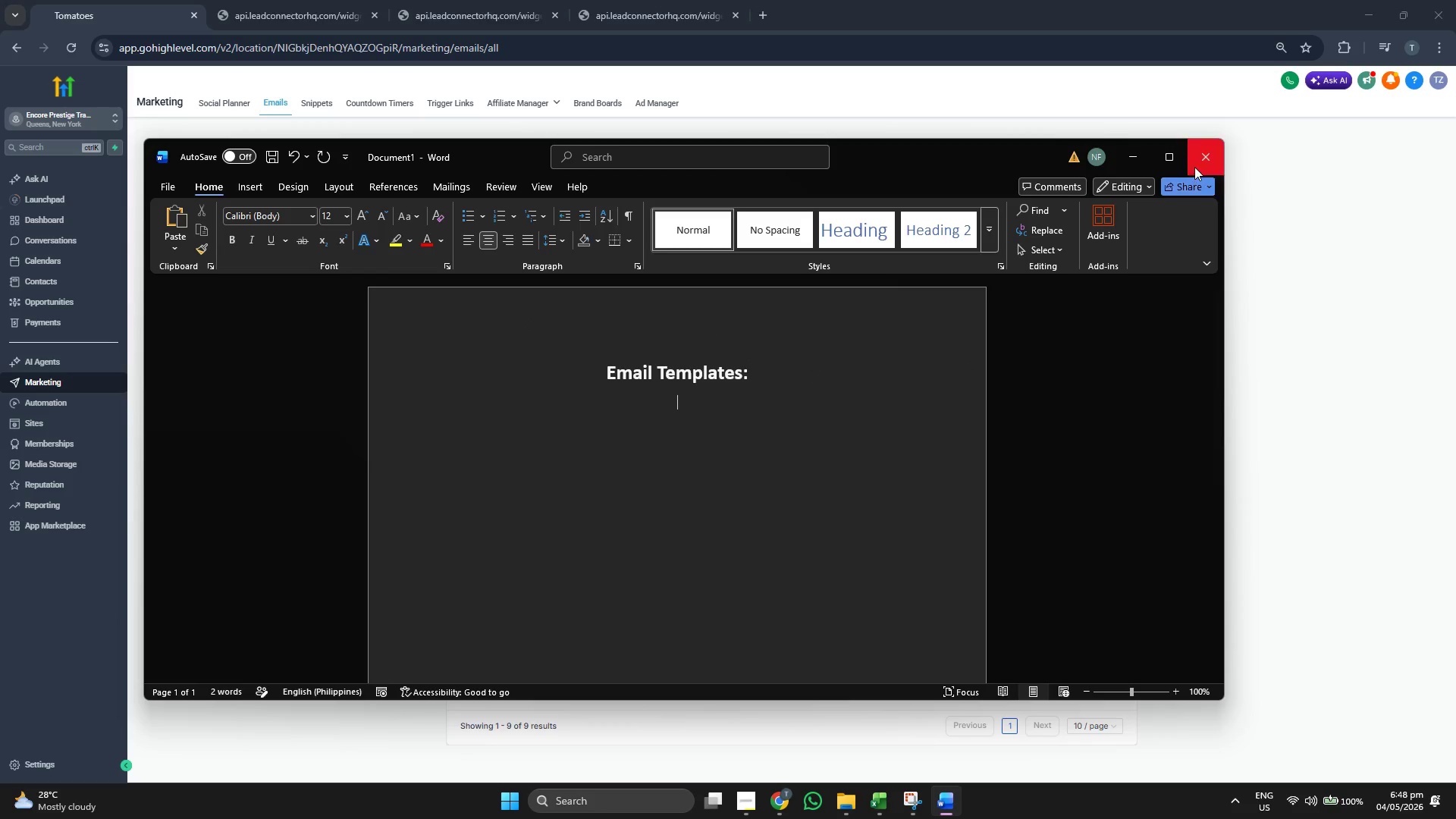 
left_click([1144, 158])
 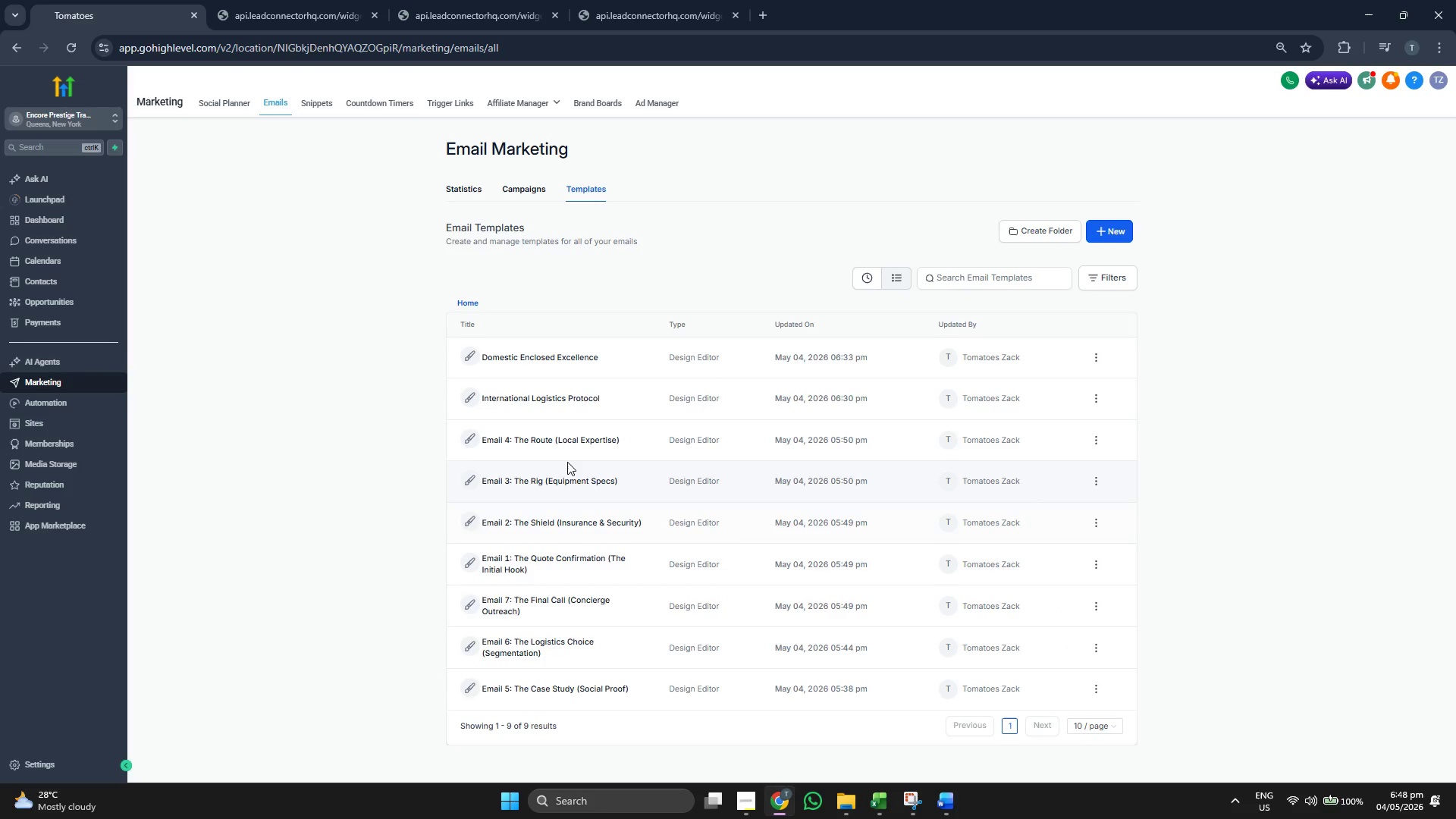 
scroll: coordinate [583, 573], scroll_direction: down, amount: 2.0
 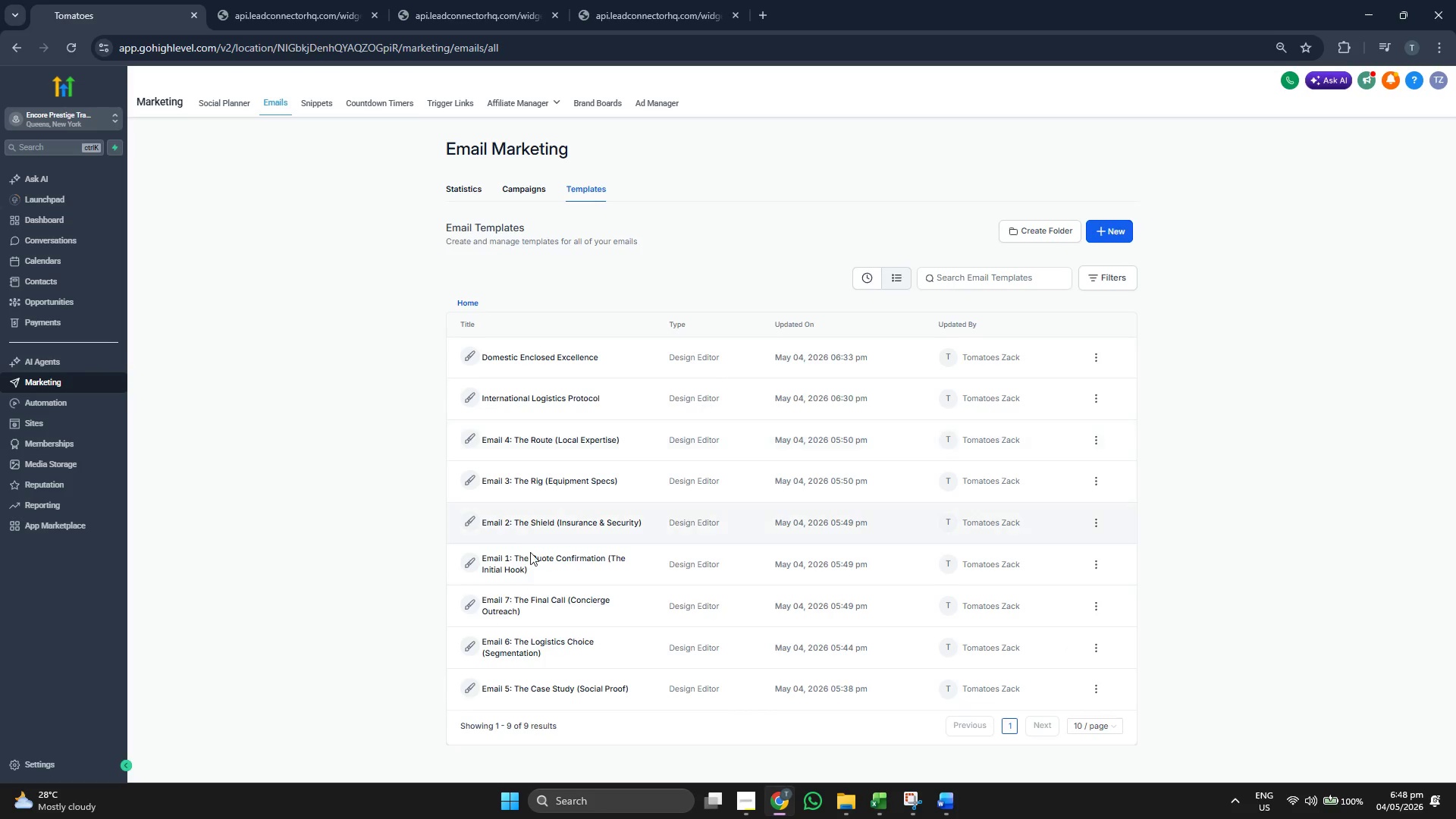 
left_click([520, 563])
 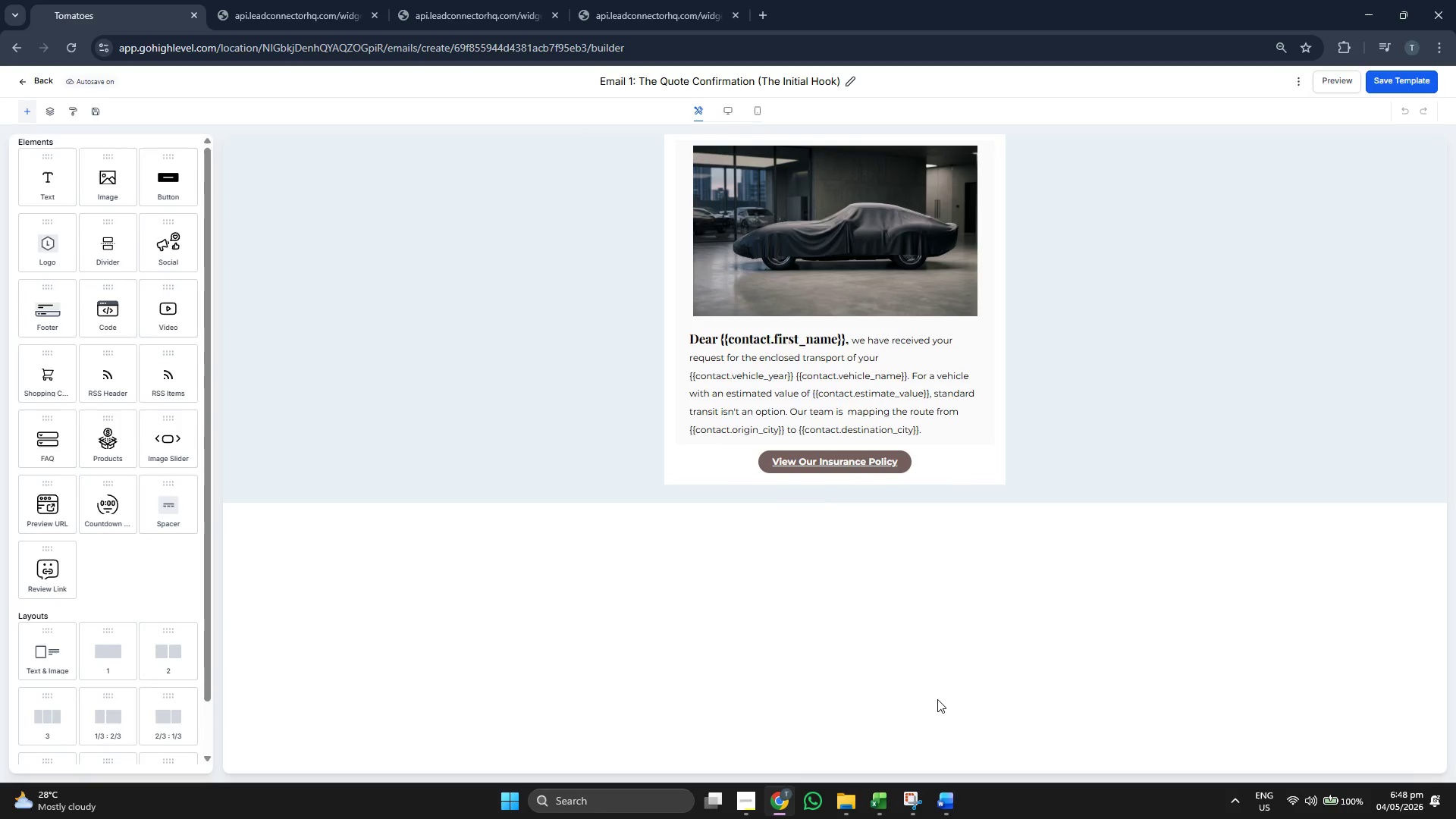 
wait(7.88)
 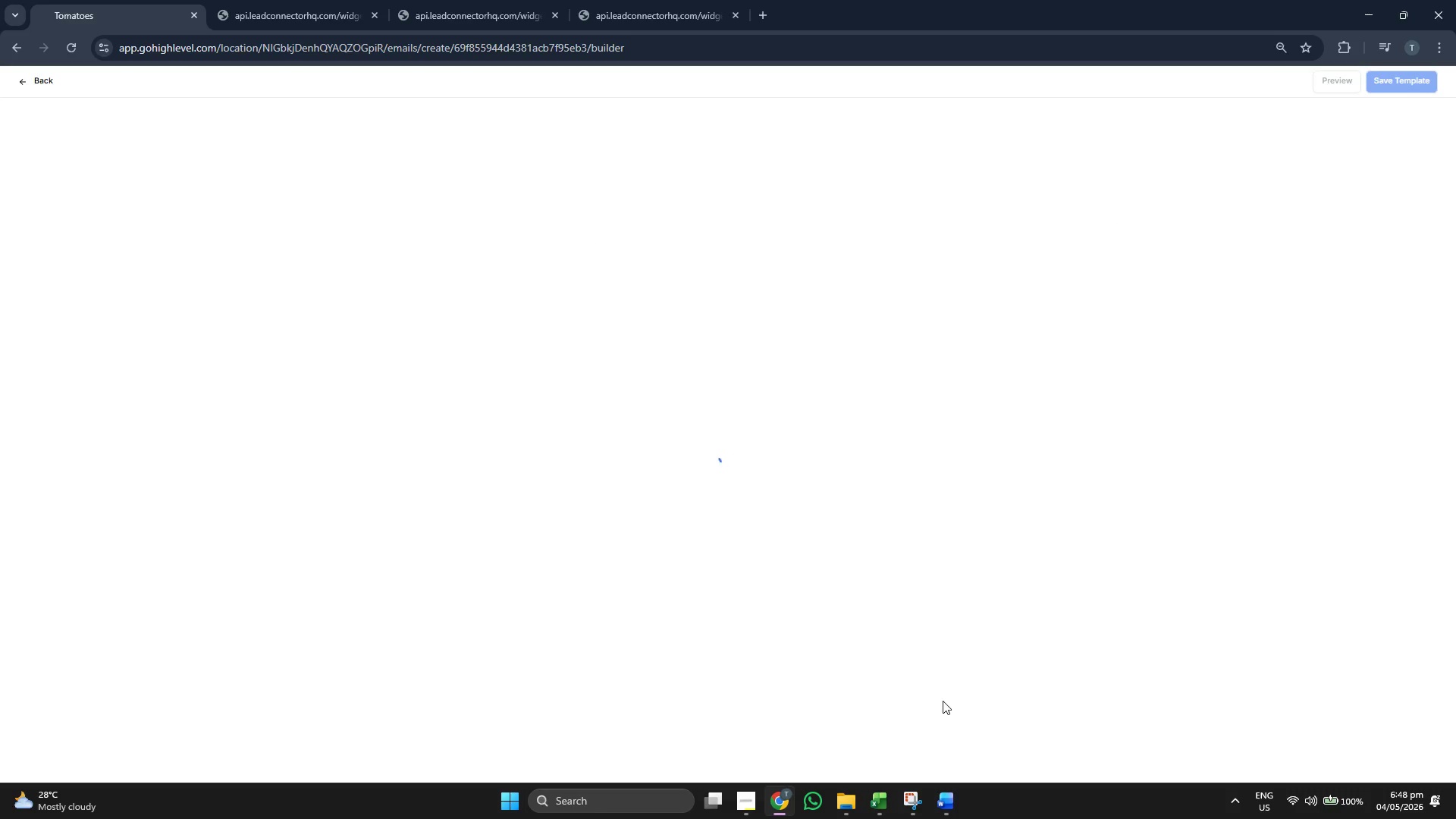 
double_click([239, 168])
 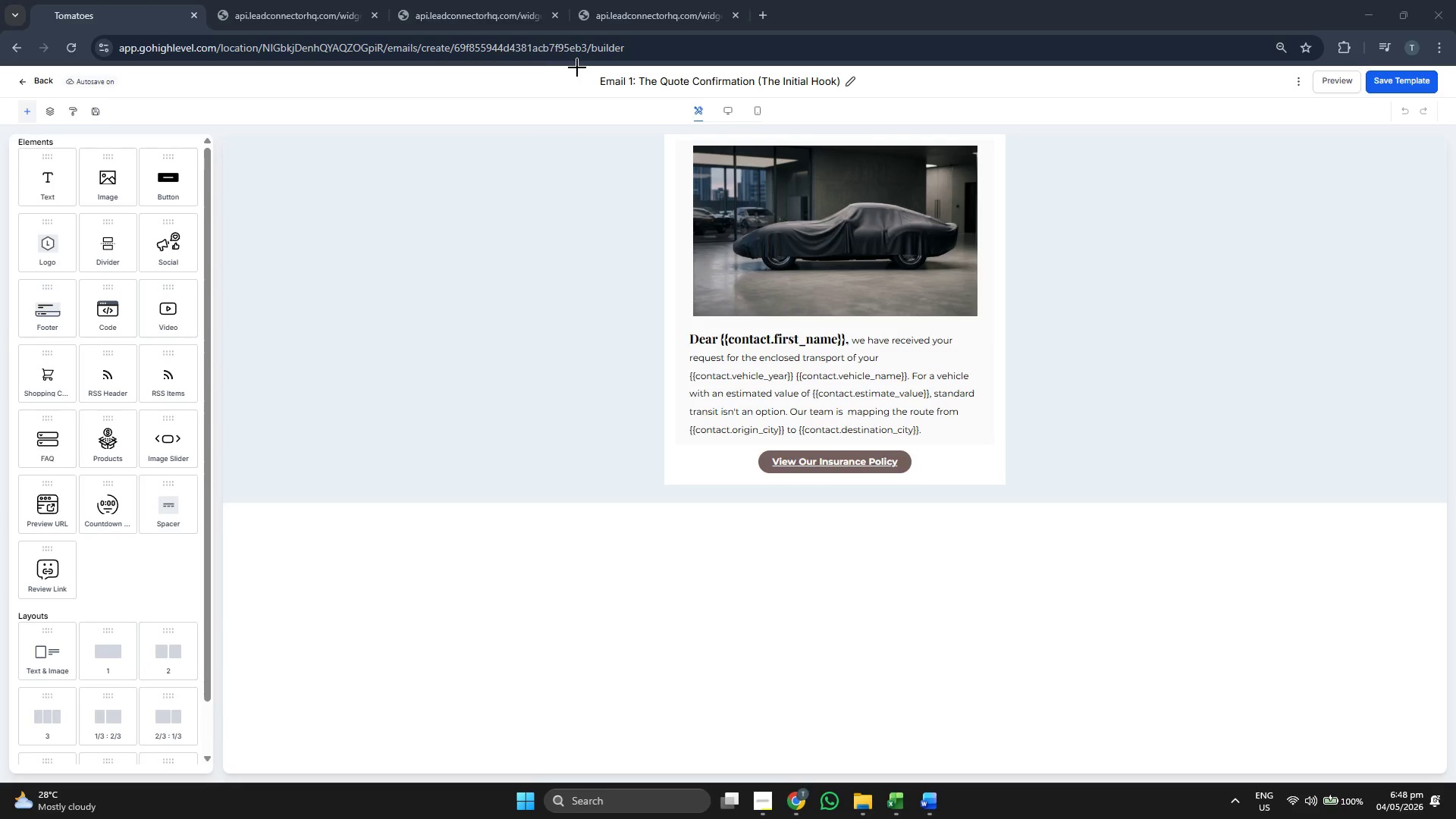 
left_click_drag(start_coordinate=[578, 67], to_coordinate=[1058, 537])
 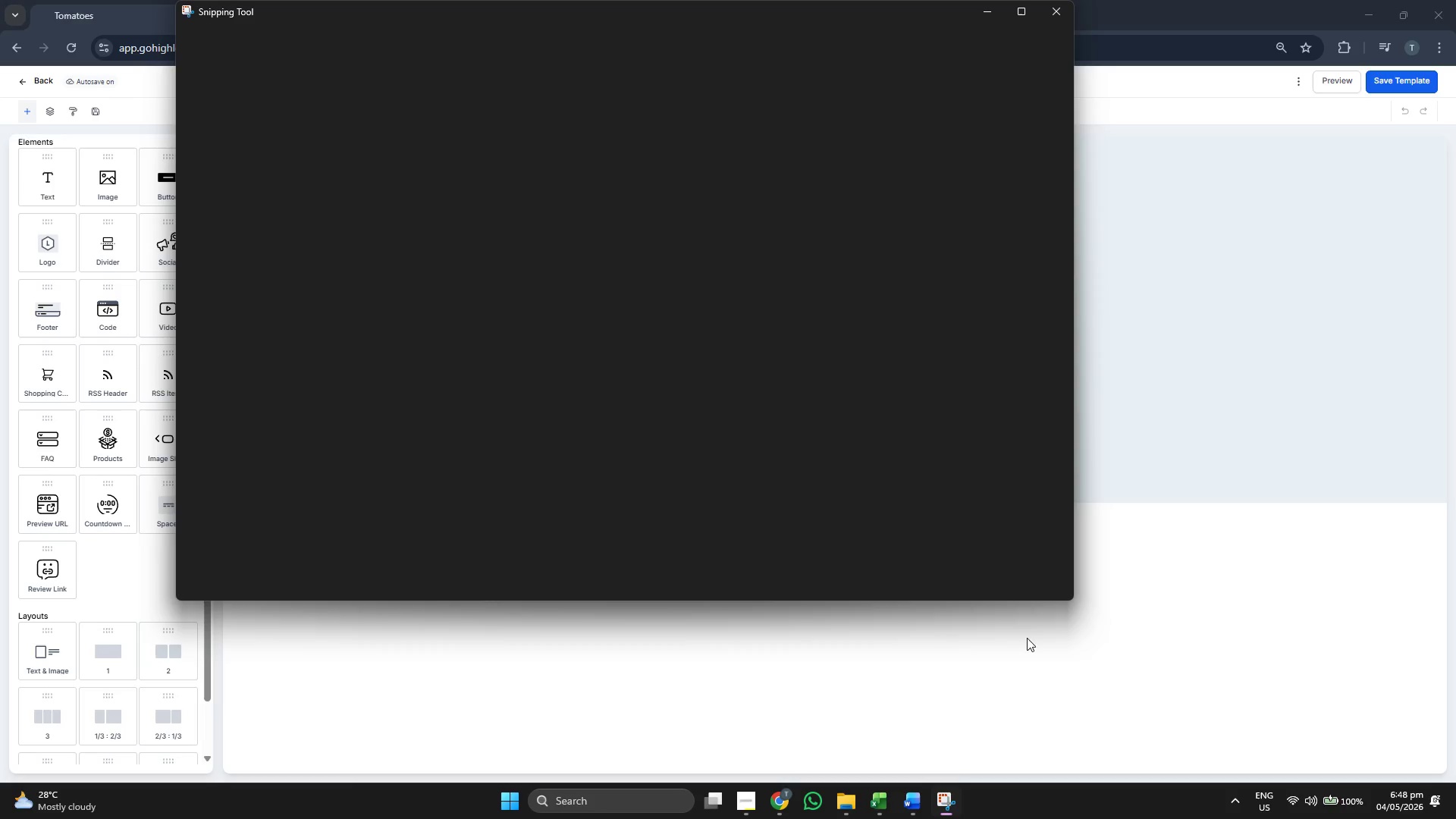 
left_click([1065, 671])
 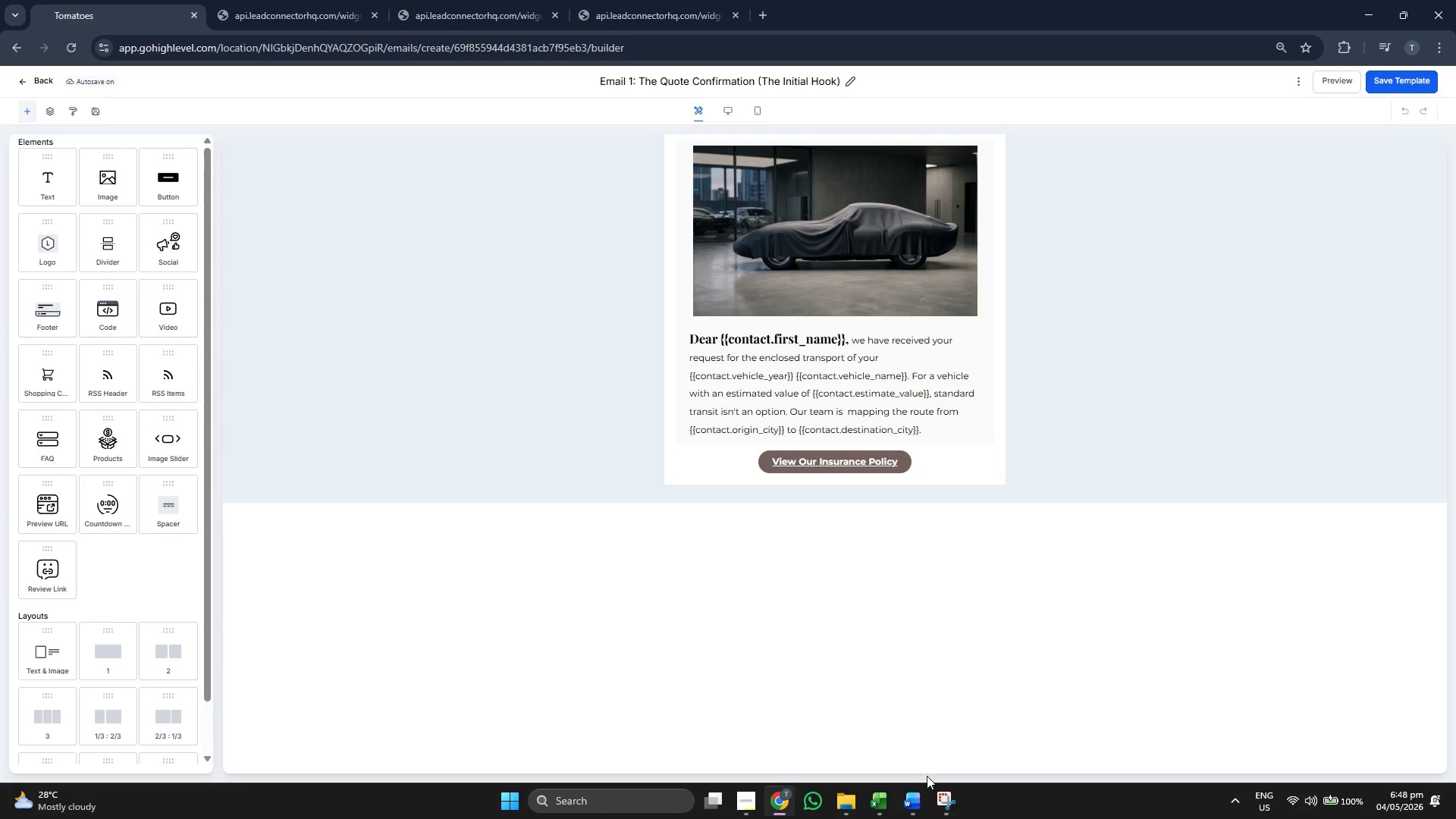 
left_click([915, 796])
 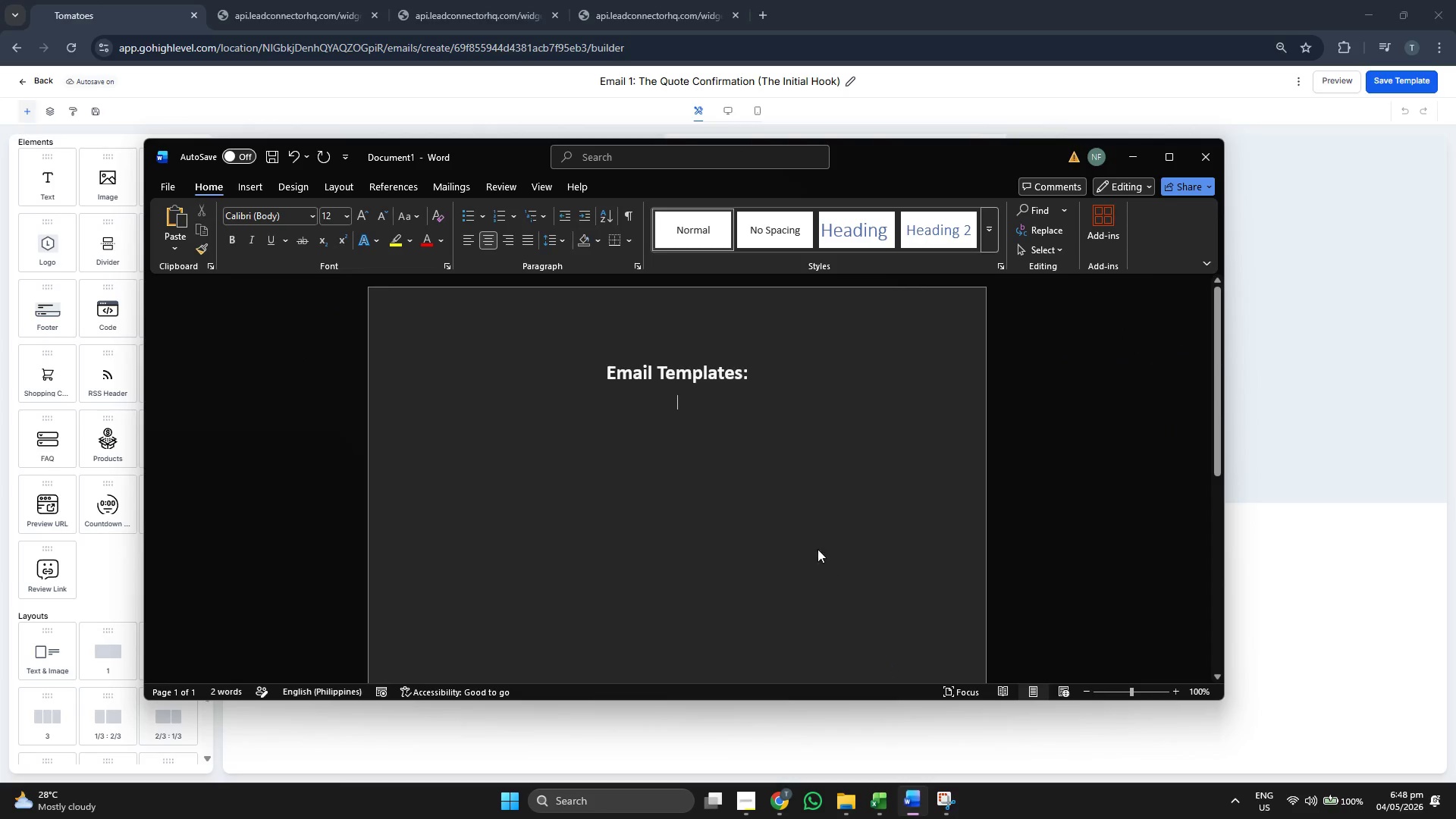 
key(Control+ControlLeft)
 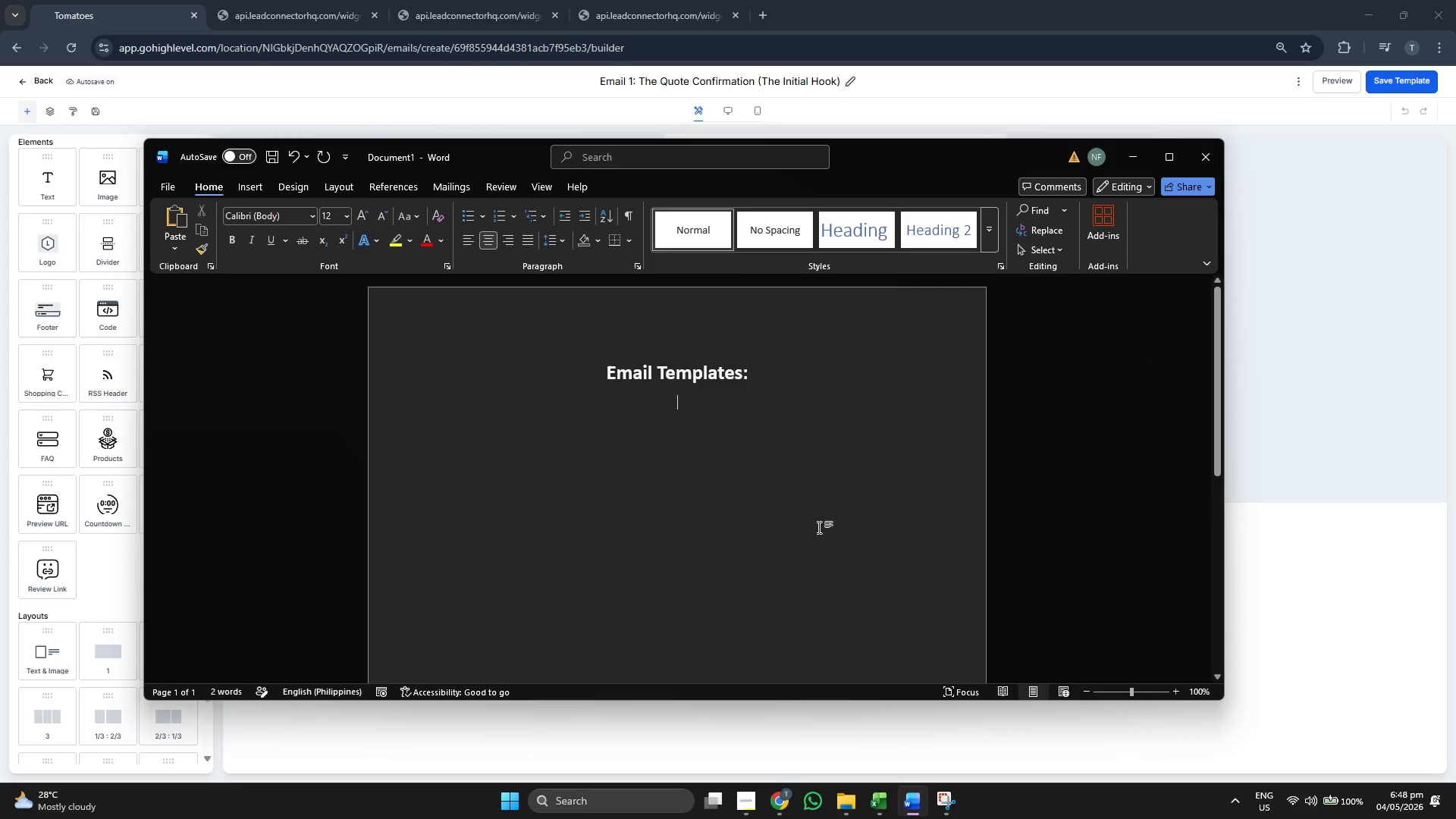 
key(Control+V)
 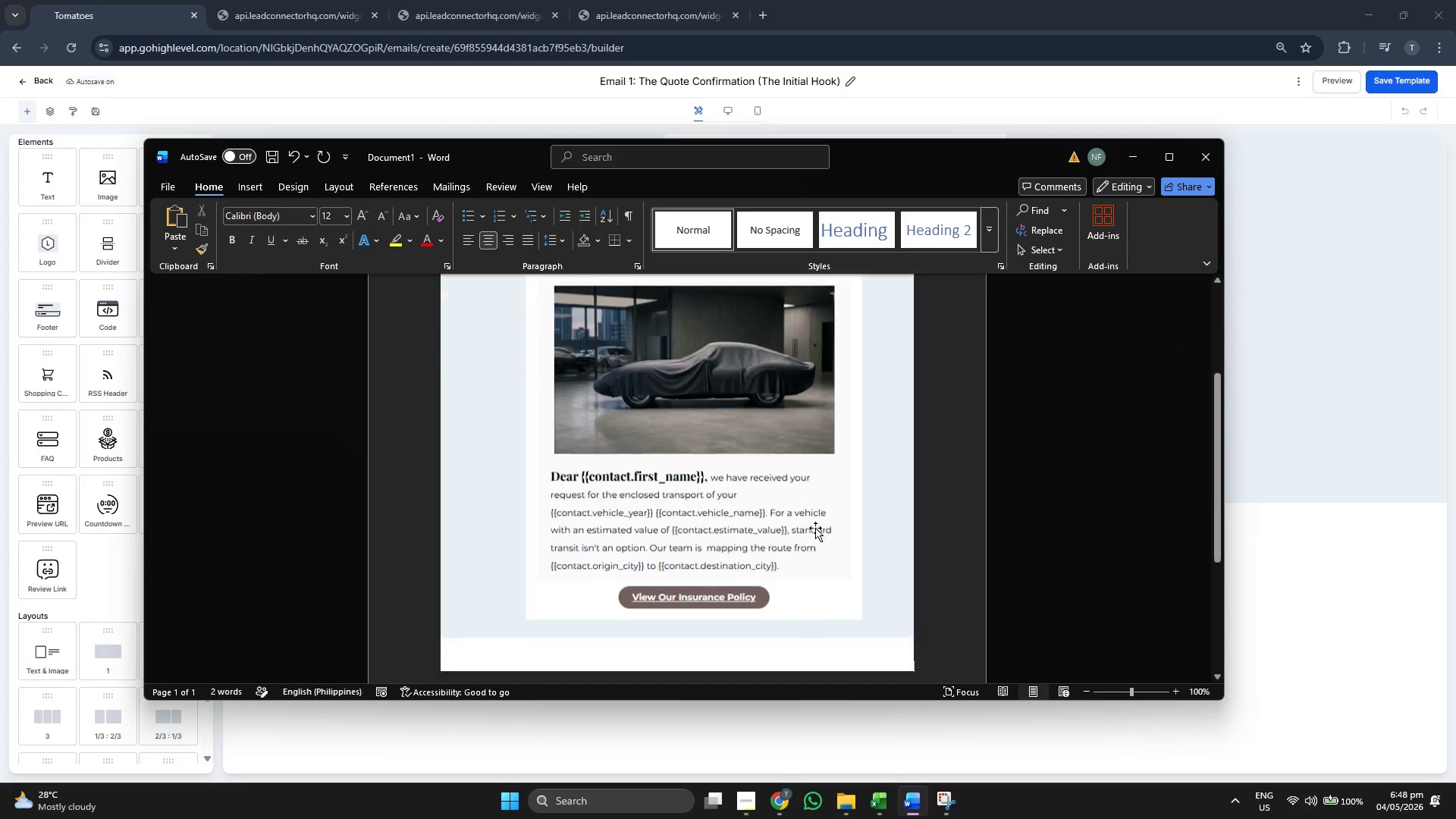 
key(Enter)
 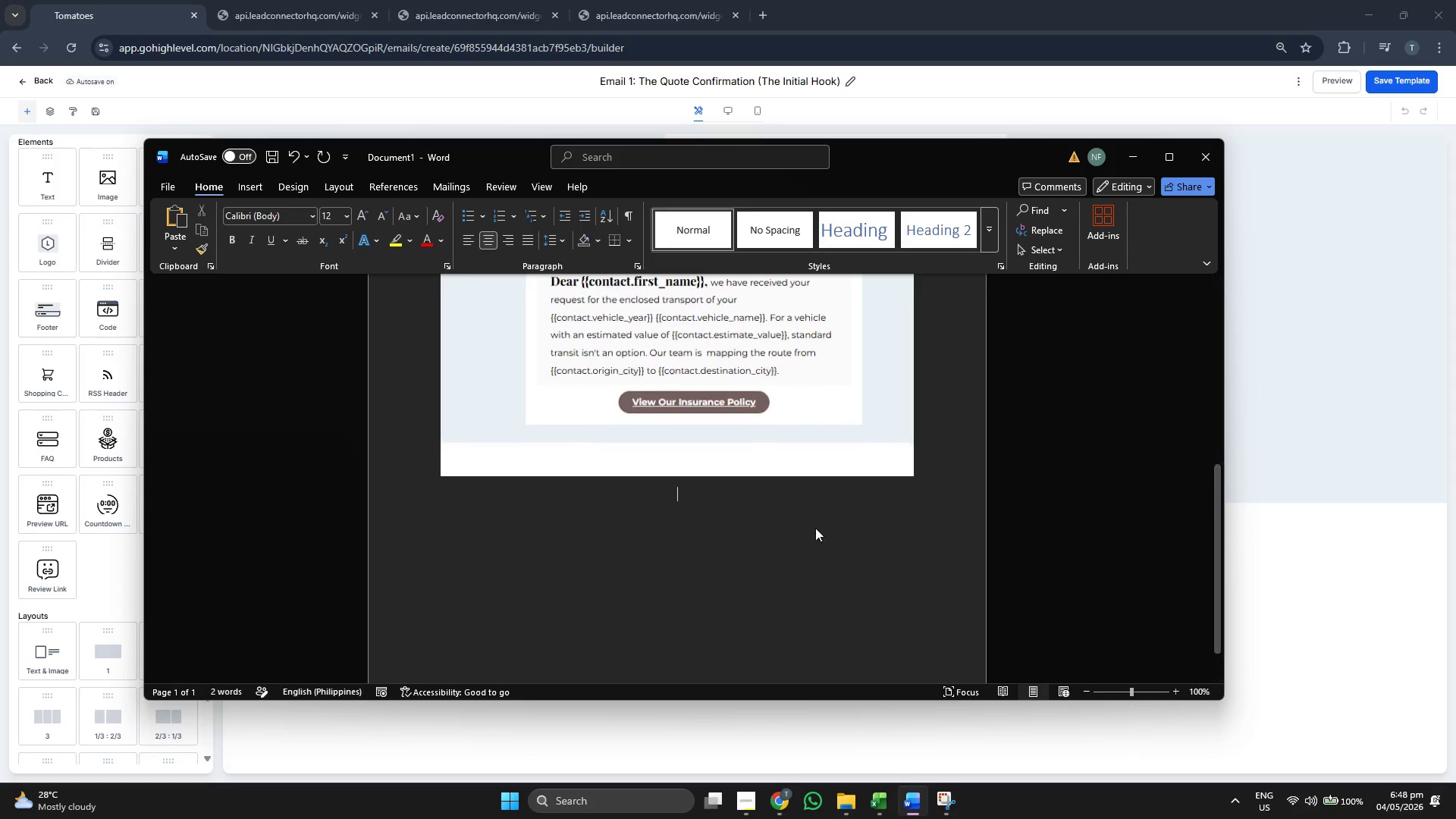 
key(Enter)
 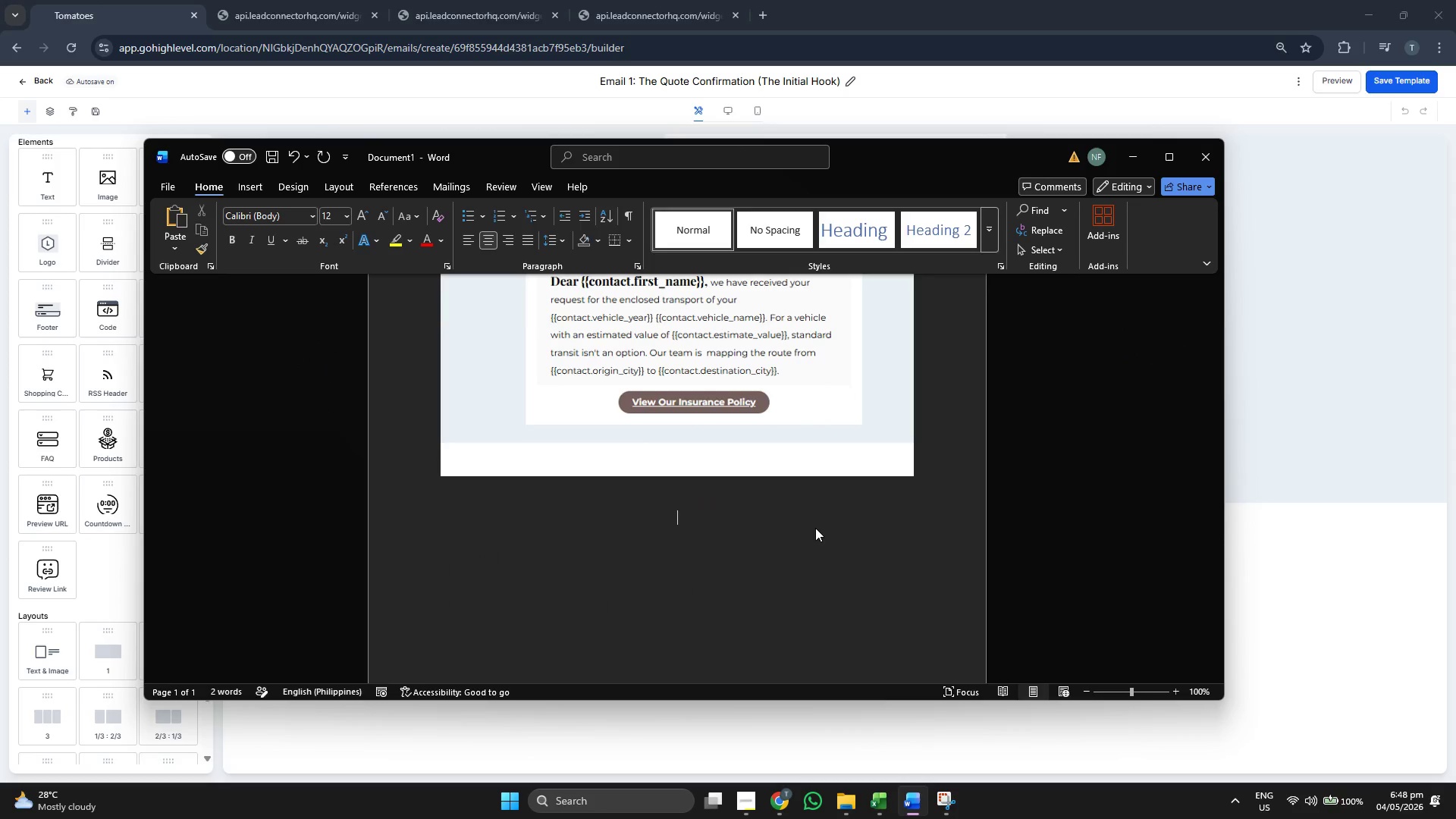 
scroll: coordinate [815, 528], scroll_direction: down, amount: 5.0
 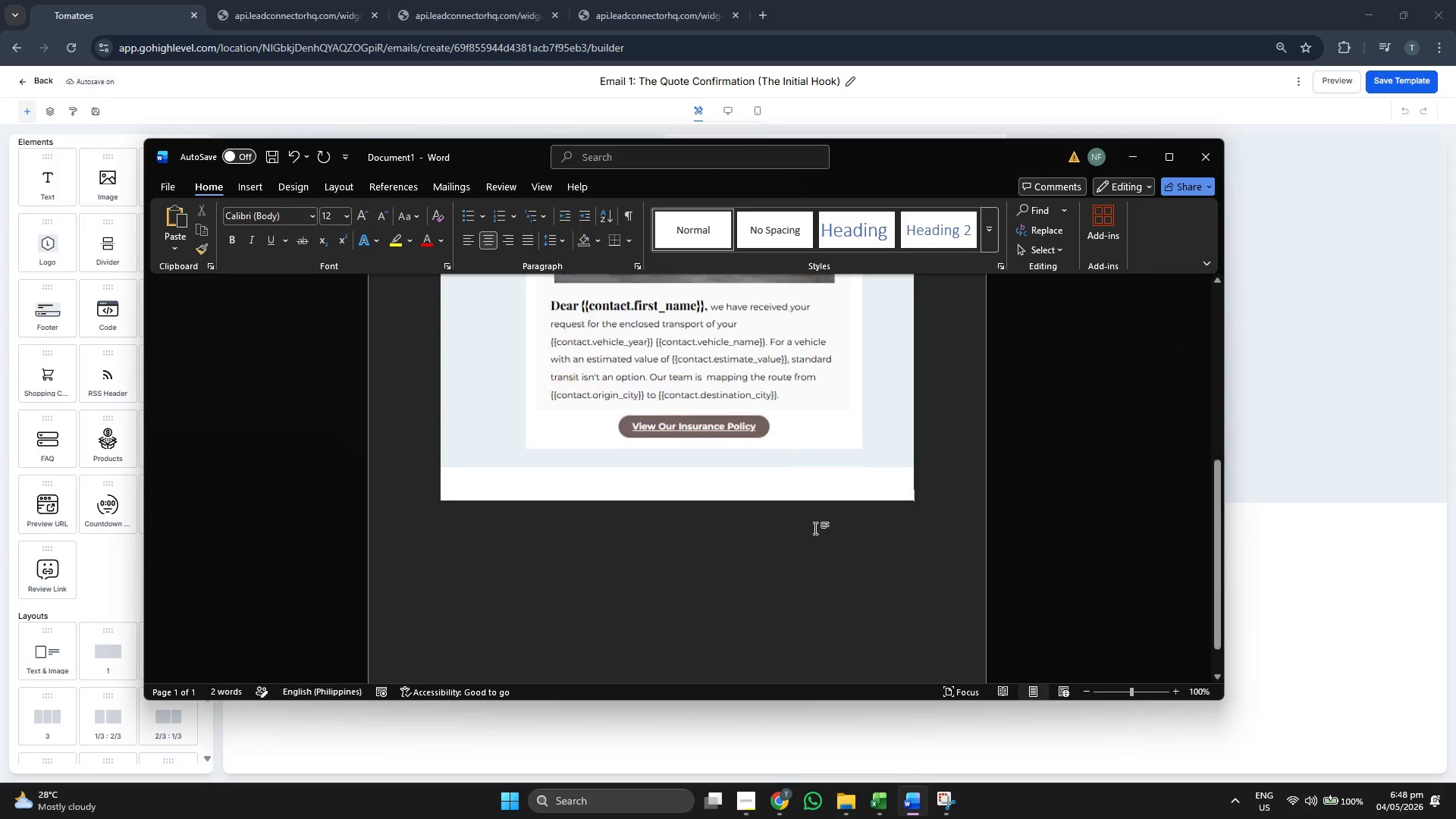 
key(Enter)
 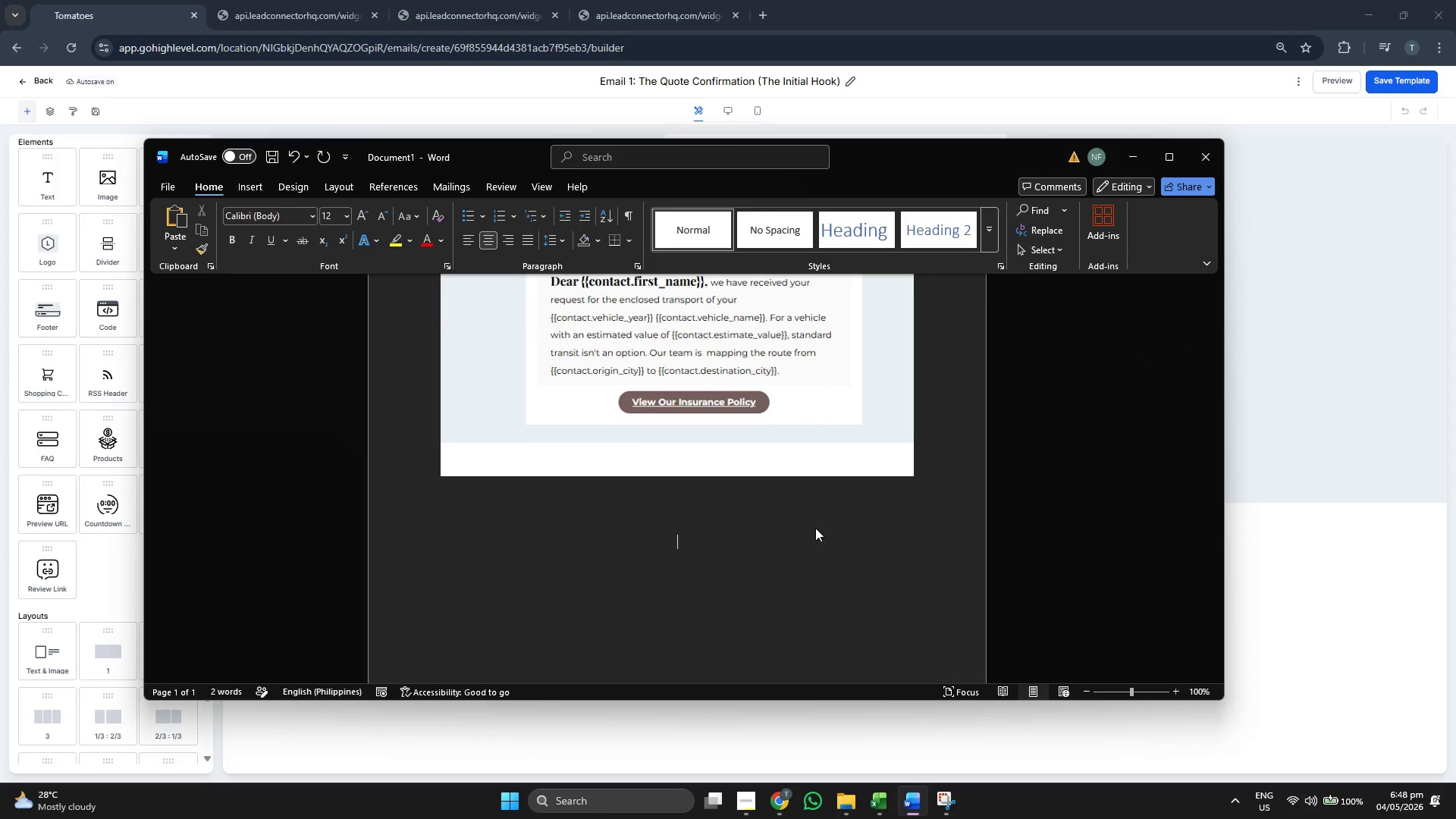 
key(Enter)
 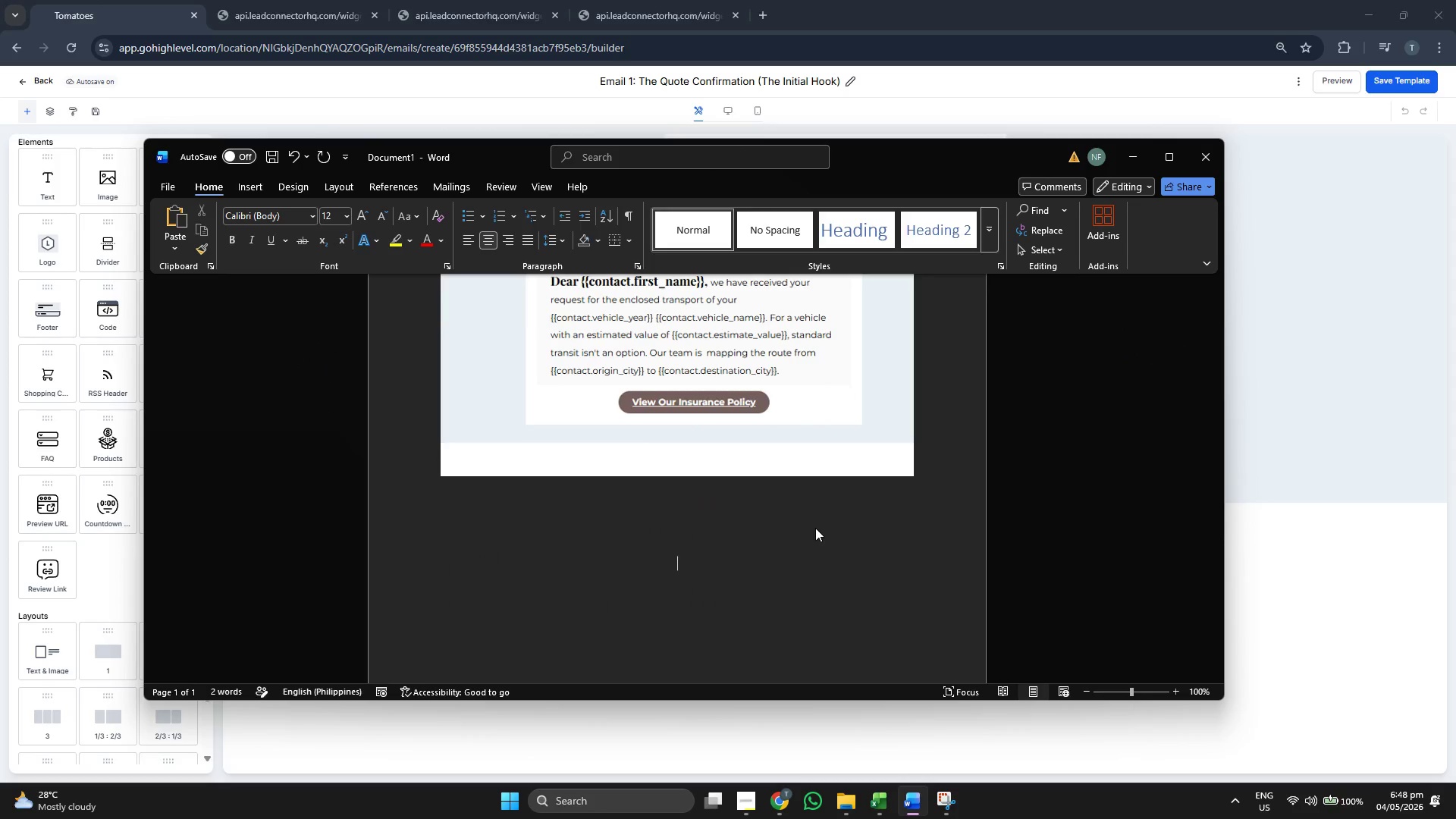 
key(Enter)
 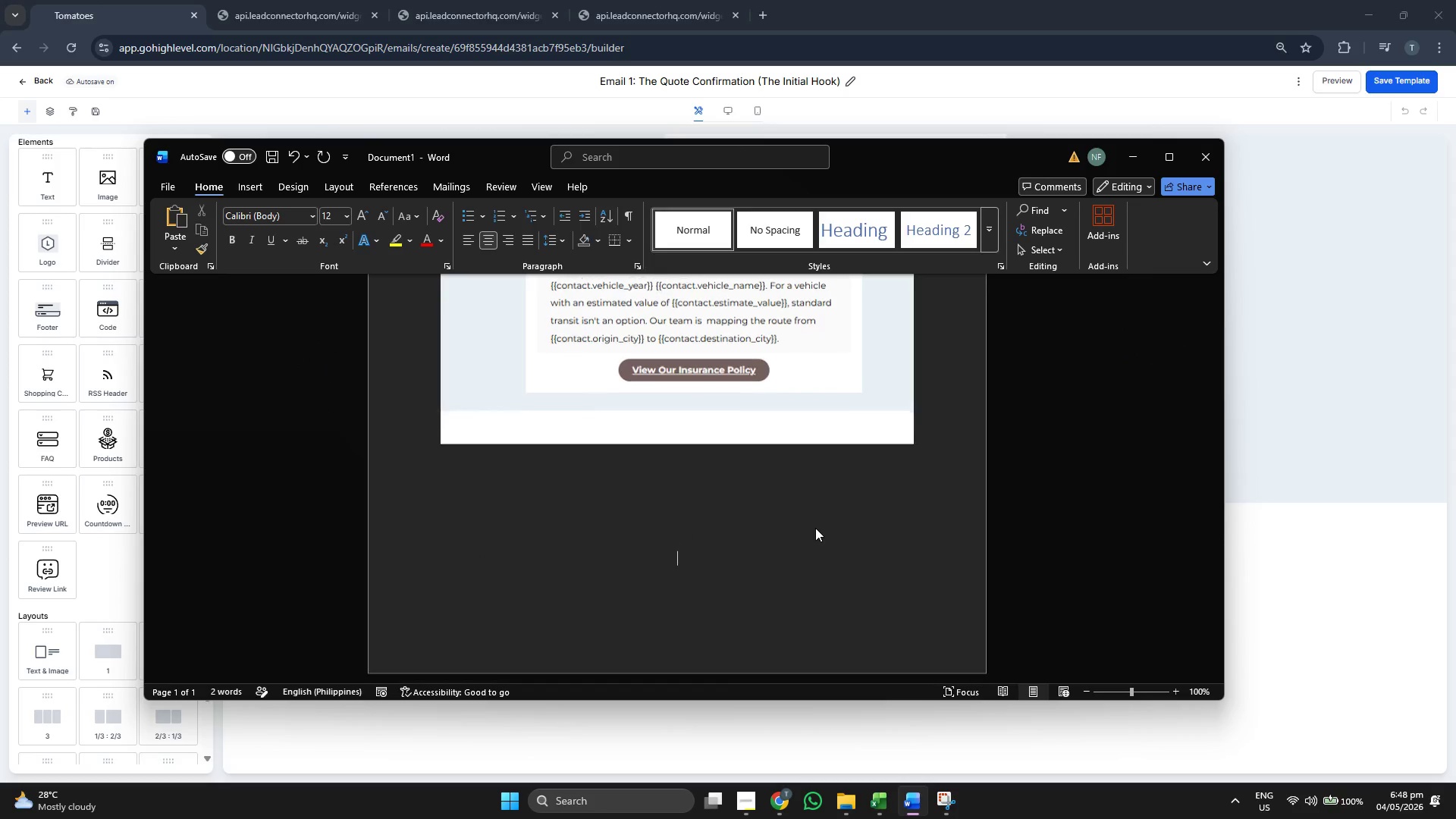 
key(Enter)
 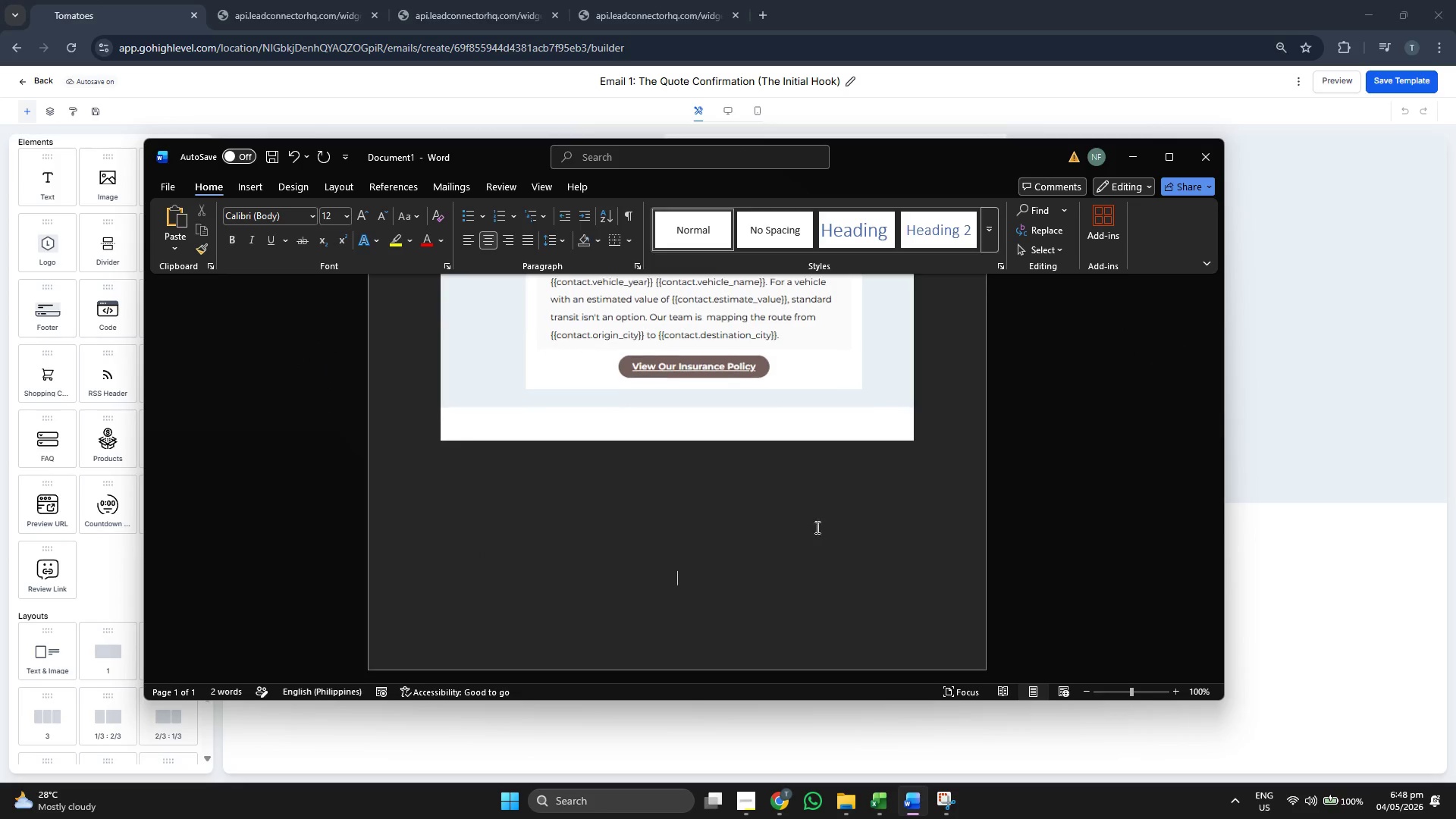 
key(Enter)
 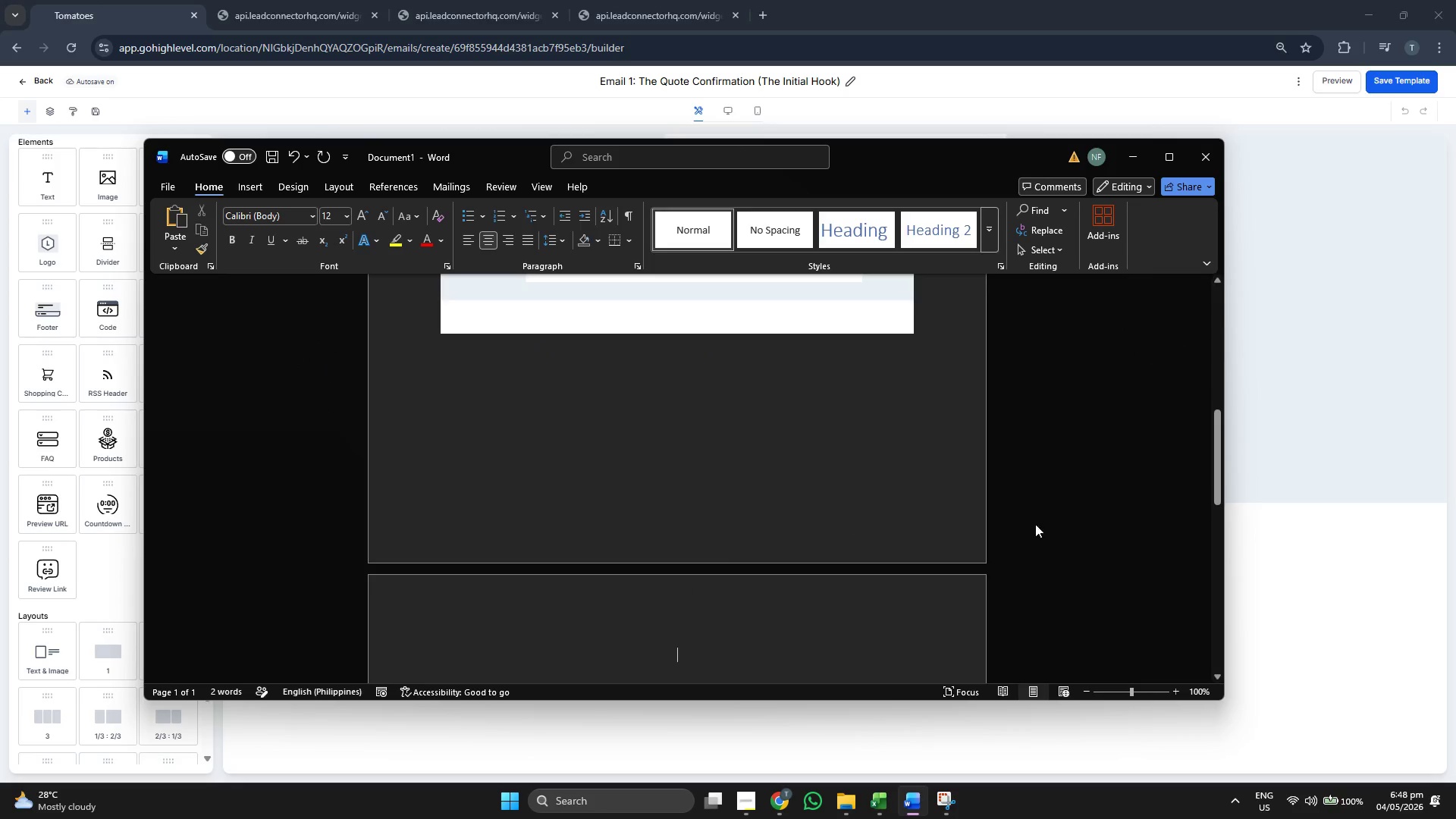 
left_click([1407, 548])
 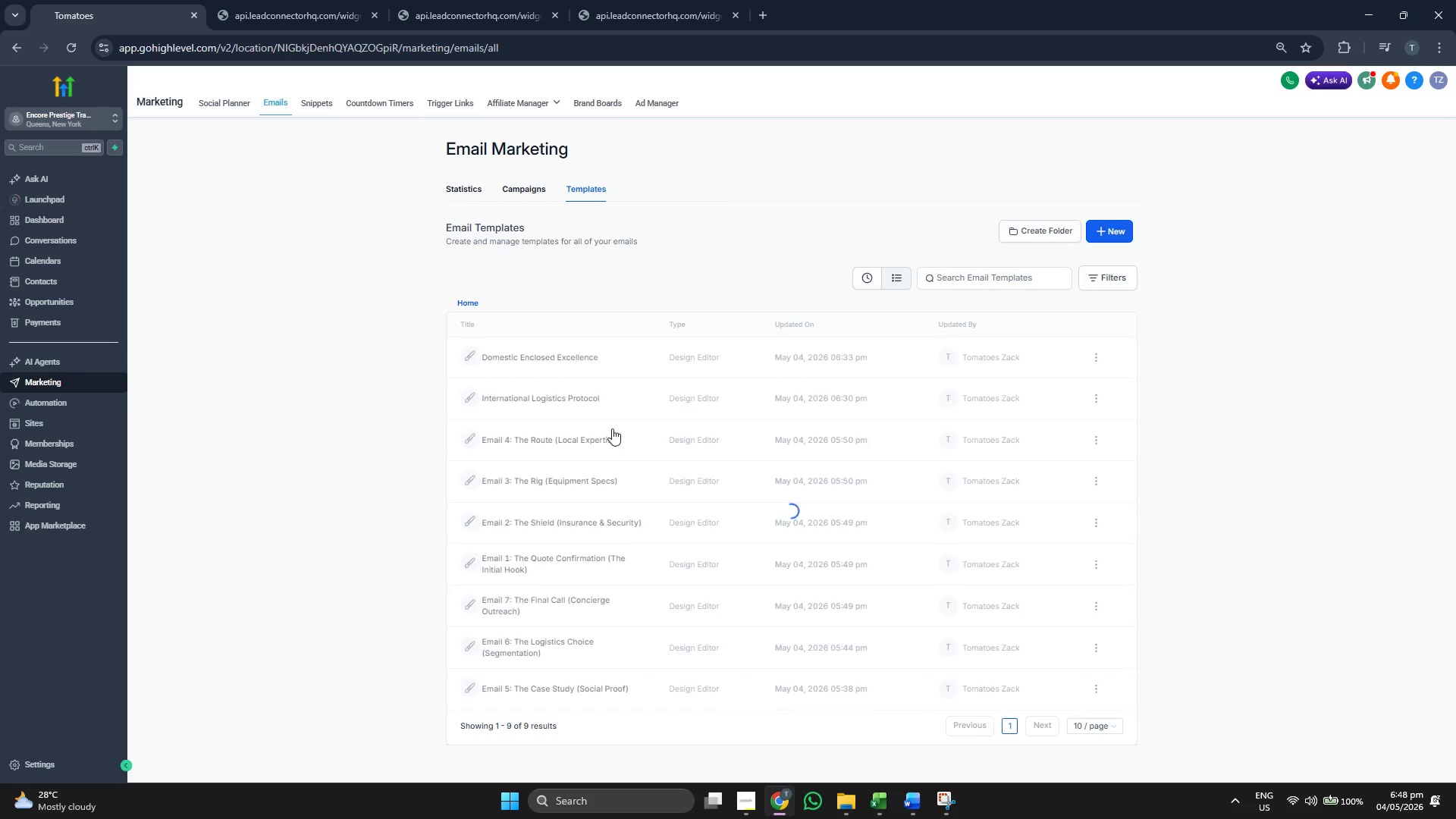 
wait(5.3)
 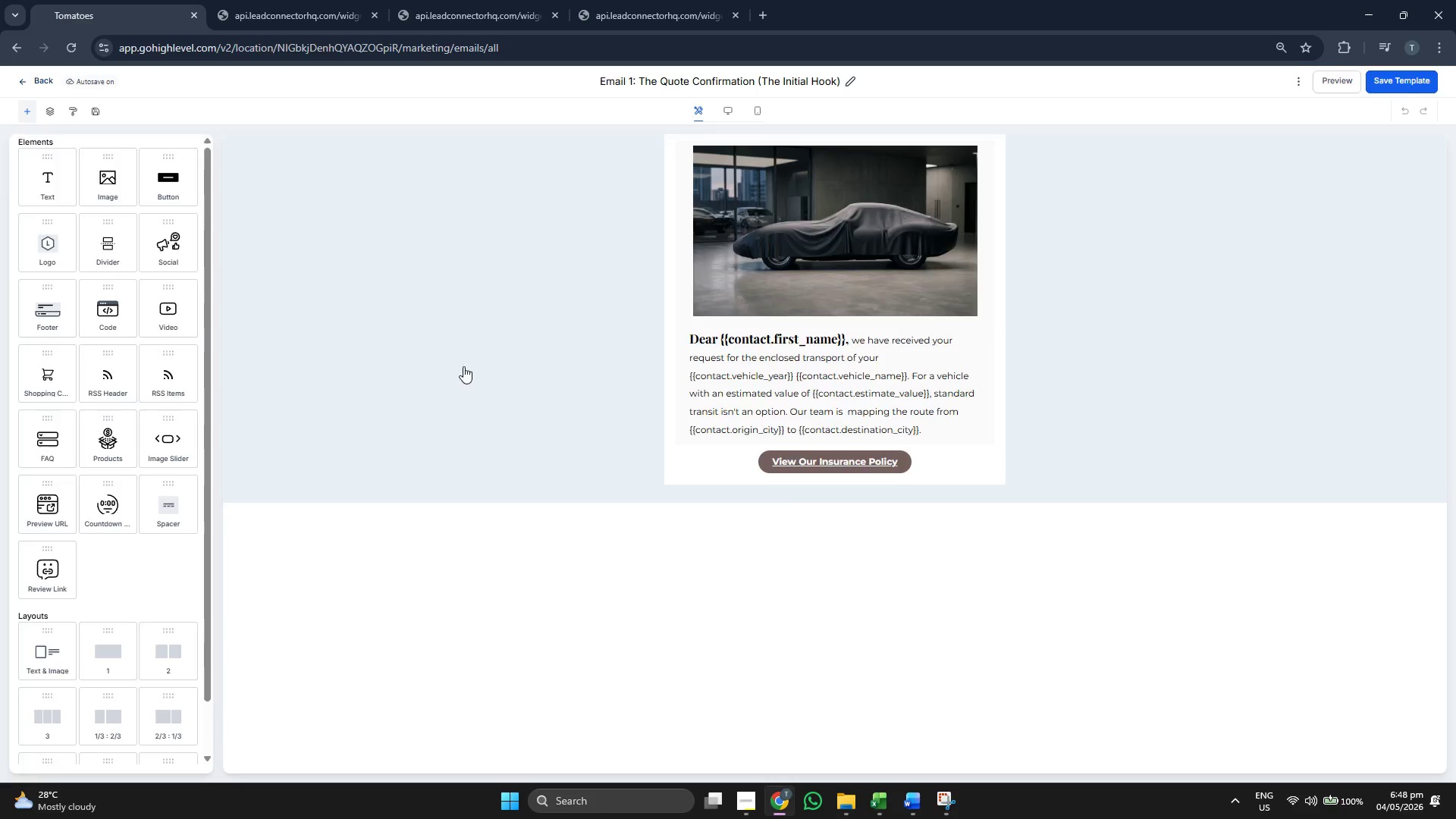 
left_click([541, 522])
 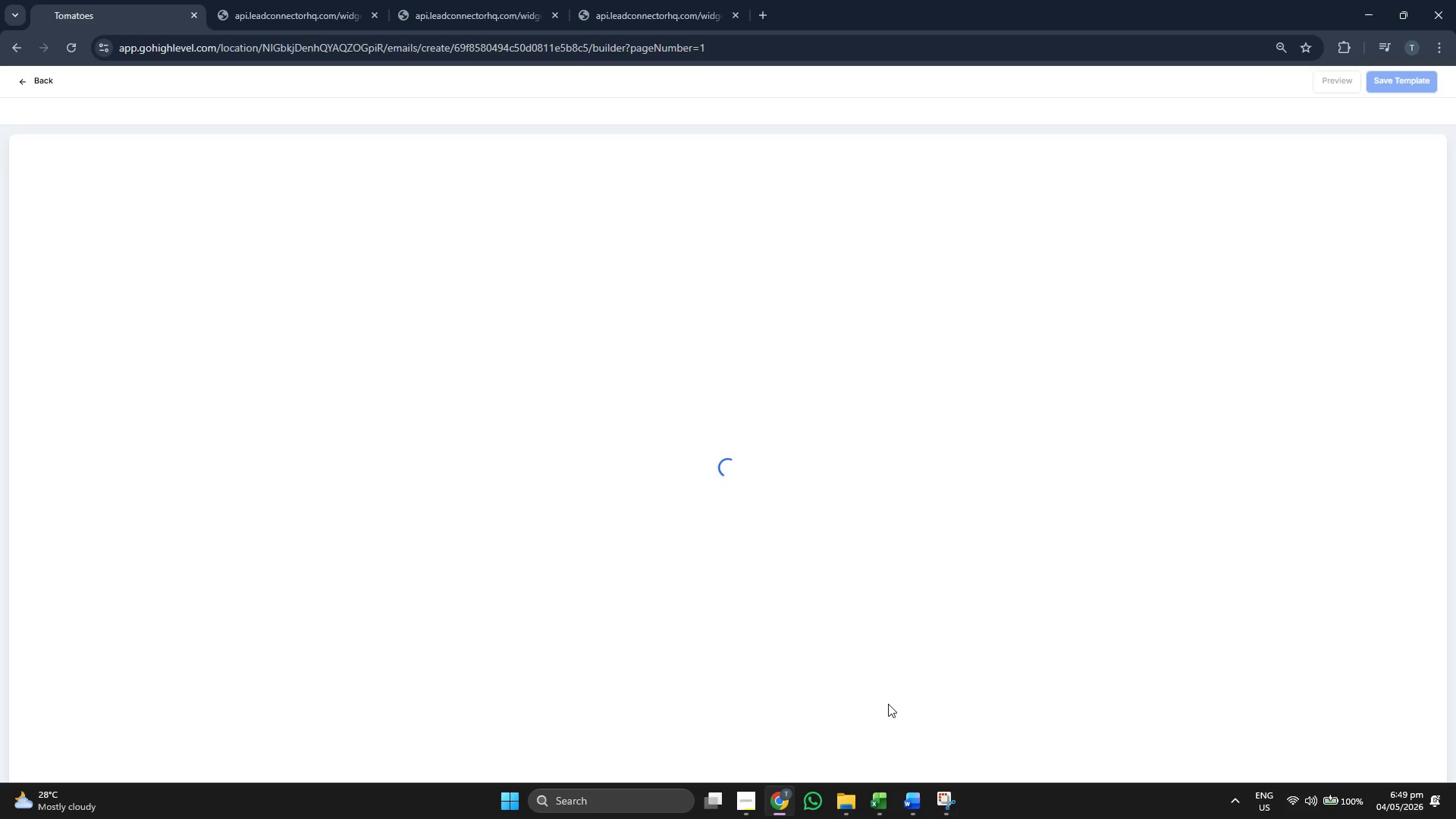 
left_click([908, 791])
 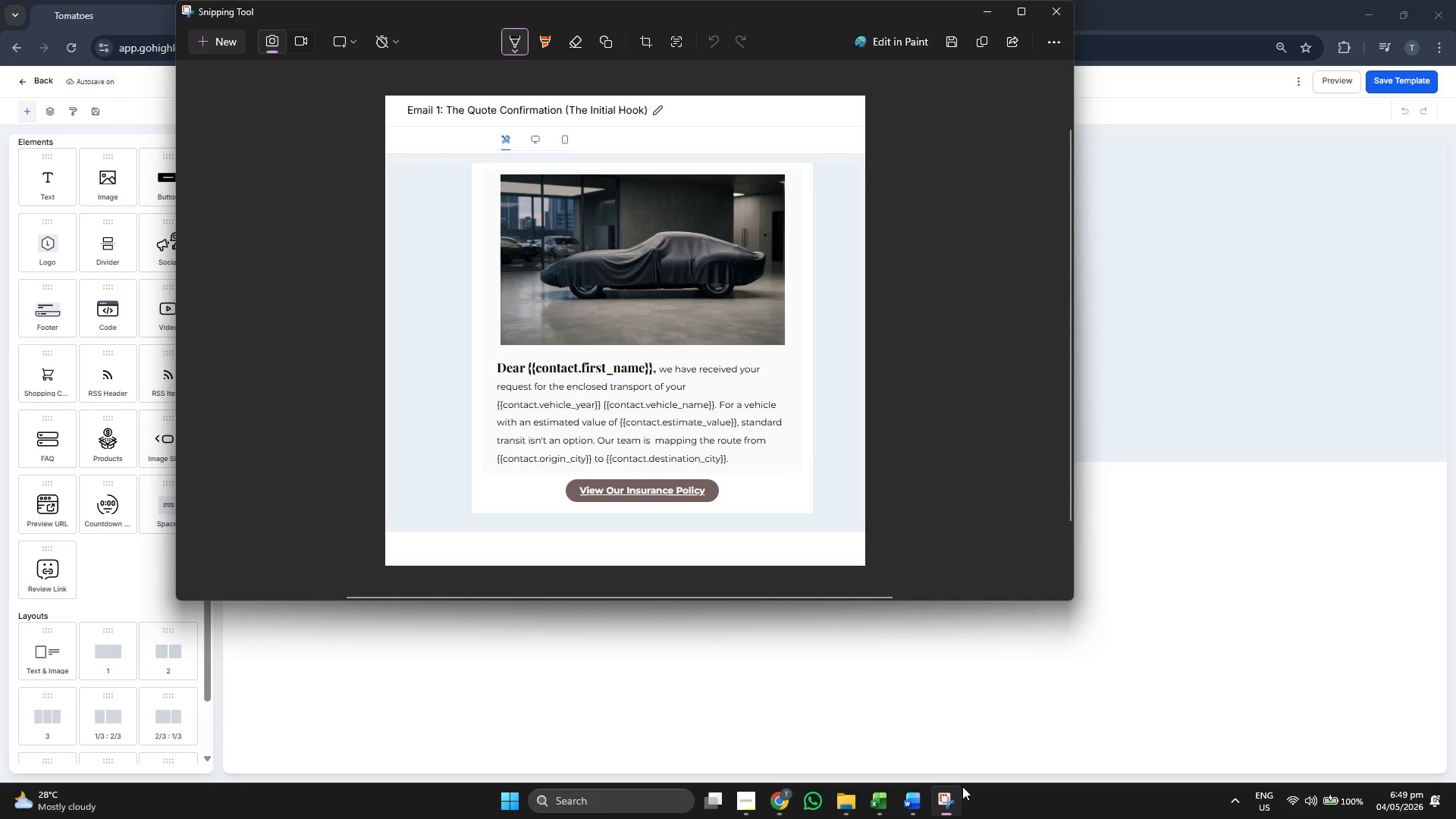 
left_click([217, 49])
 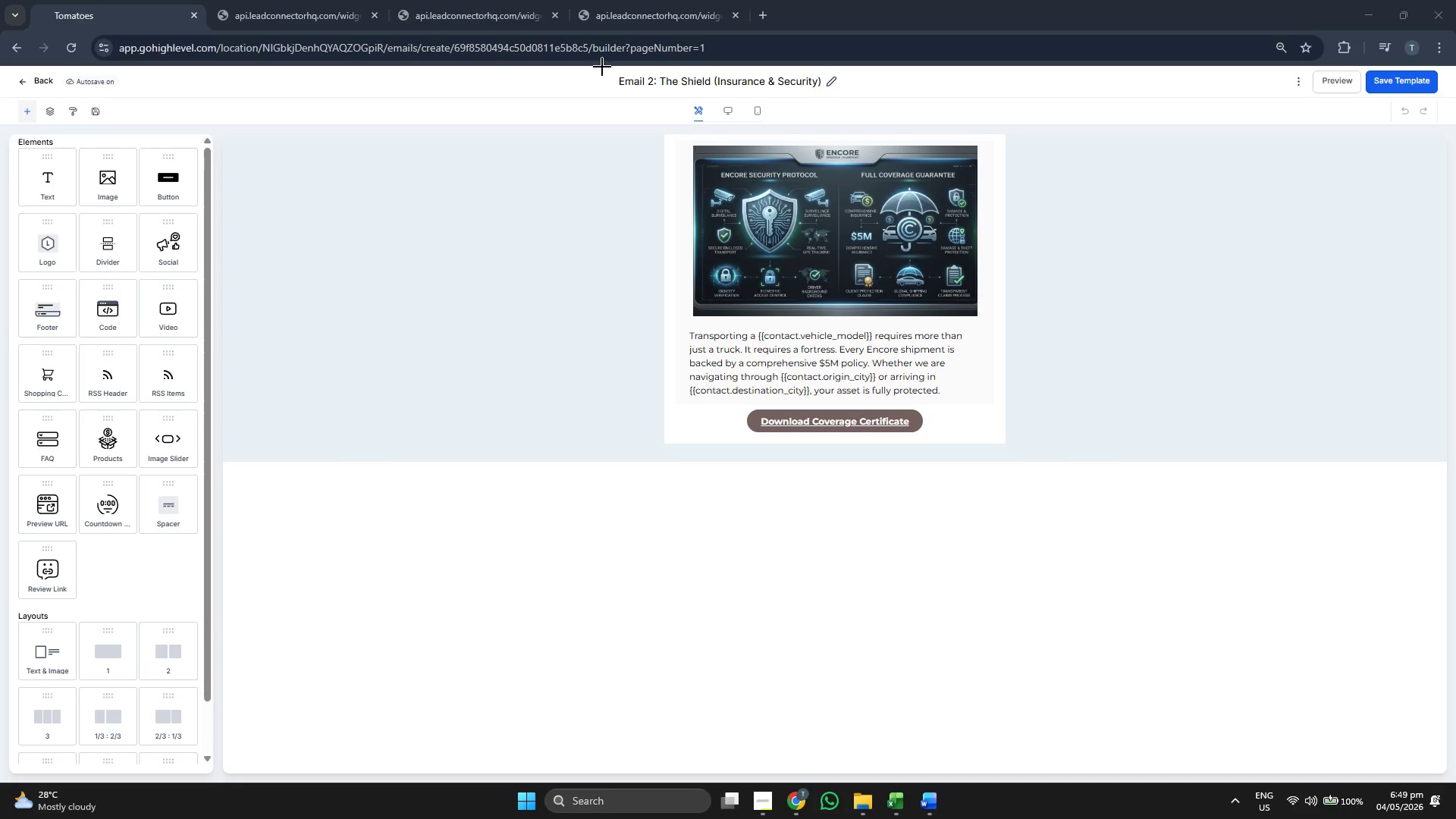 
left_click_drag(start_coordinate=[604, 67], to_coordinate=[1058, 526])
 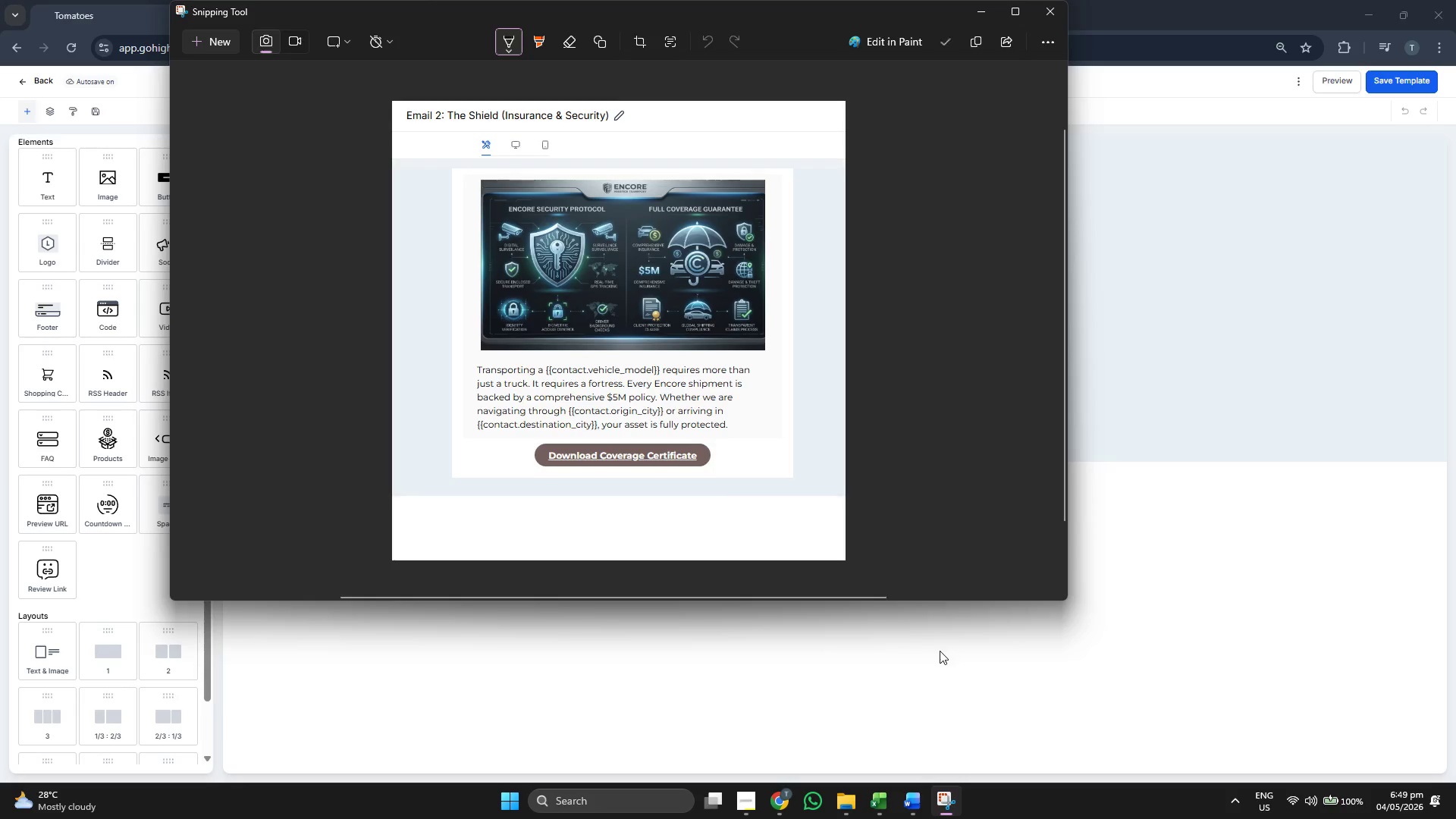 
left_click([902, 810])
 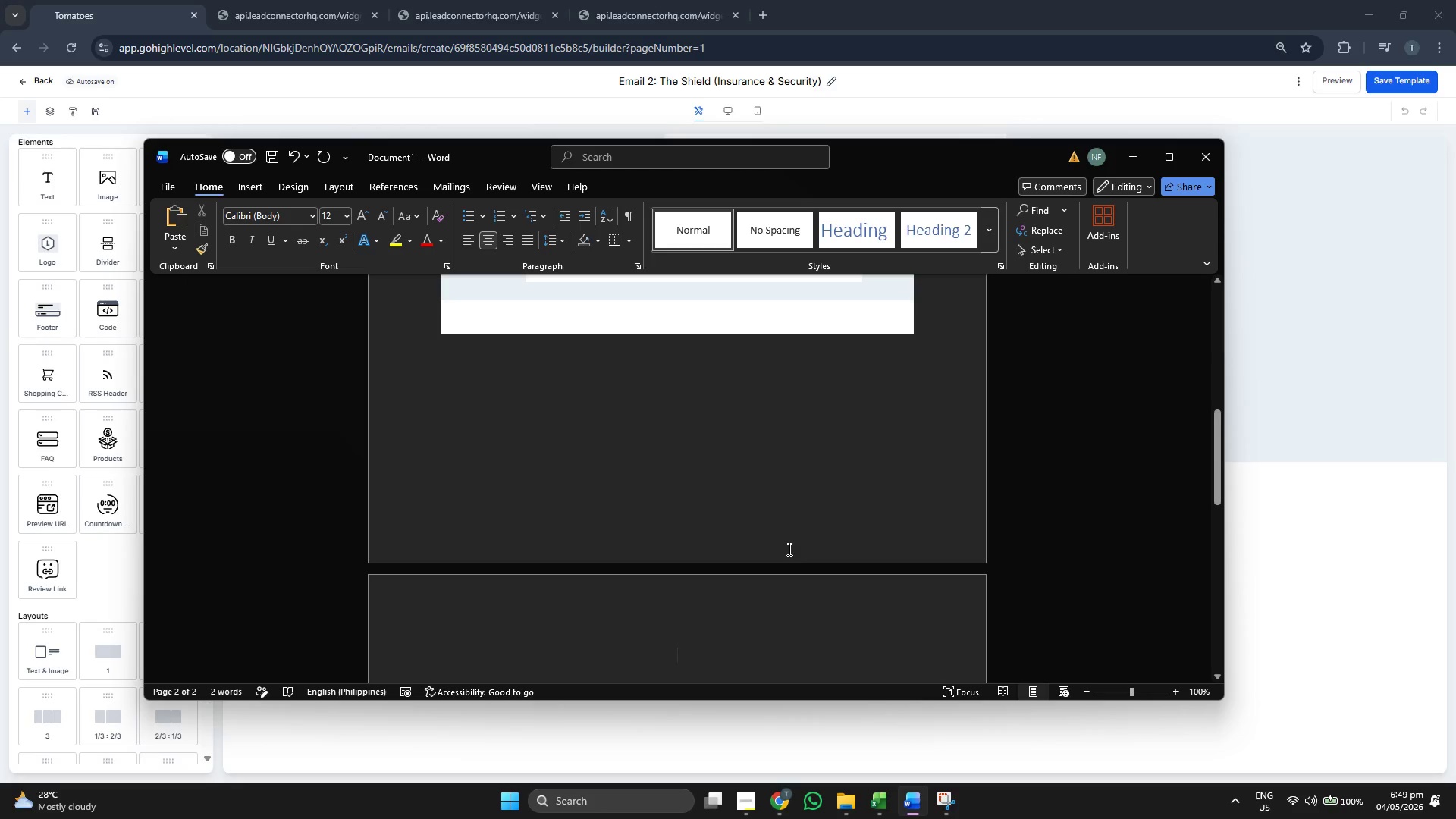 
key(Control+V)
 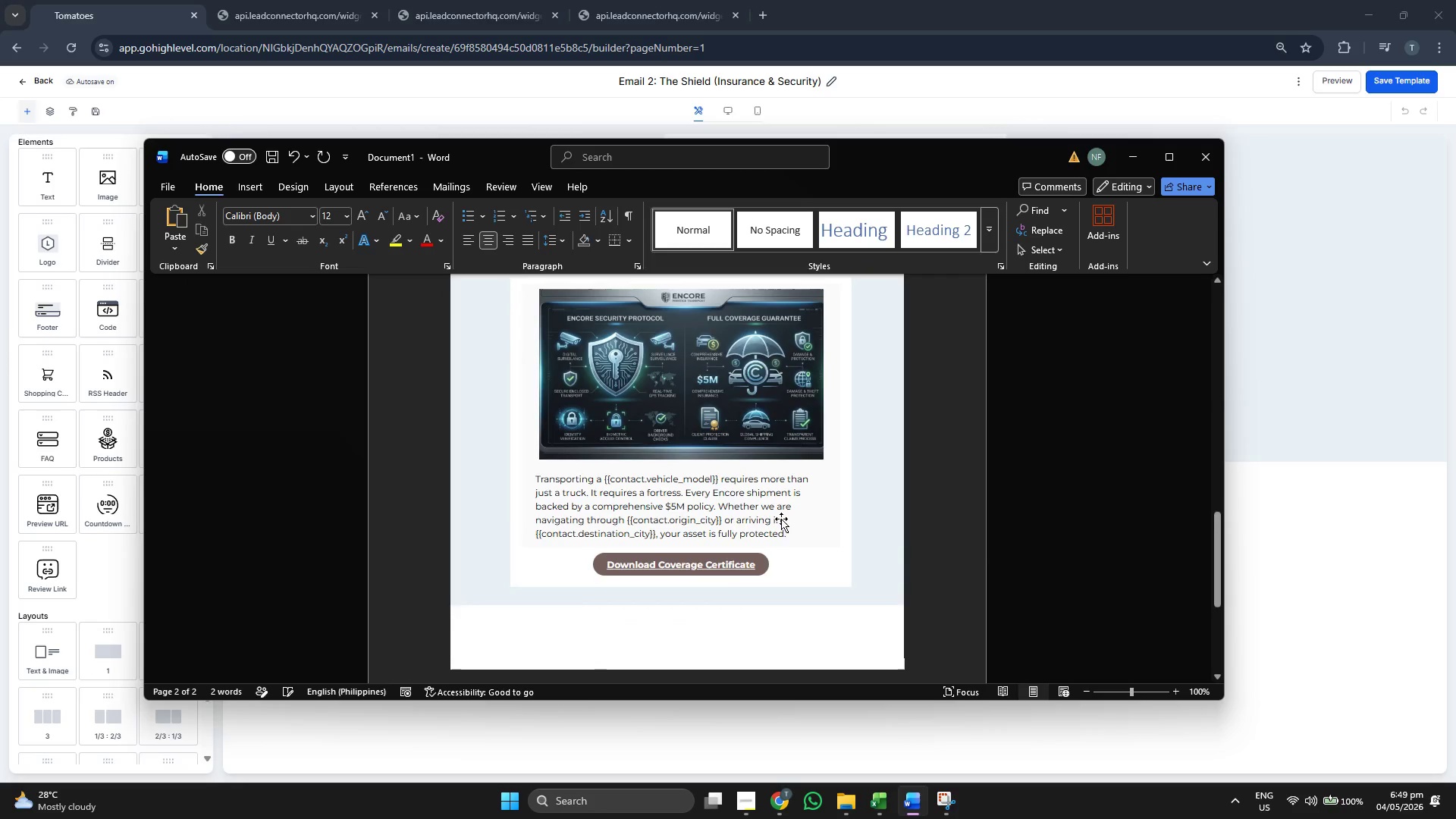 
key(Enter)
 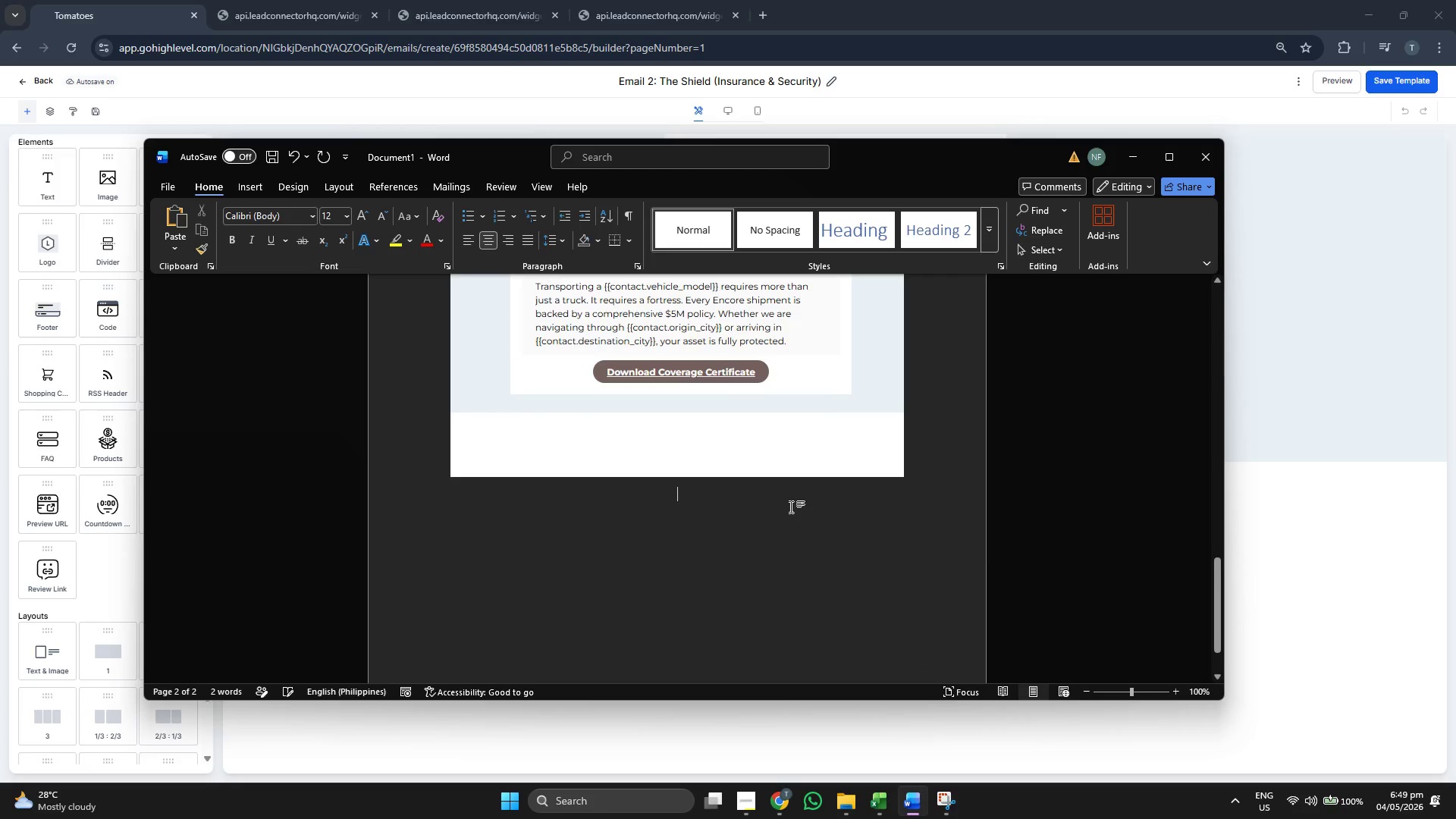 
key(Enter)
 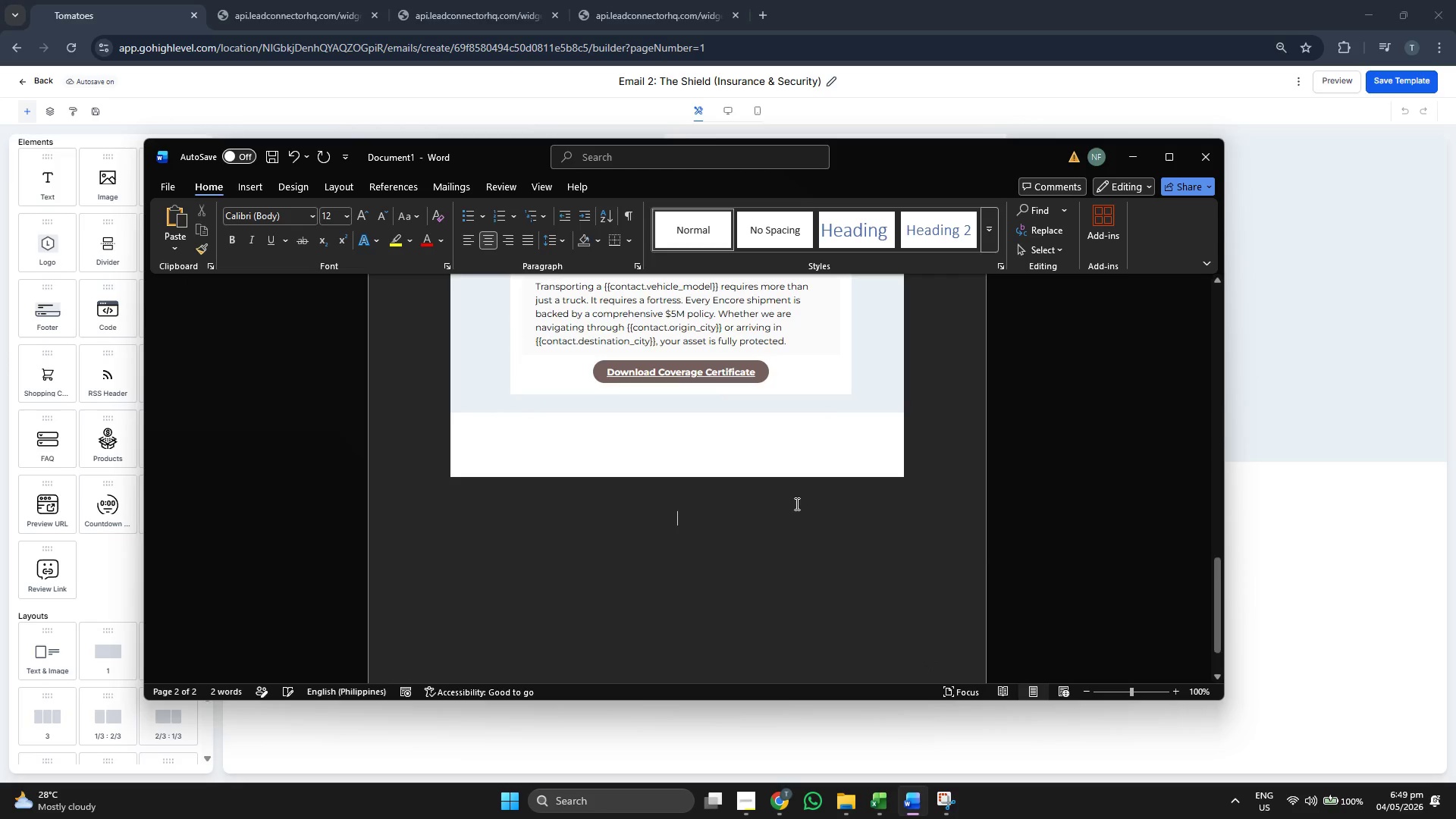 
key(Enter)
 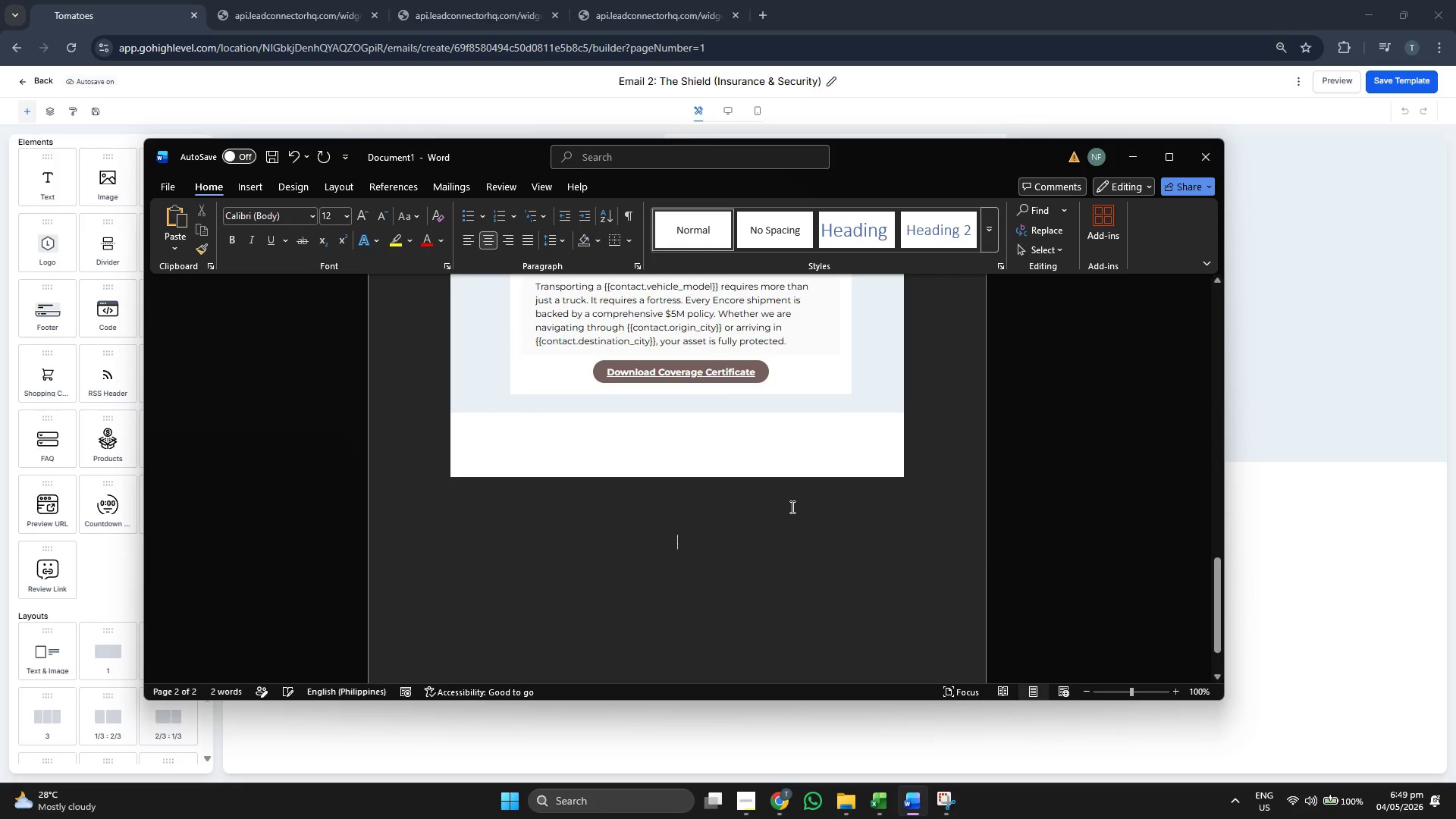 
scroll: coordinate [781, 519], scroll_direction: down, amount: 5.0
 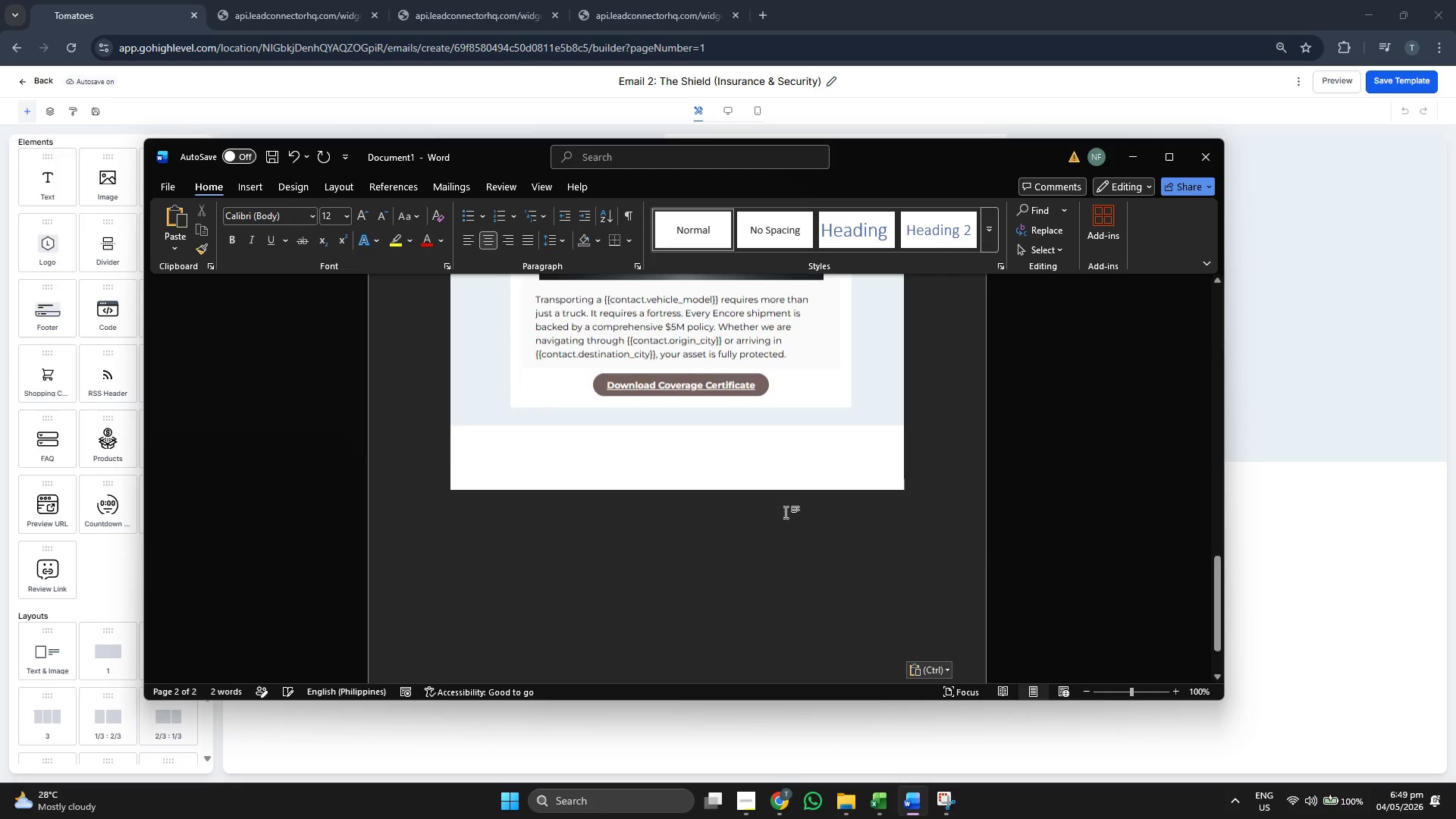 
key(Enter)
 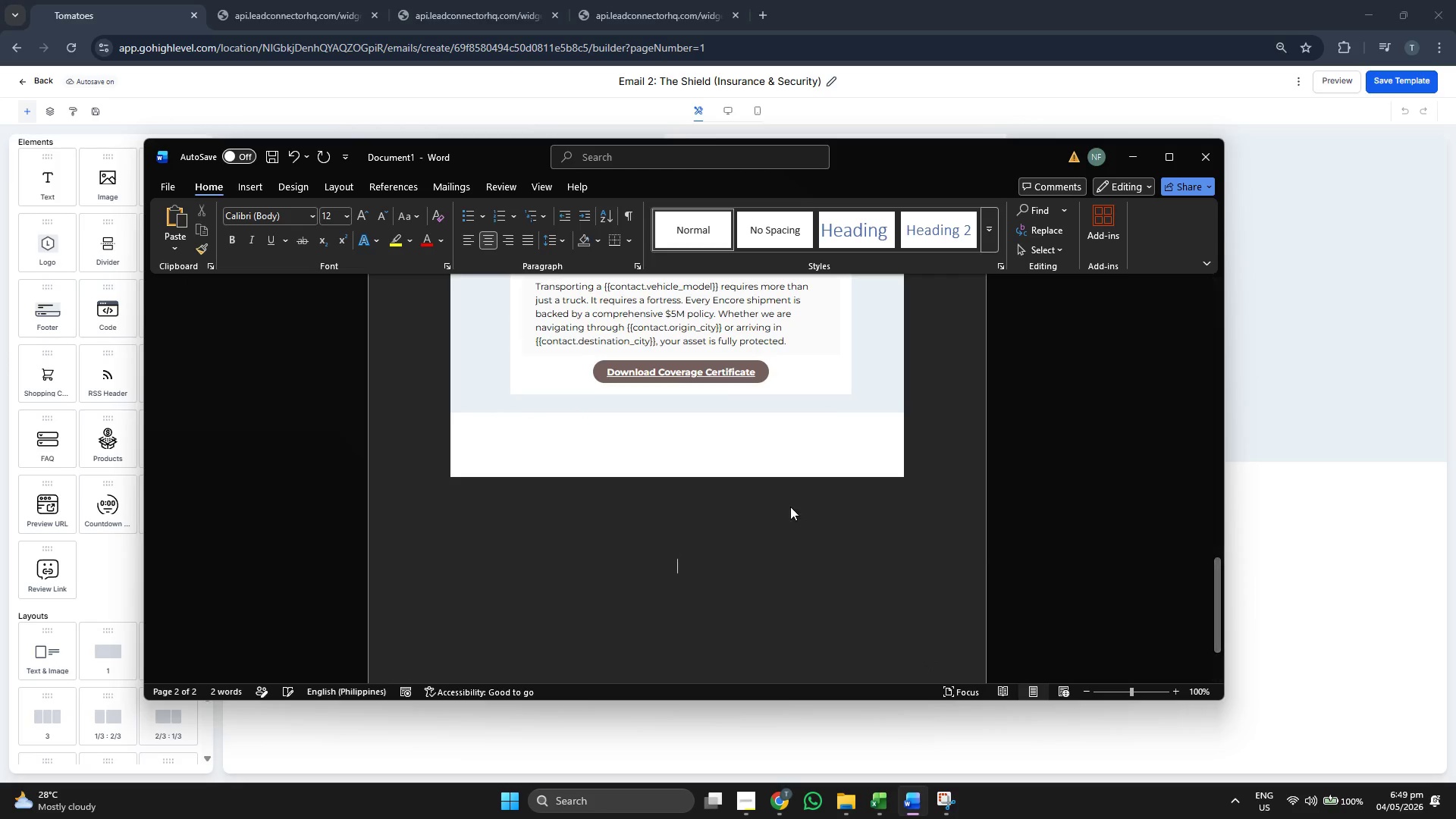 
key(Enter)
 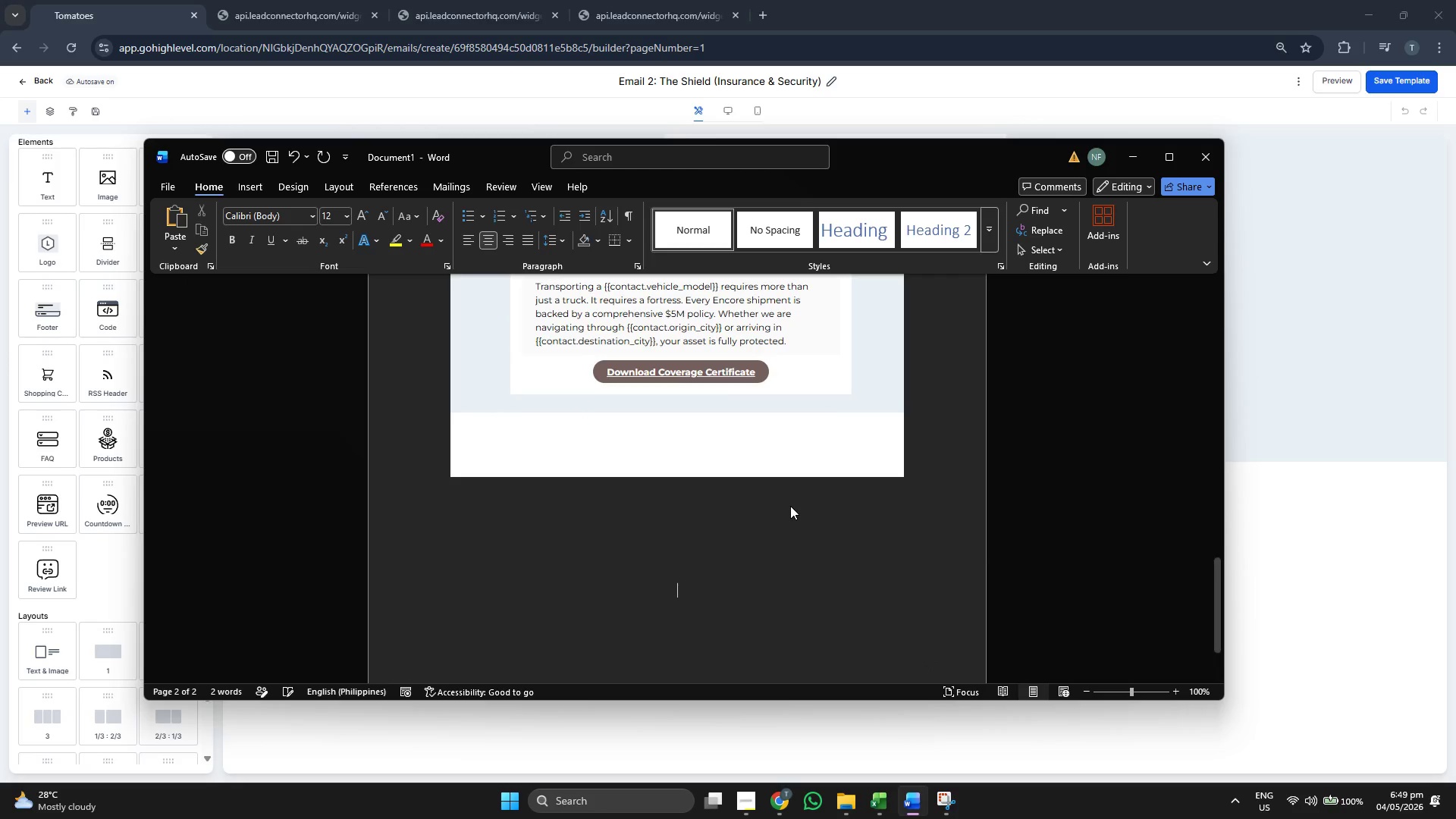 
key(Enter)
 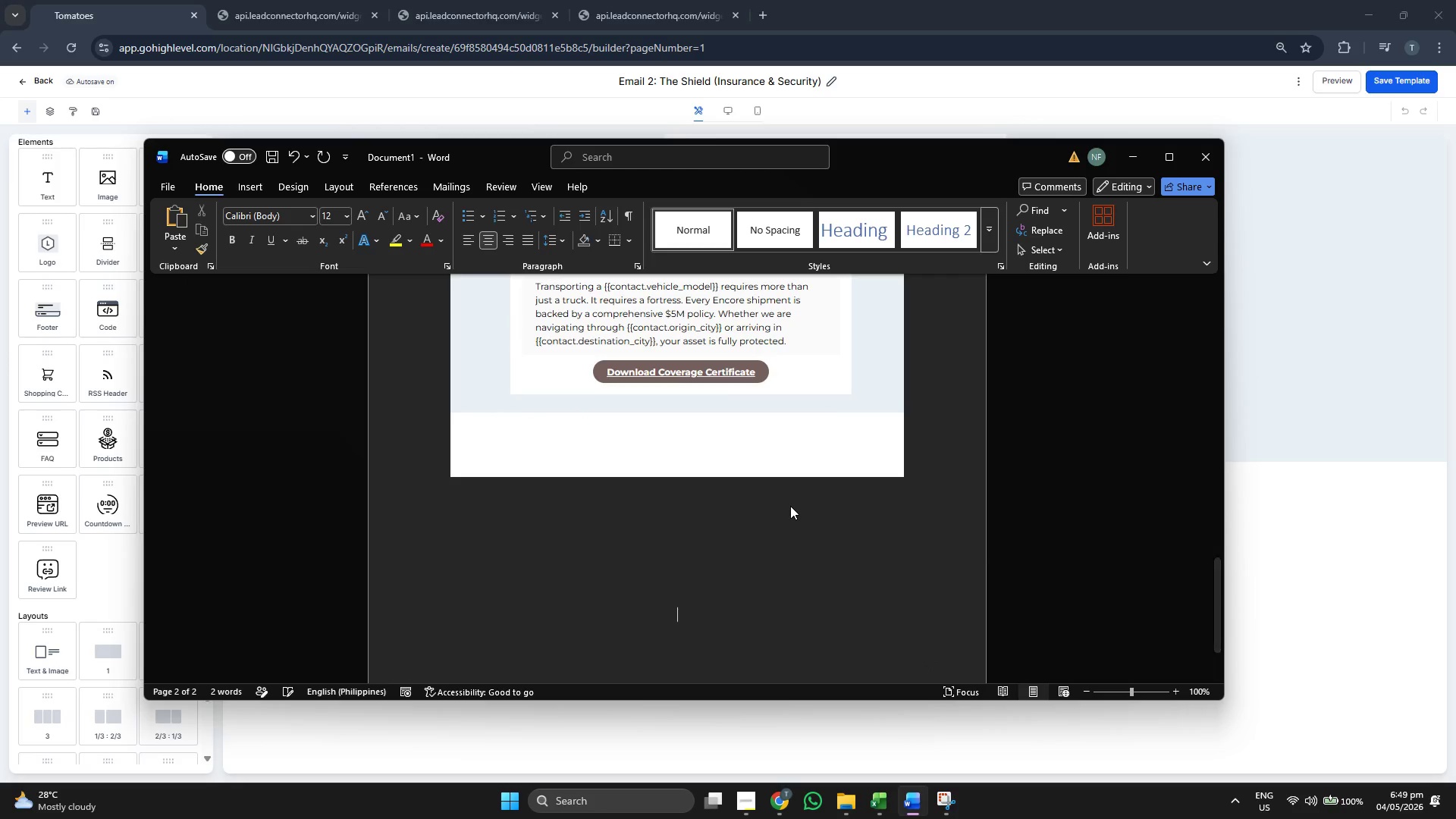 
key(Enter)
 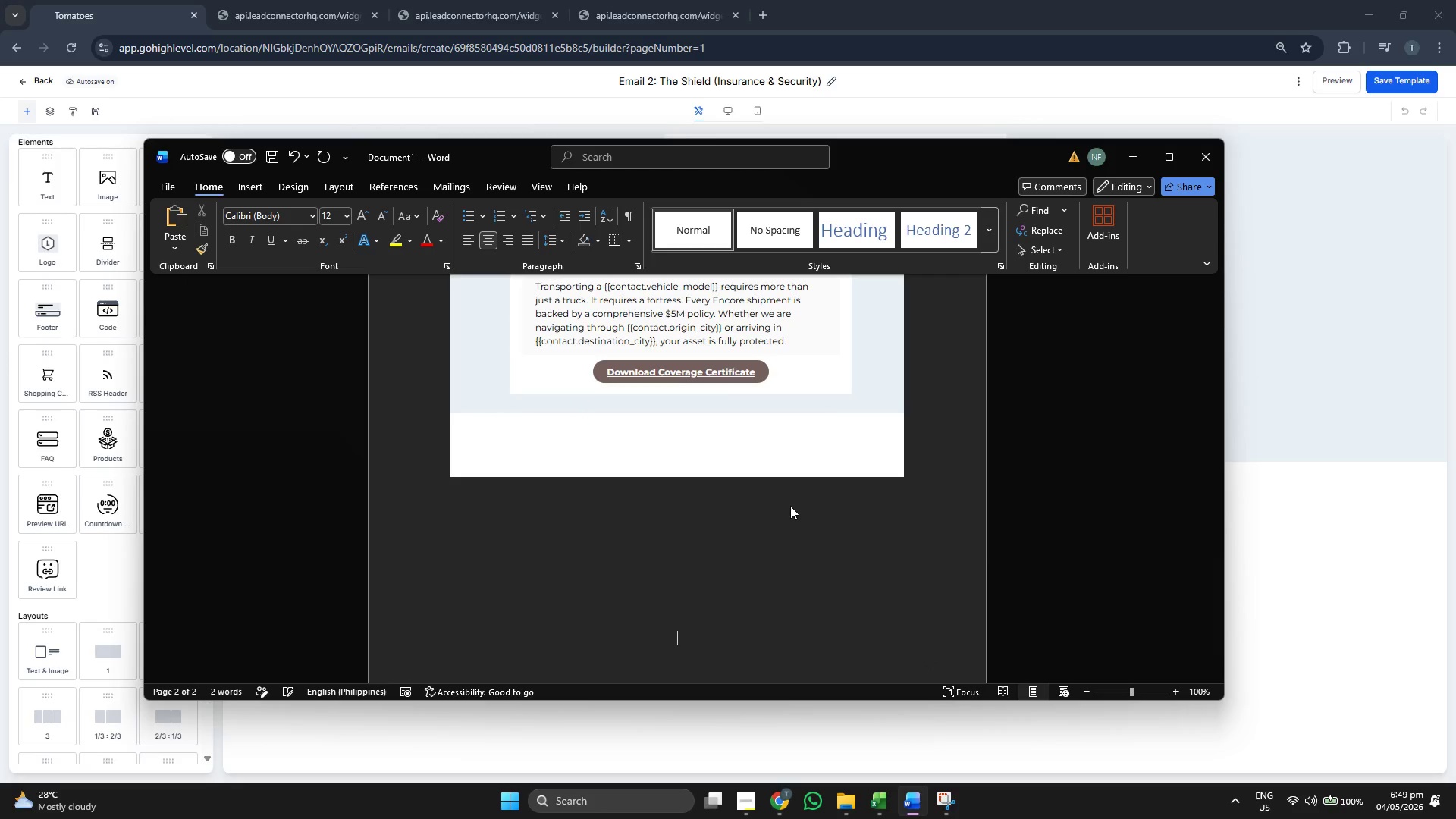 
key(Enter)
 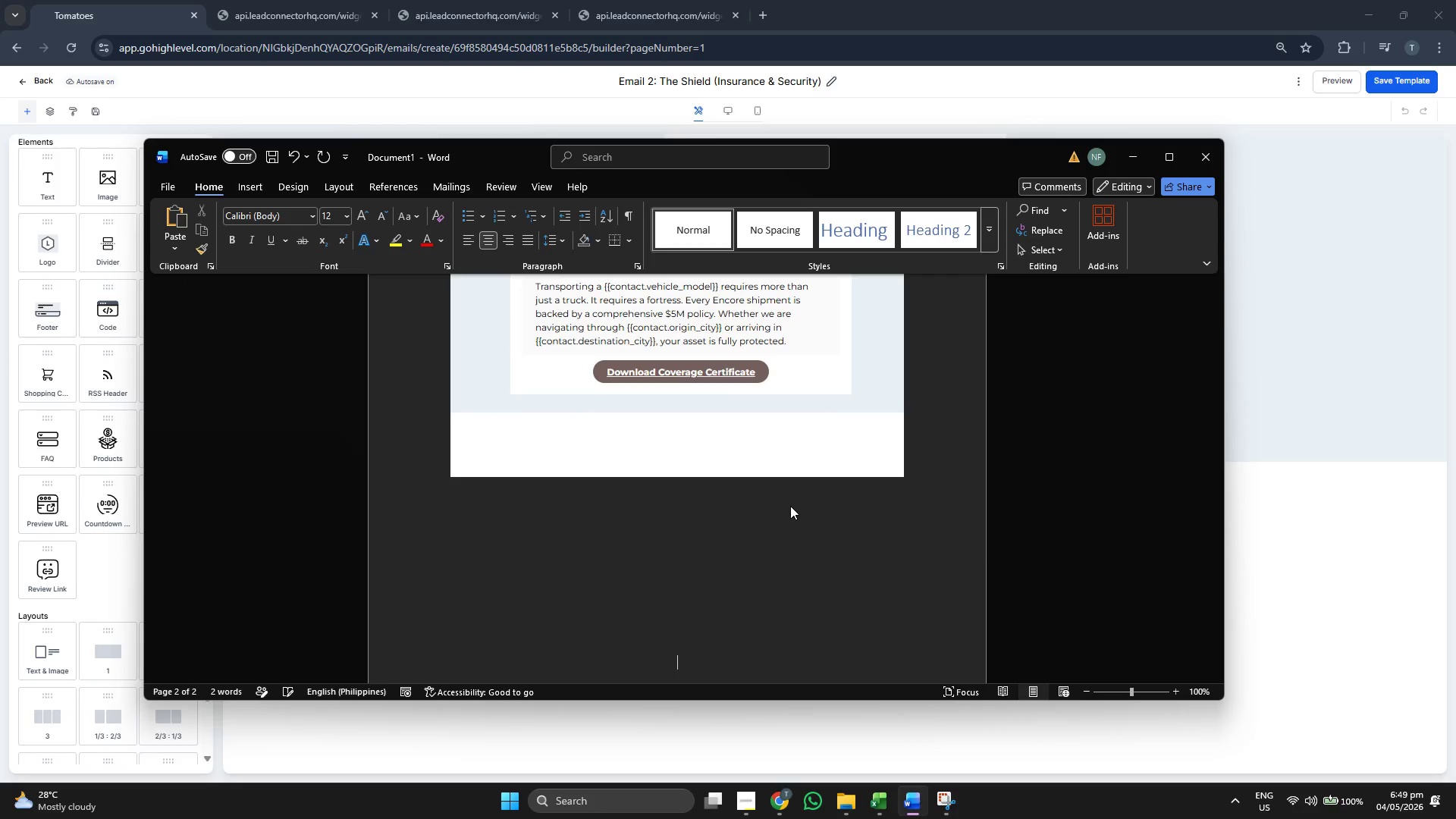 
key(Enter)
 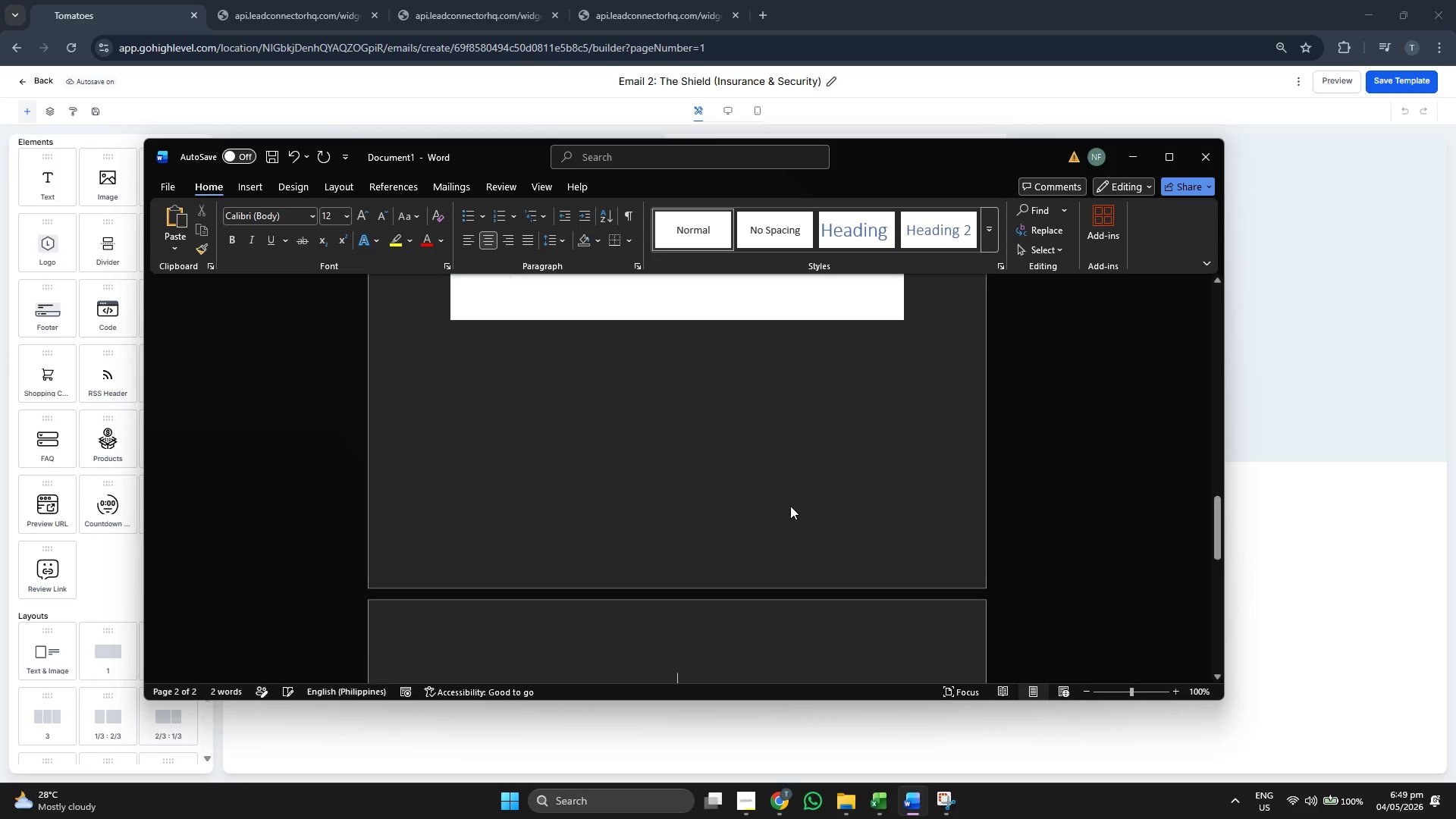 
key(Enter)
 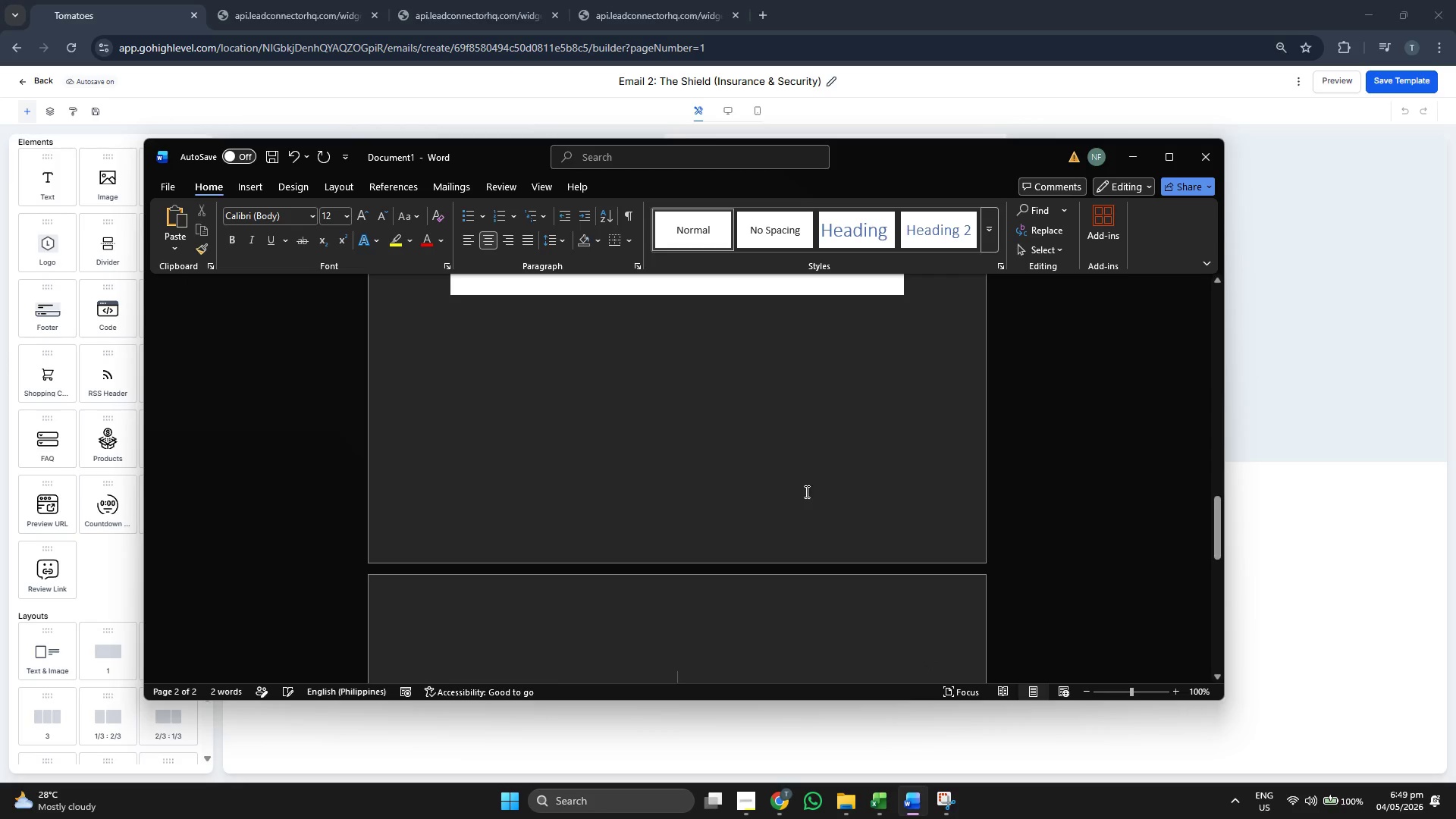 
key(Backspace)
 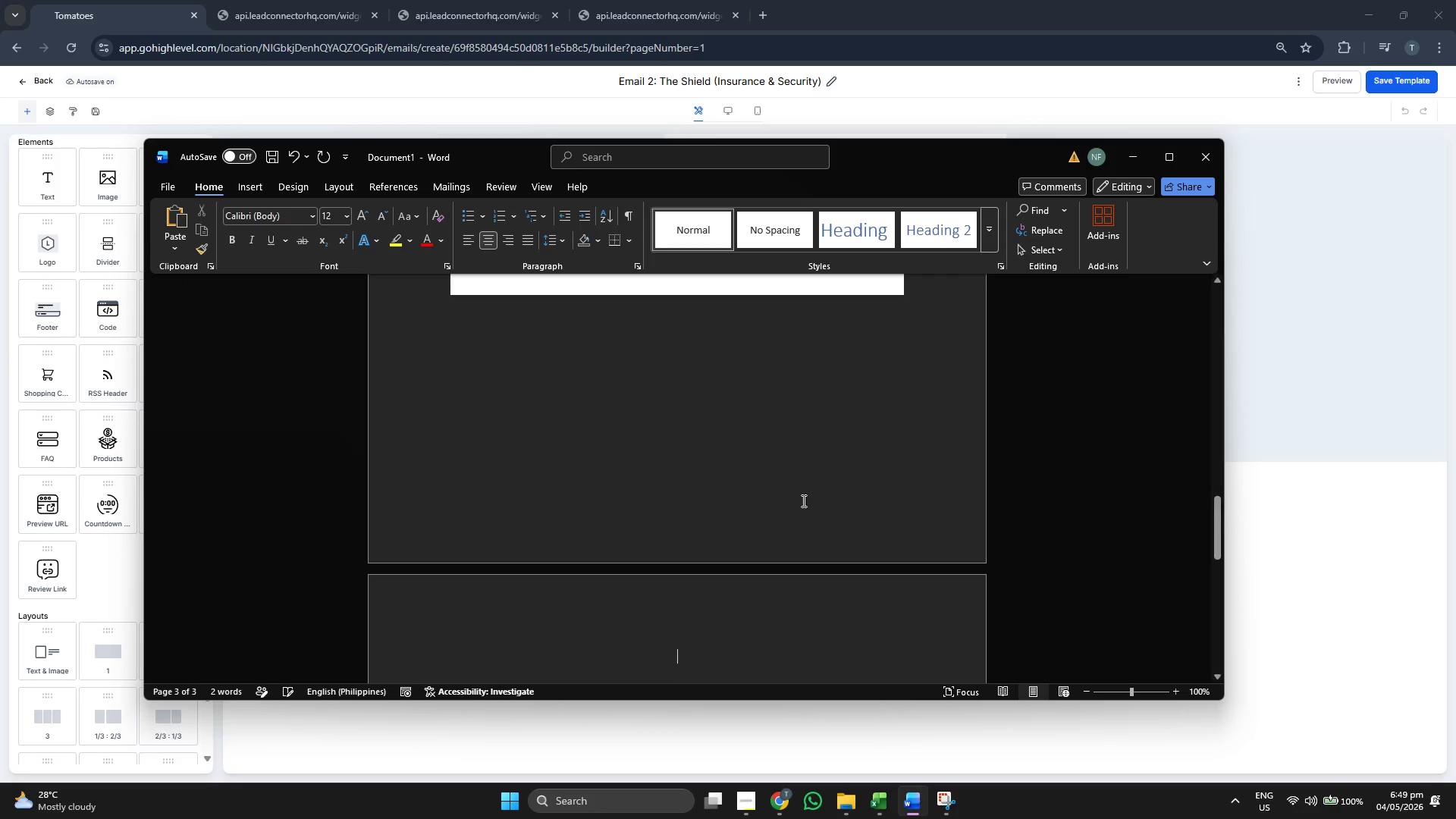 
key(Backspace)
 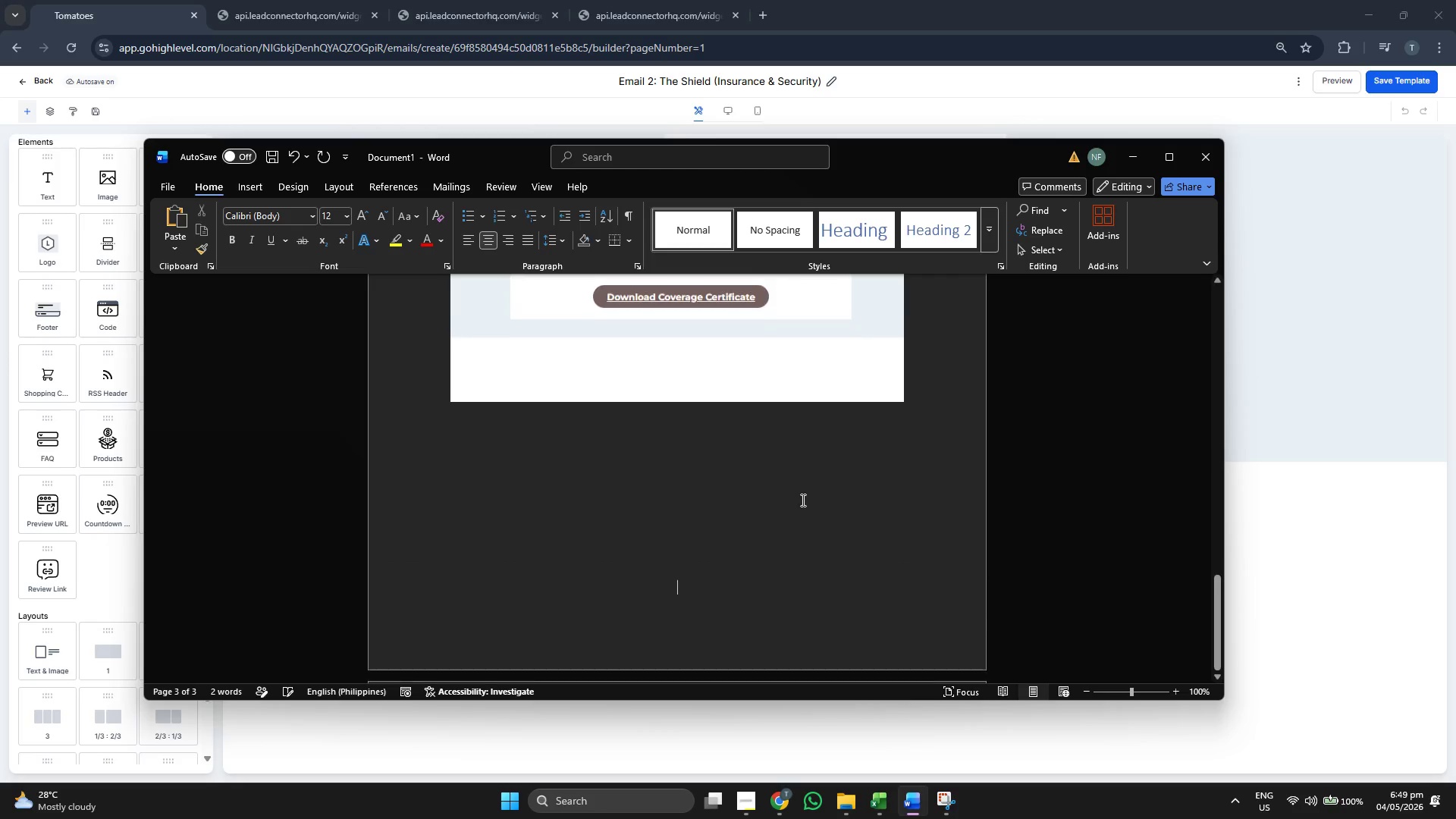 
key(Enter)
 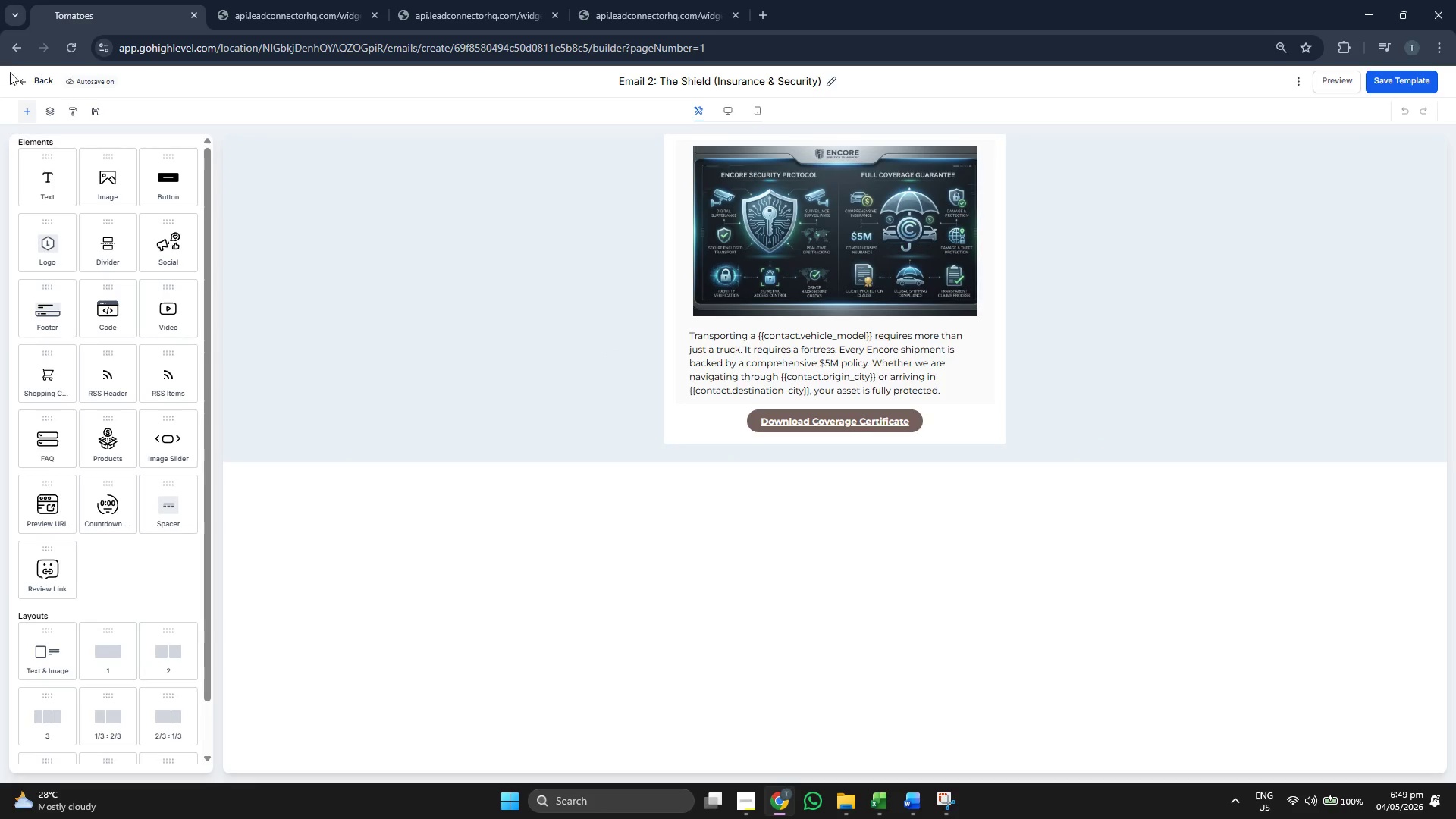 
left_click([36, 77])
 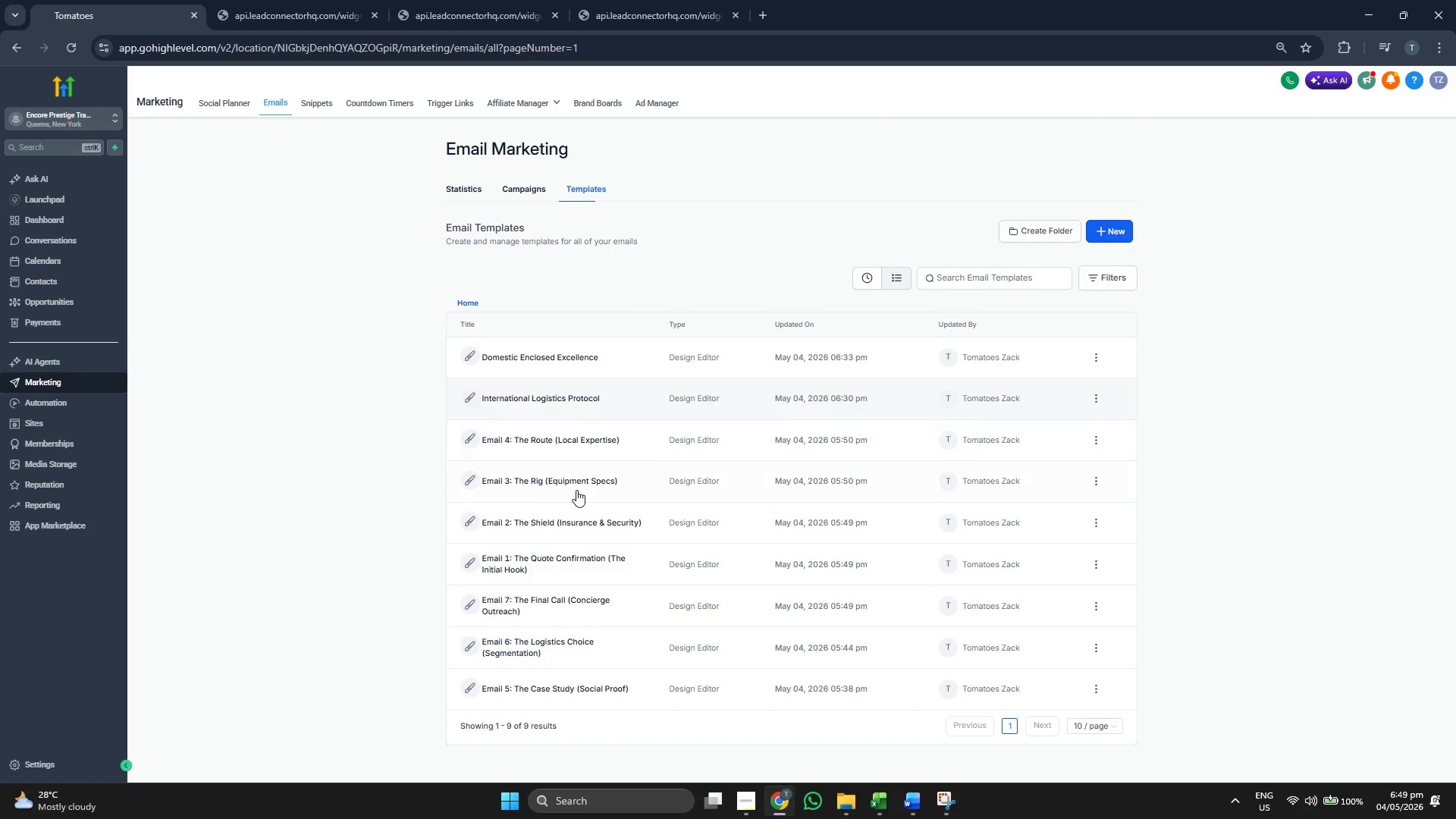 
left_click([541, 479])
 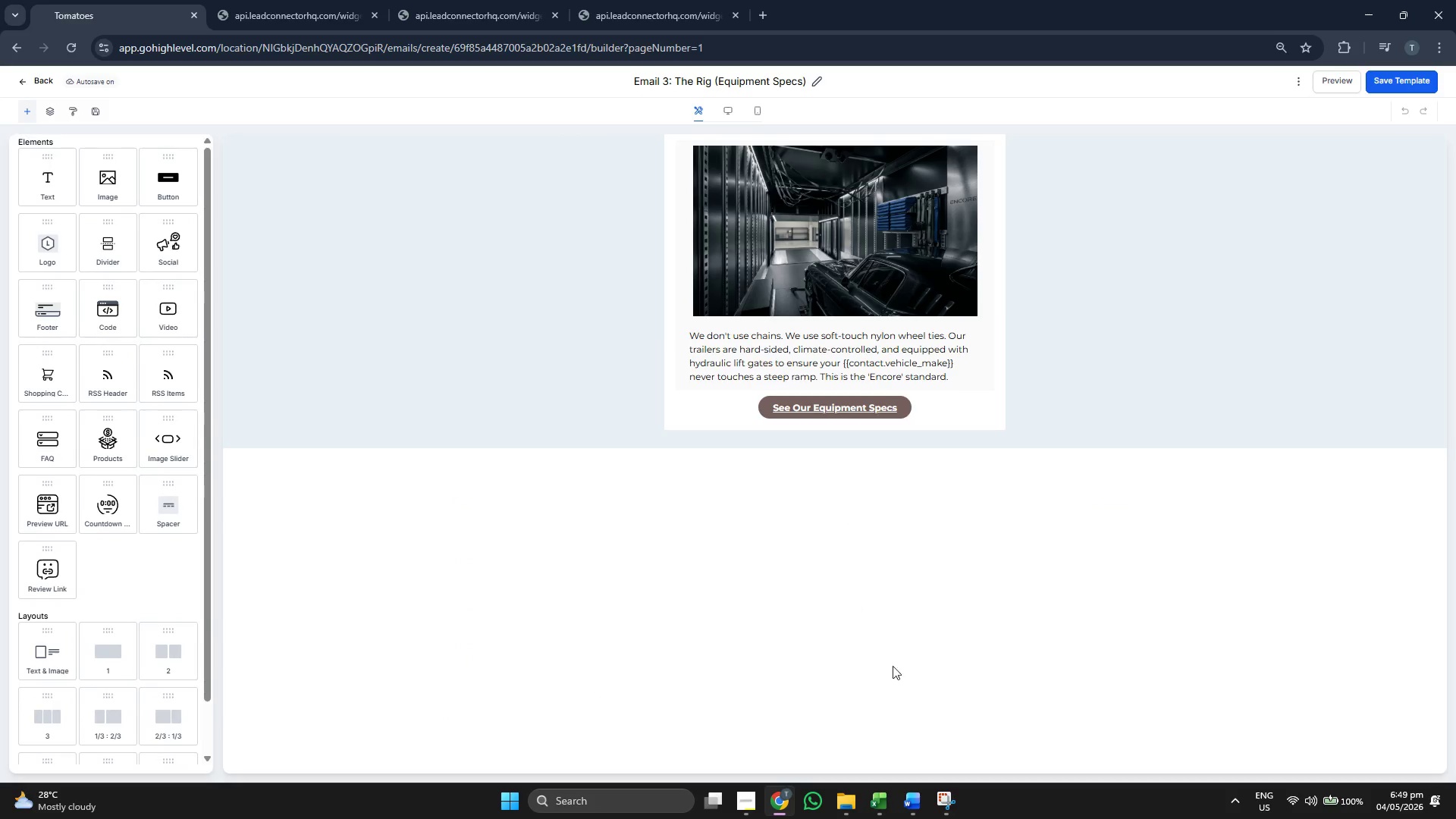 
wait(5.67)
 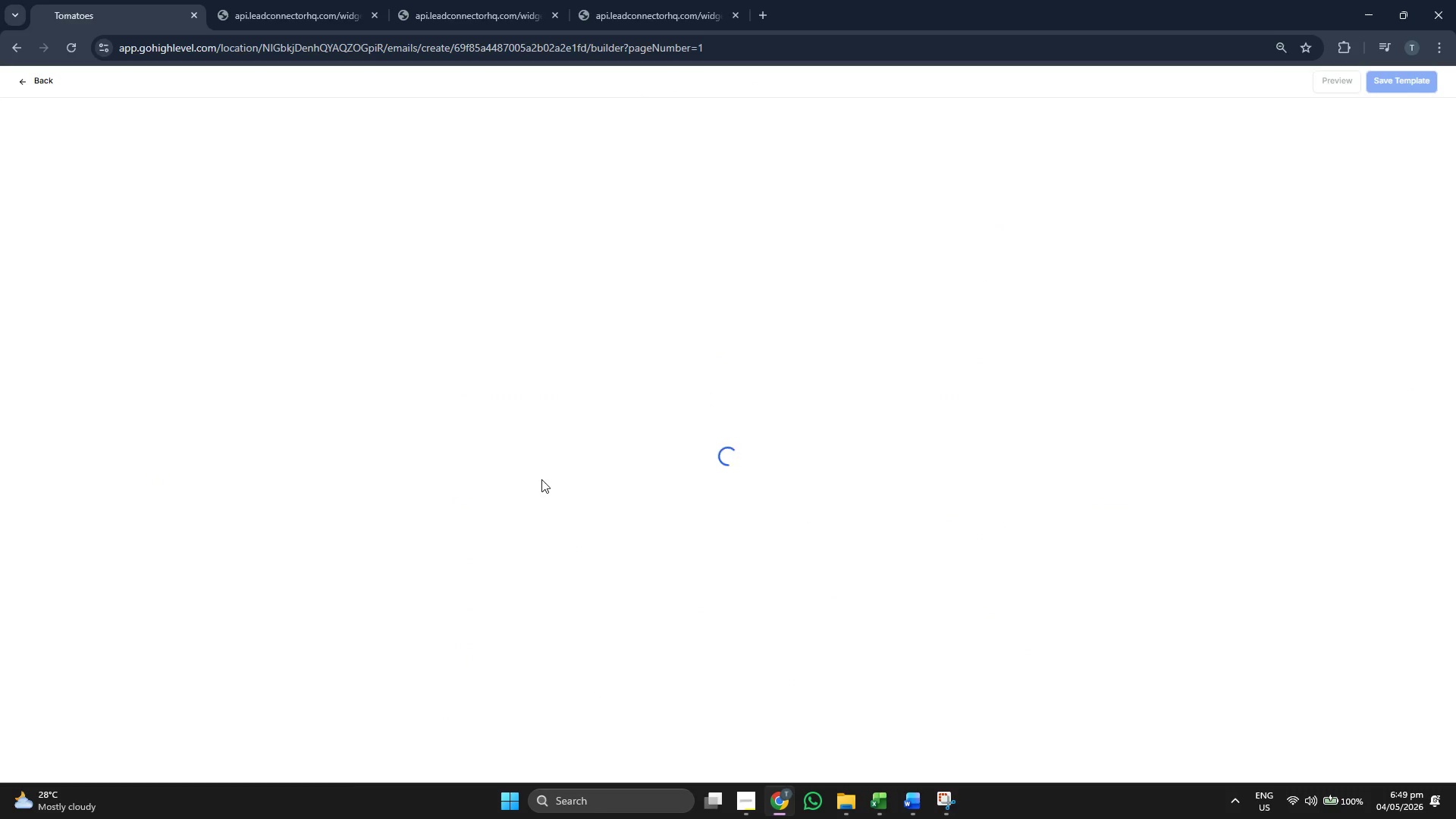 
left_click([229, 42])
 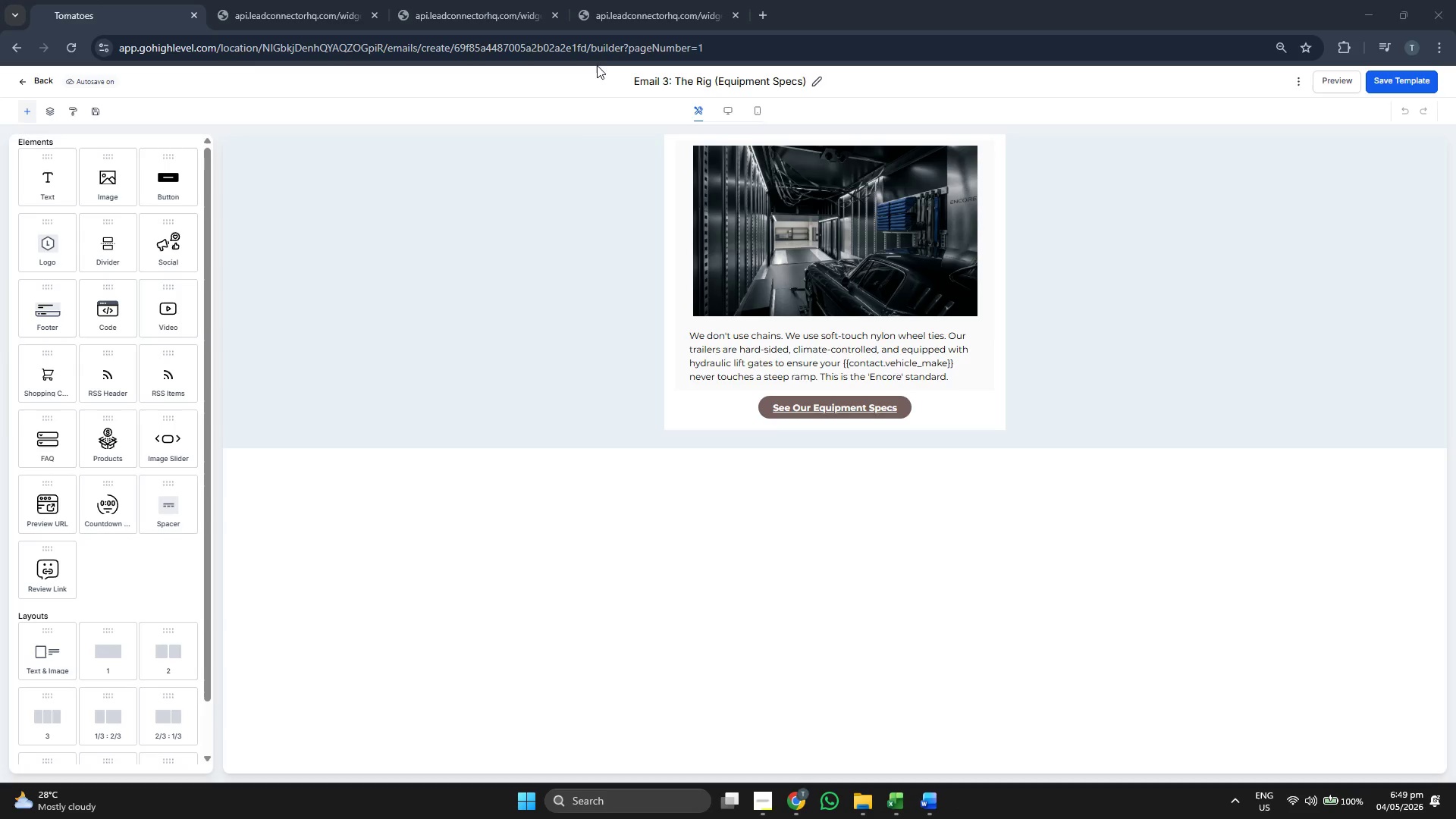 
left_click_drag(start_coordinate=[598, 67], to_coordinate=[1071, 507])
 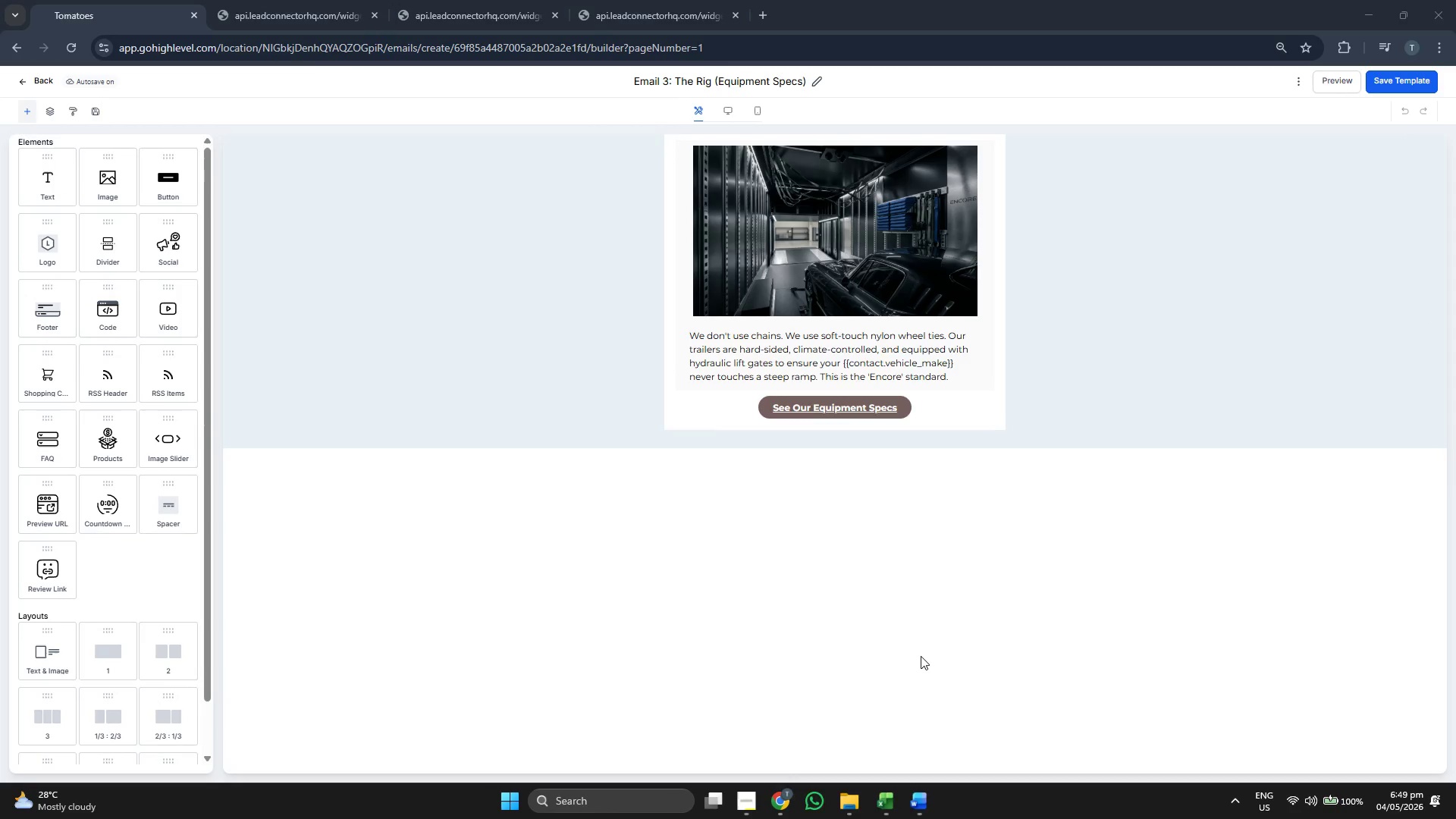 
mouse_move([935, 681])
 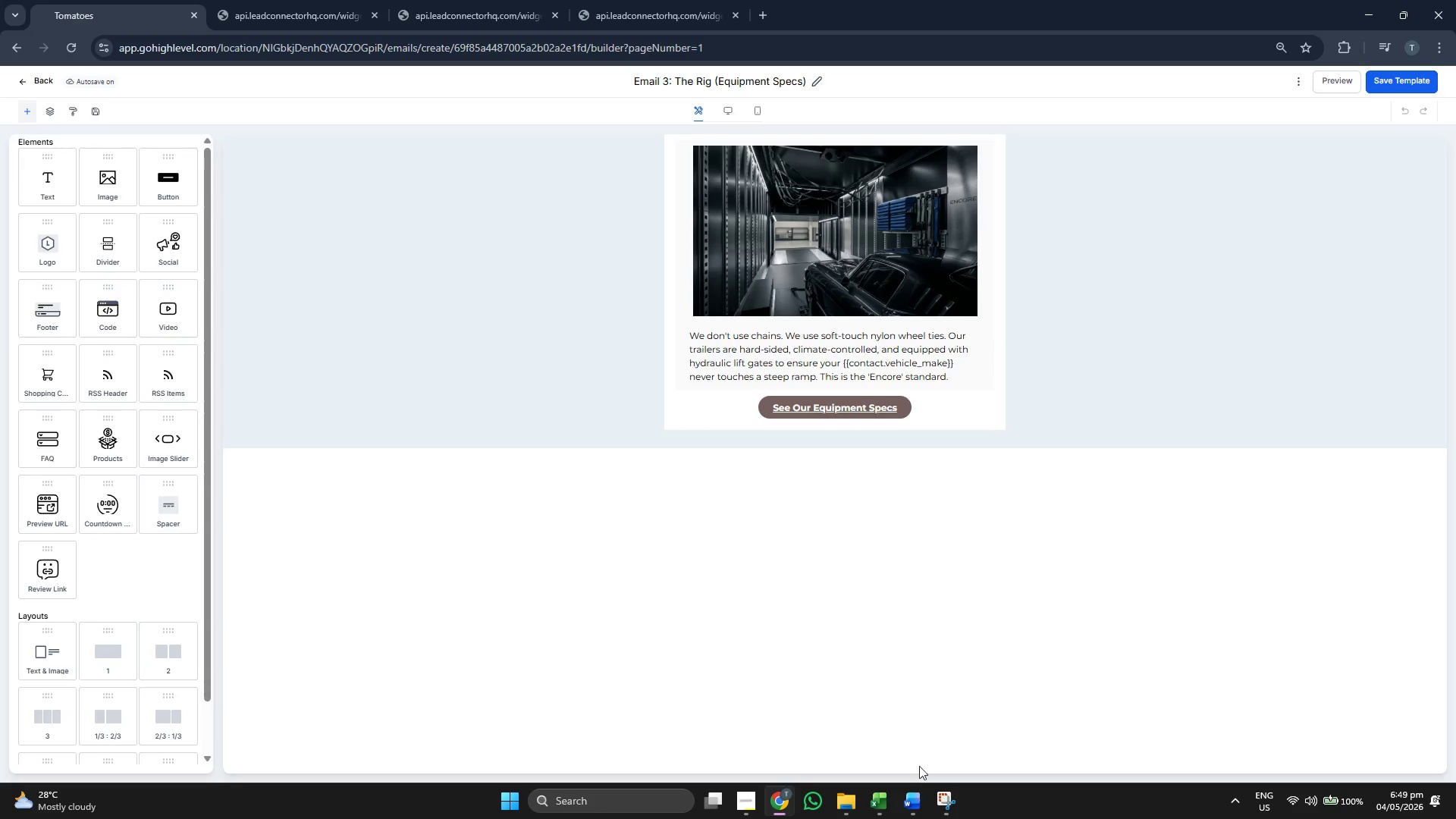 
double_click([913, 804])
 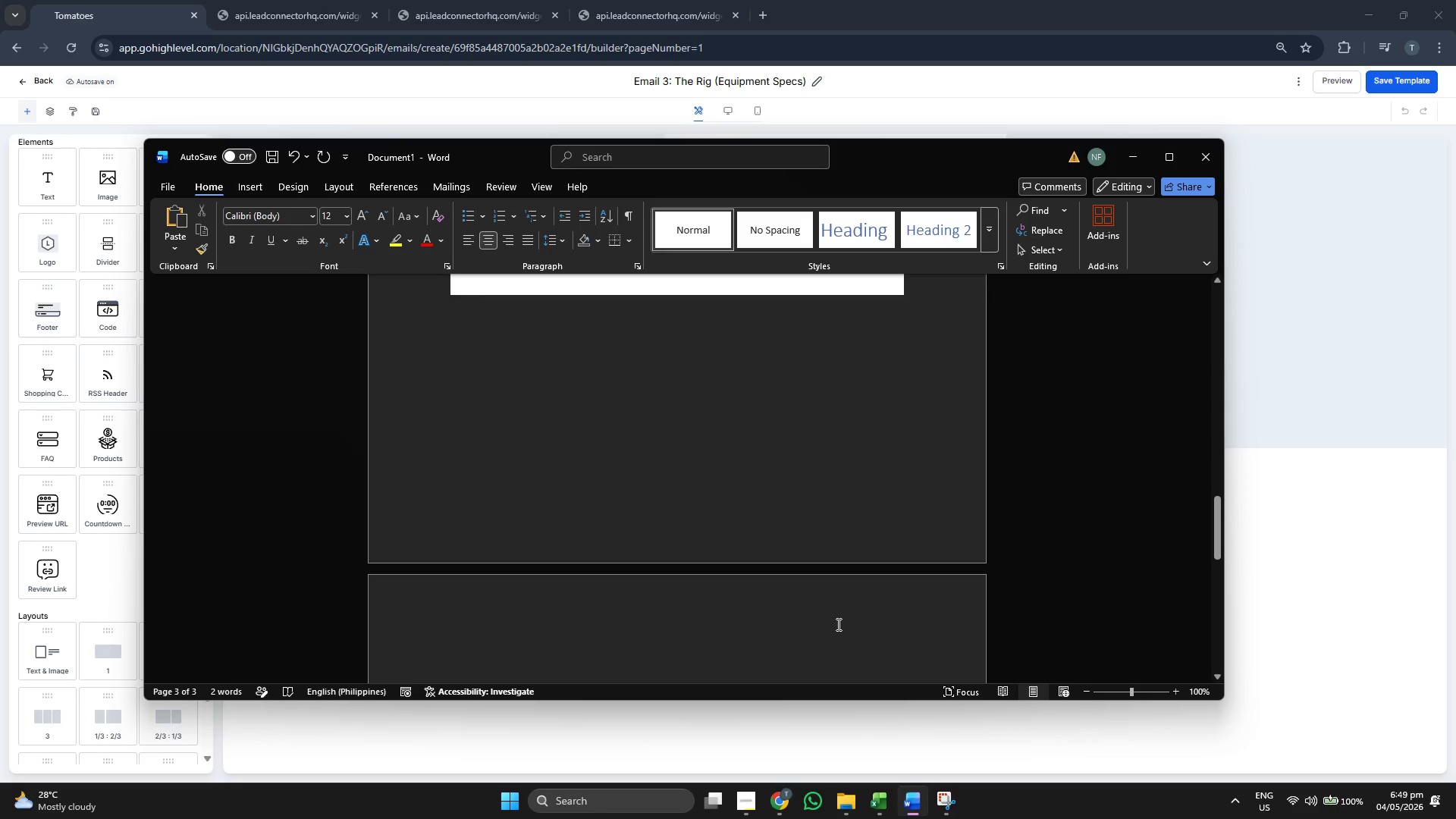 
key(Enter)
 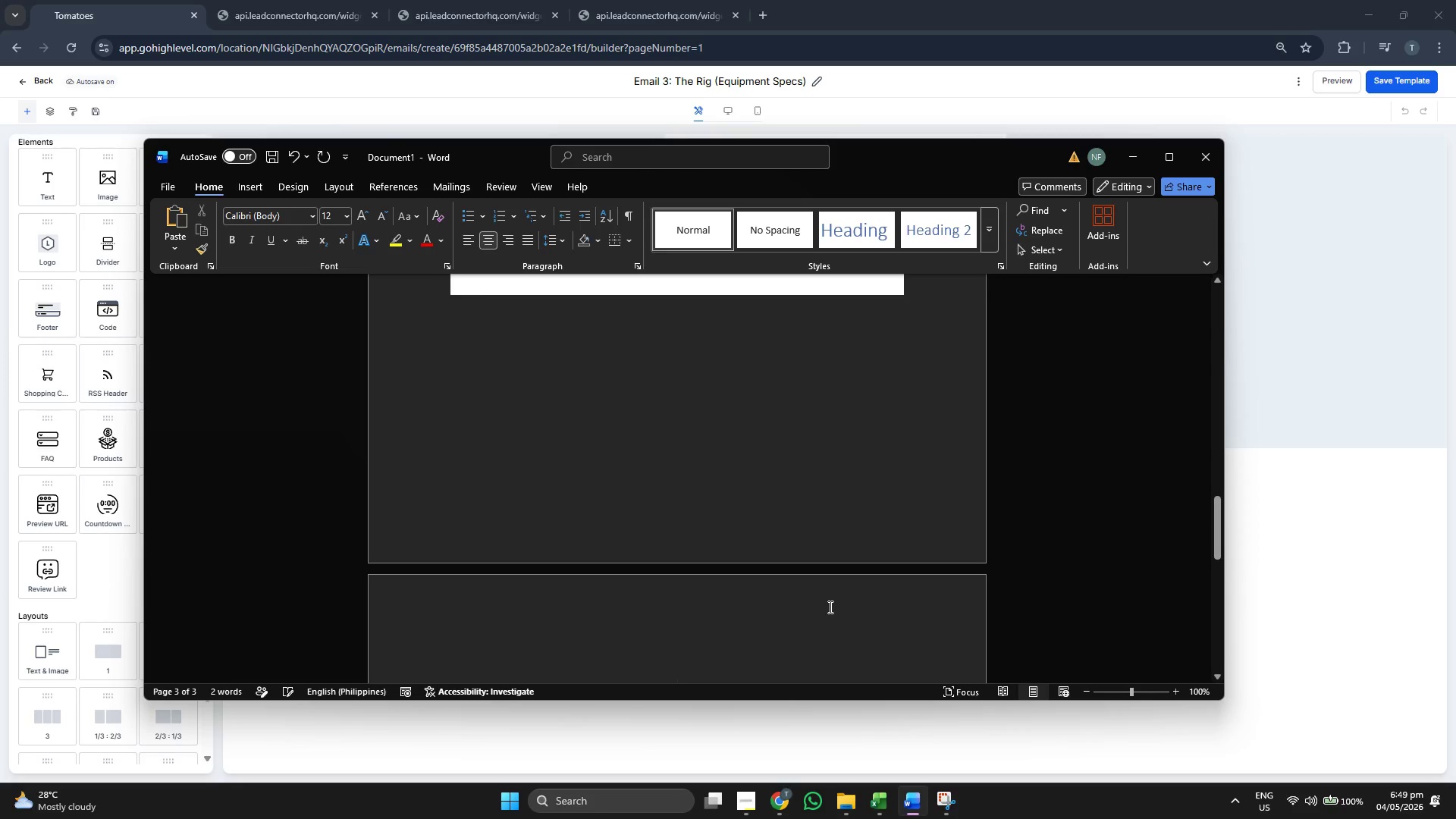 
key(Backspace)
 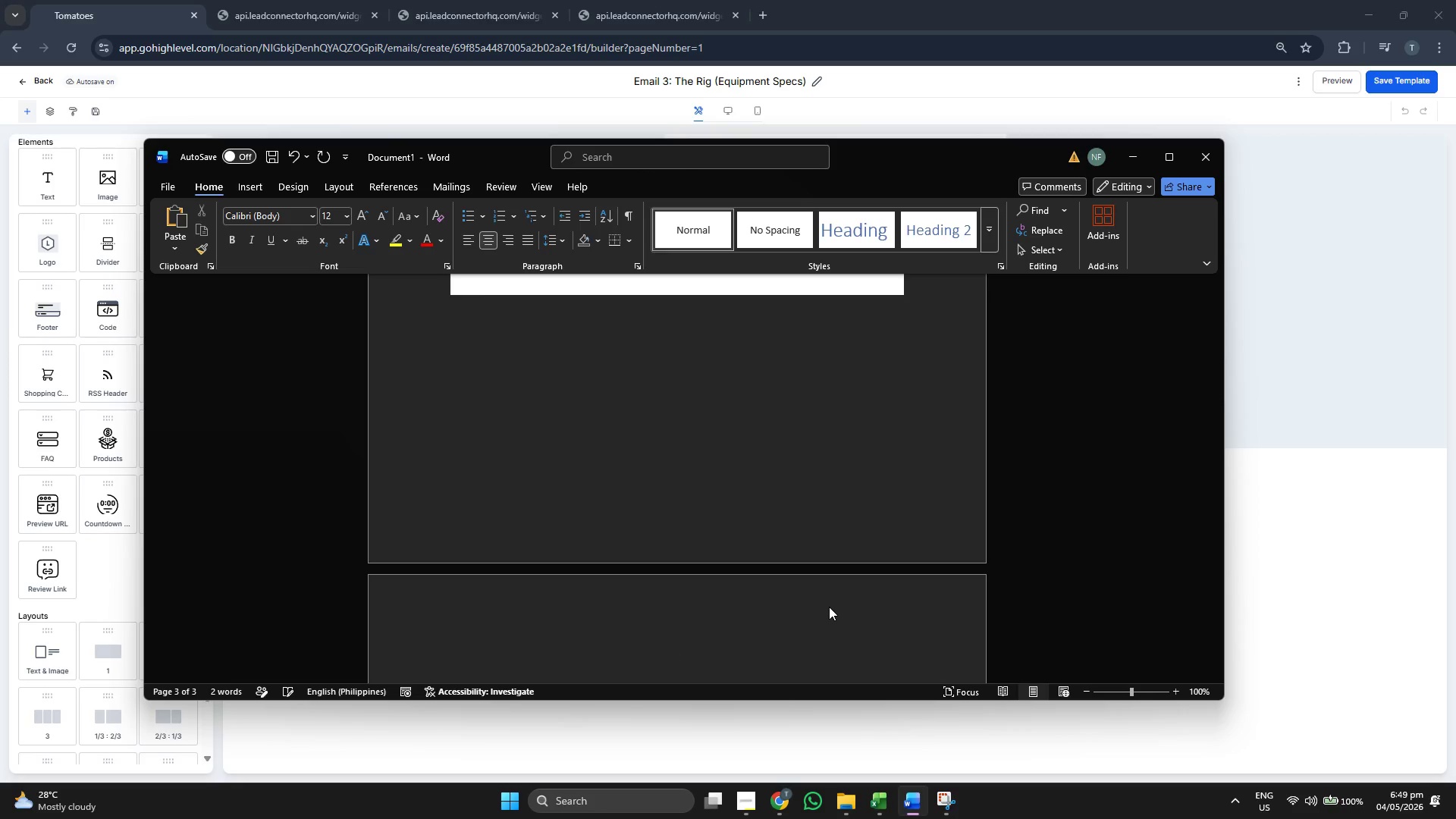 
key(Control+ControlLeft)
 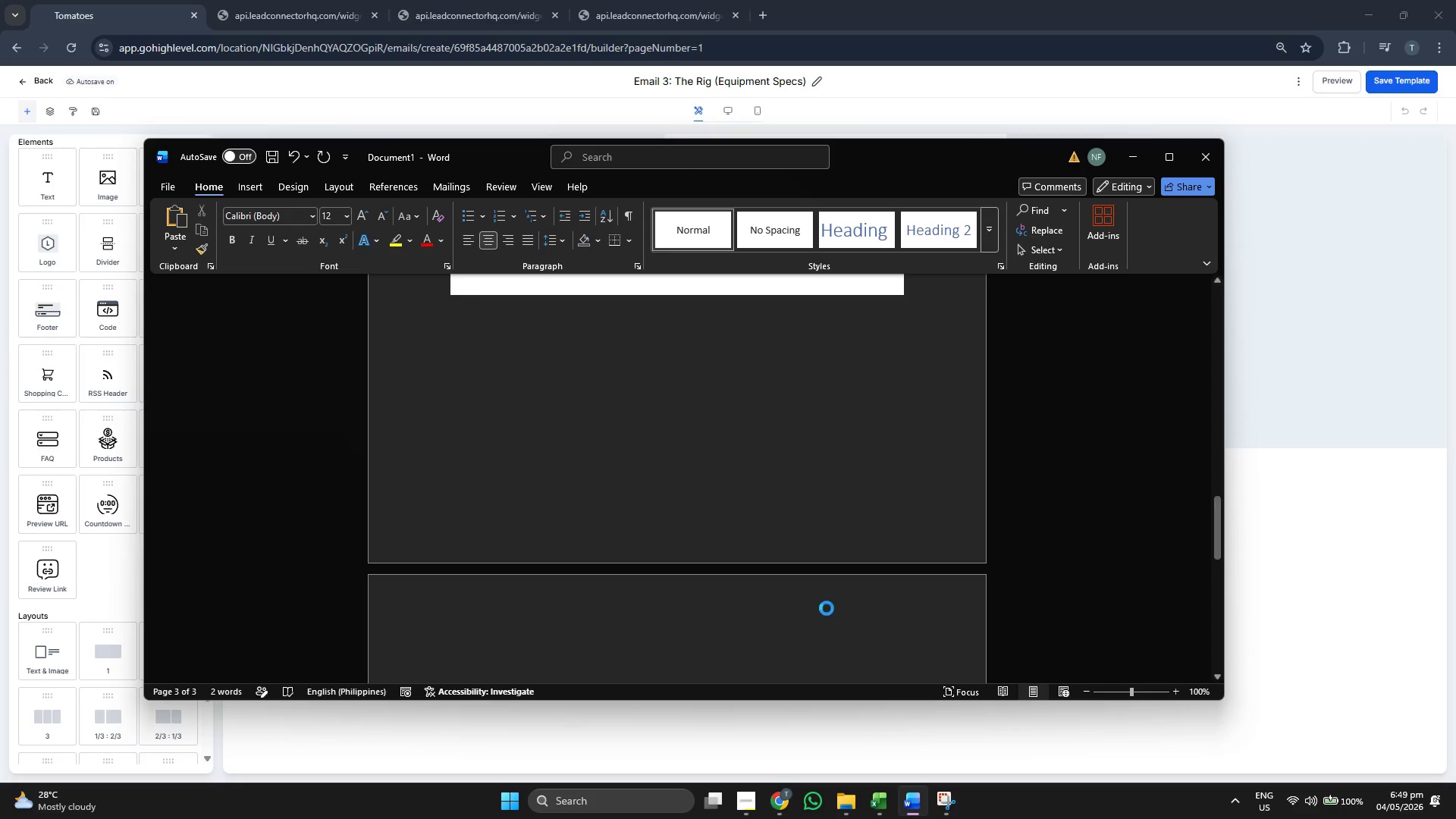 
key(Control+V)
 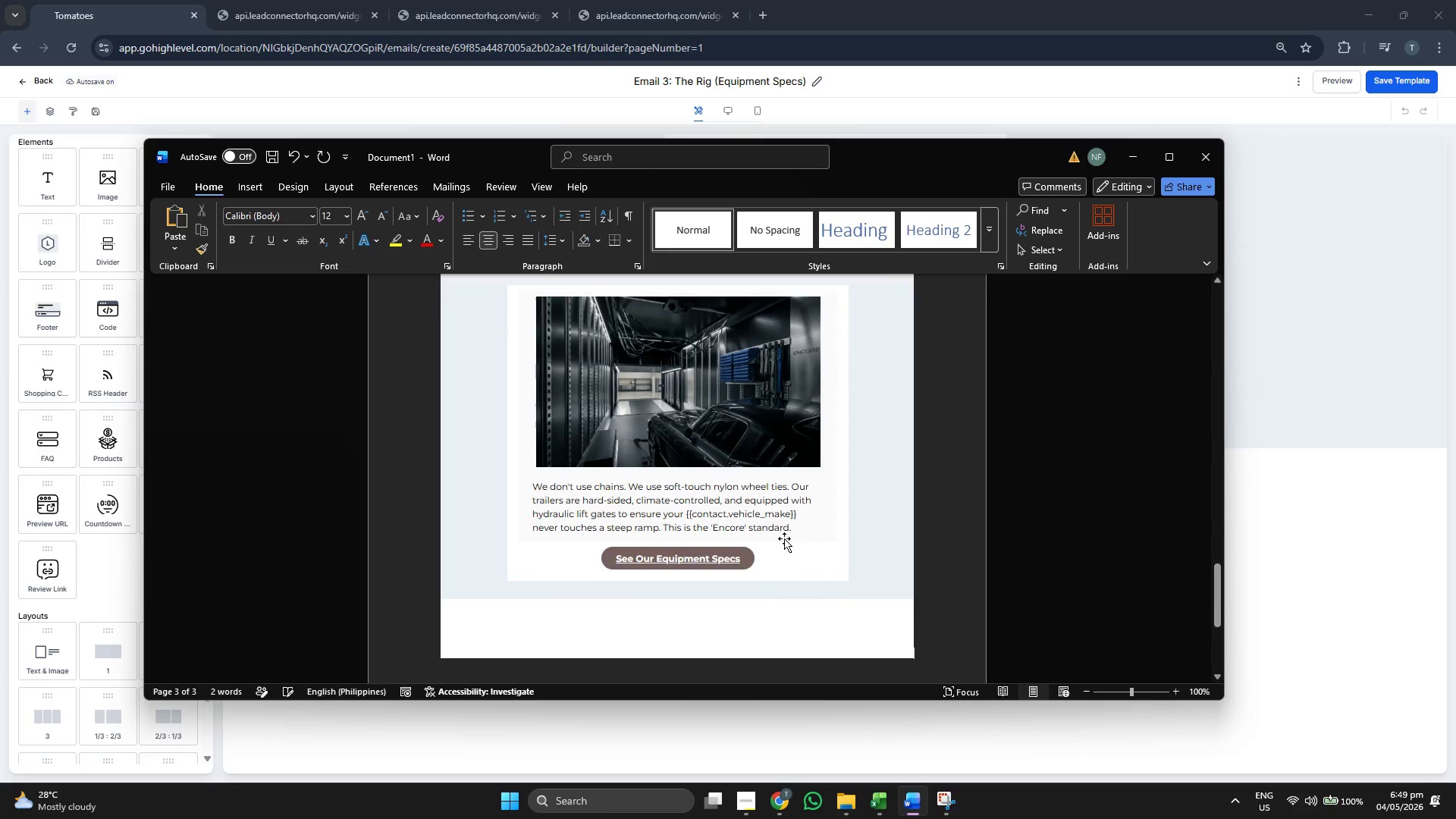 
key(Enter)
 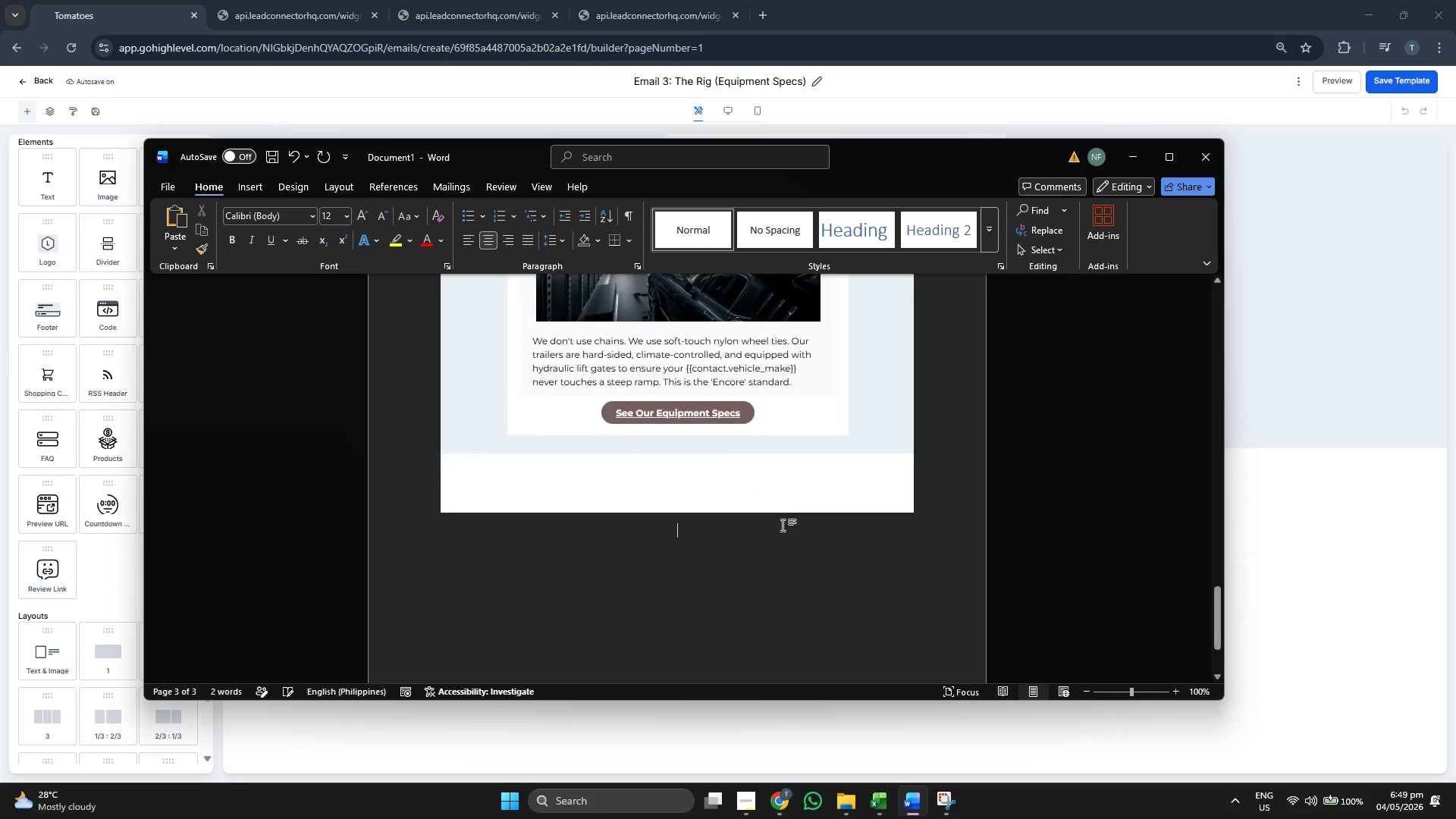 
key(Enter)
 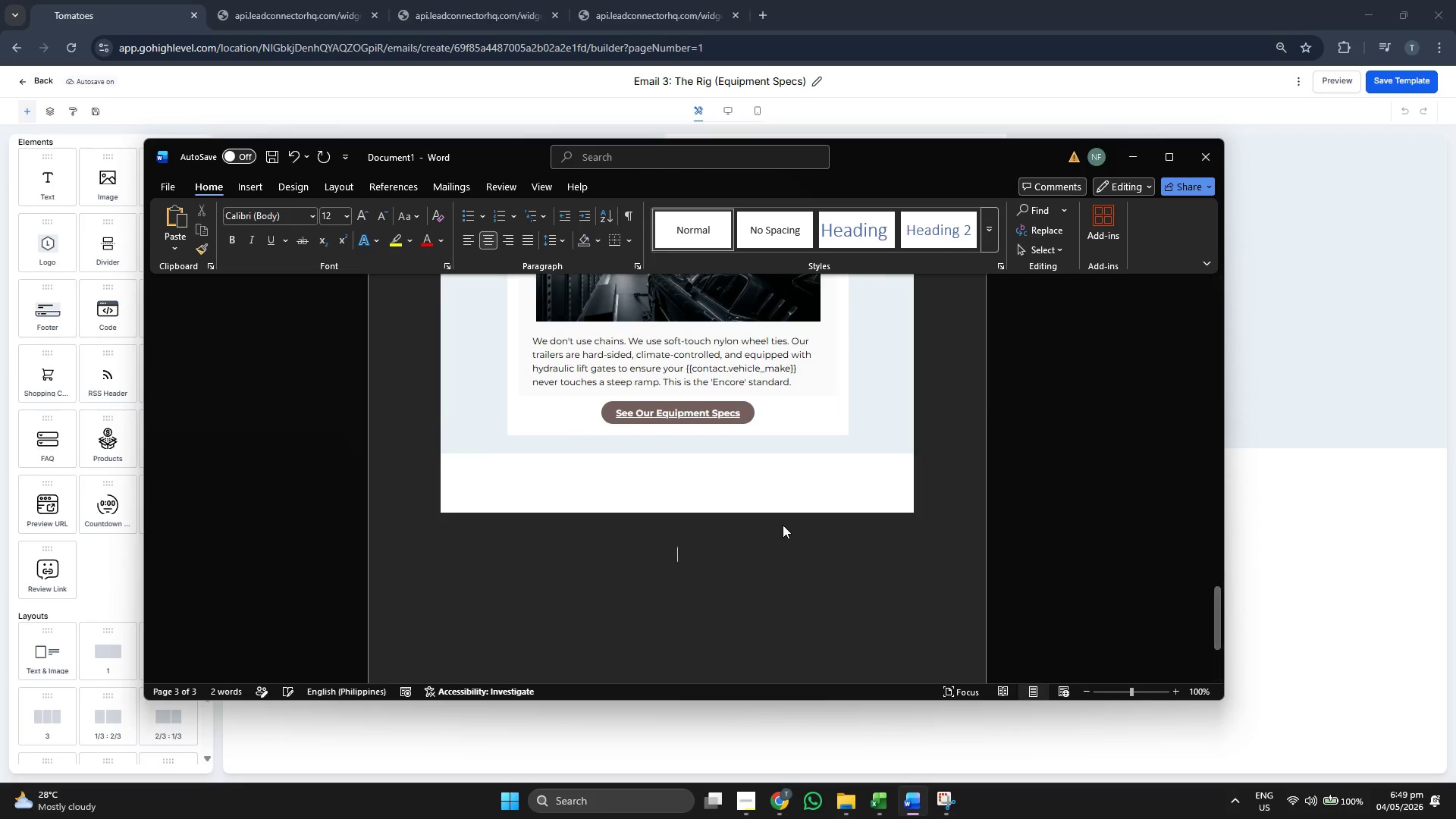 
scroll: coordinate [783, 529], scroll_direction: down, amount: 4.0
 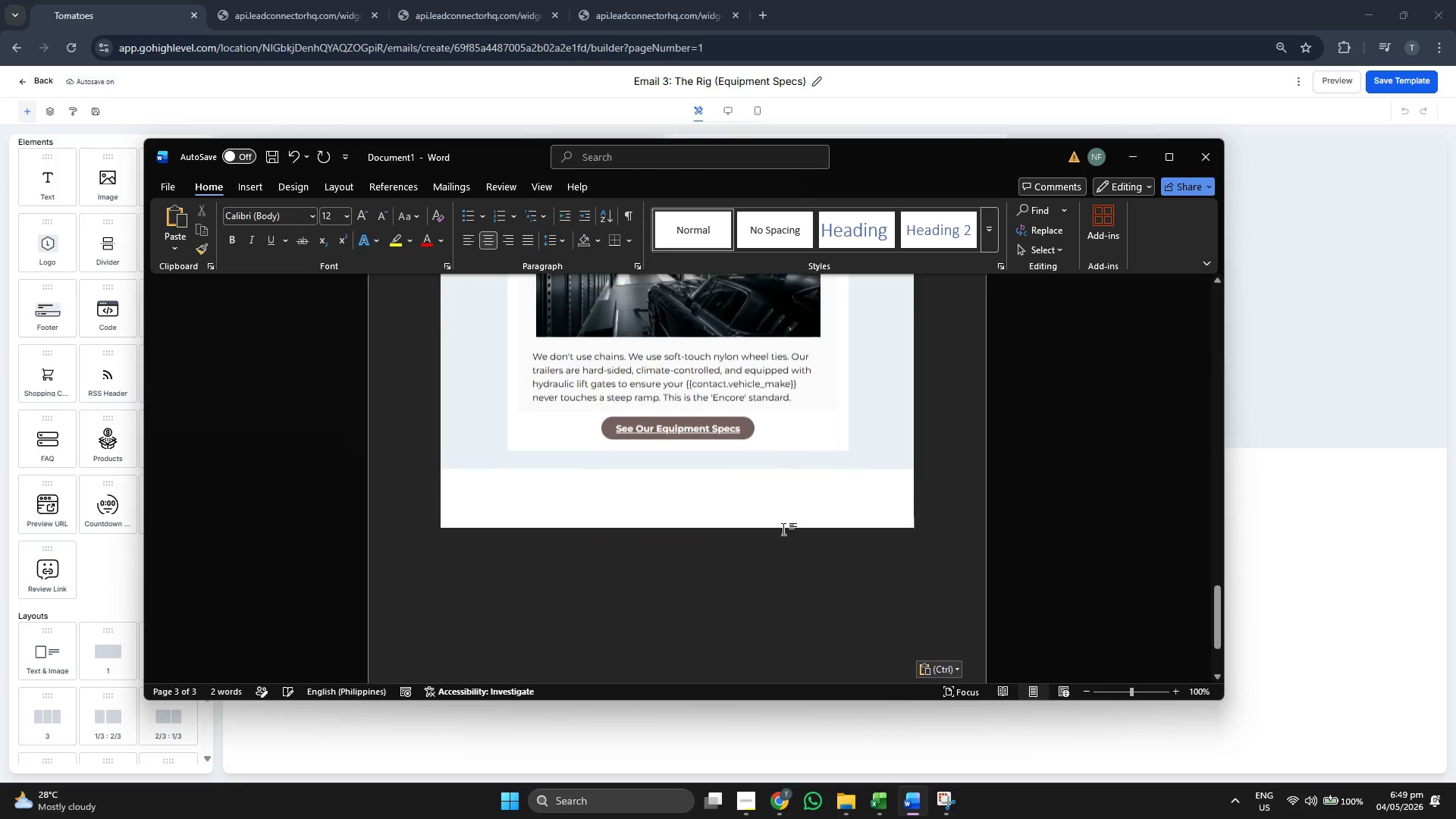 
key(Enter)
 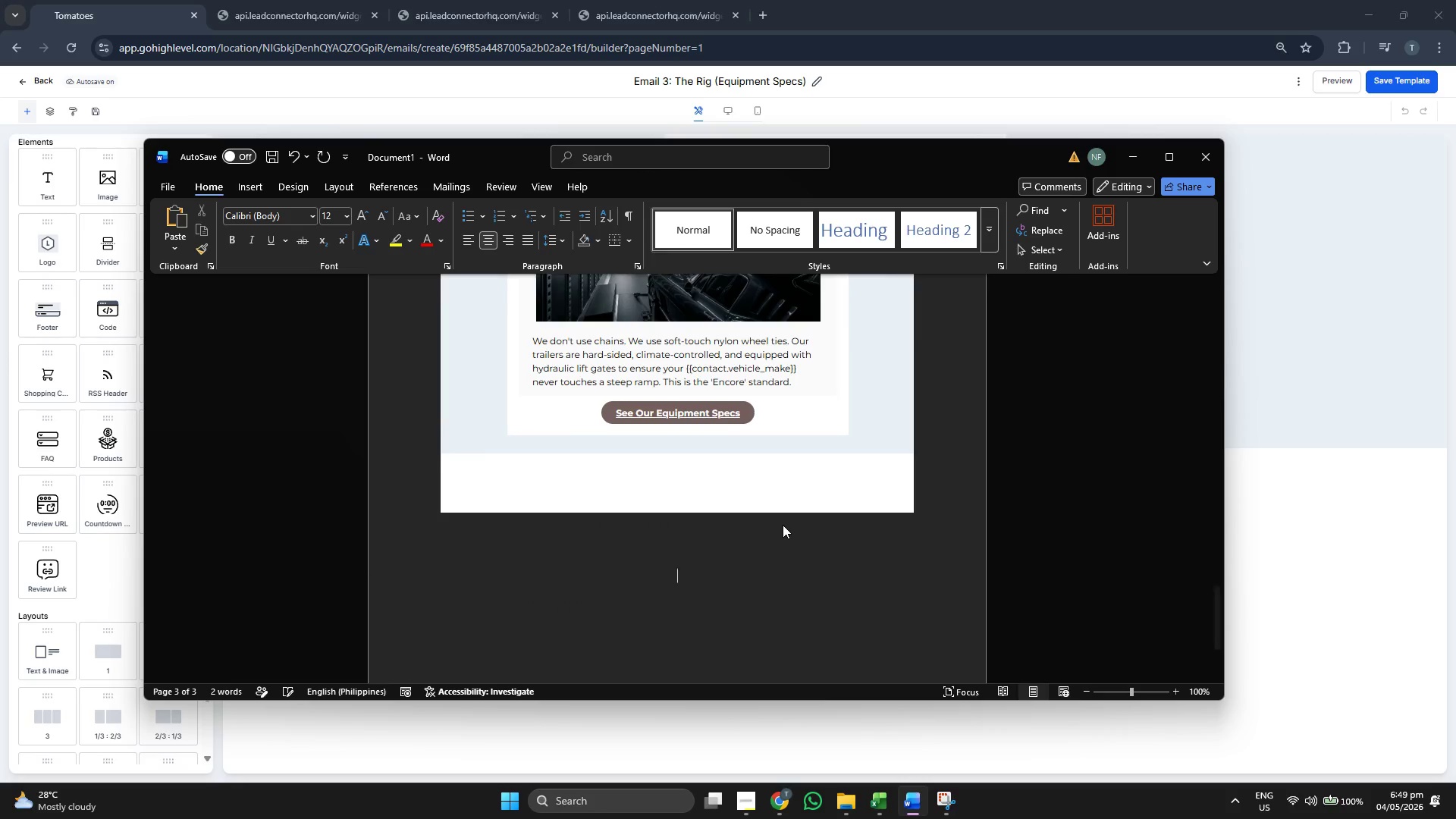 
key(Enter)
 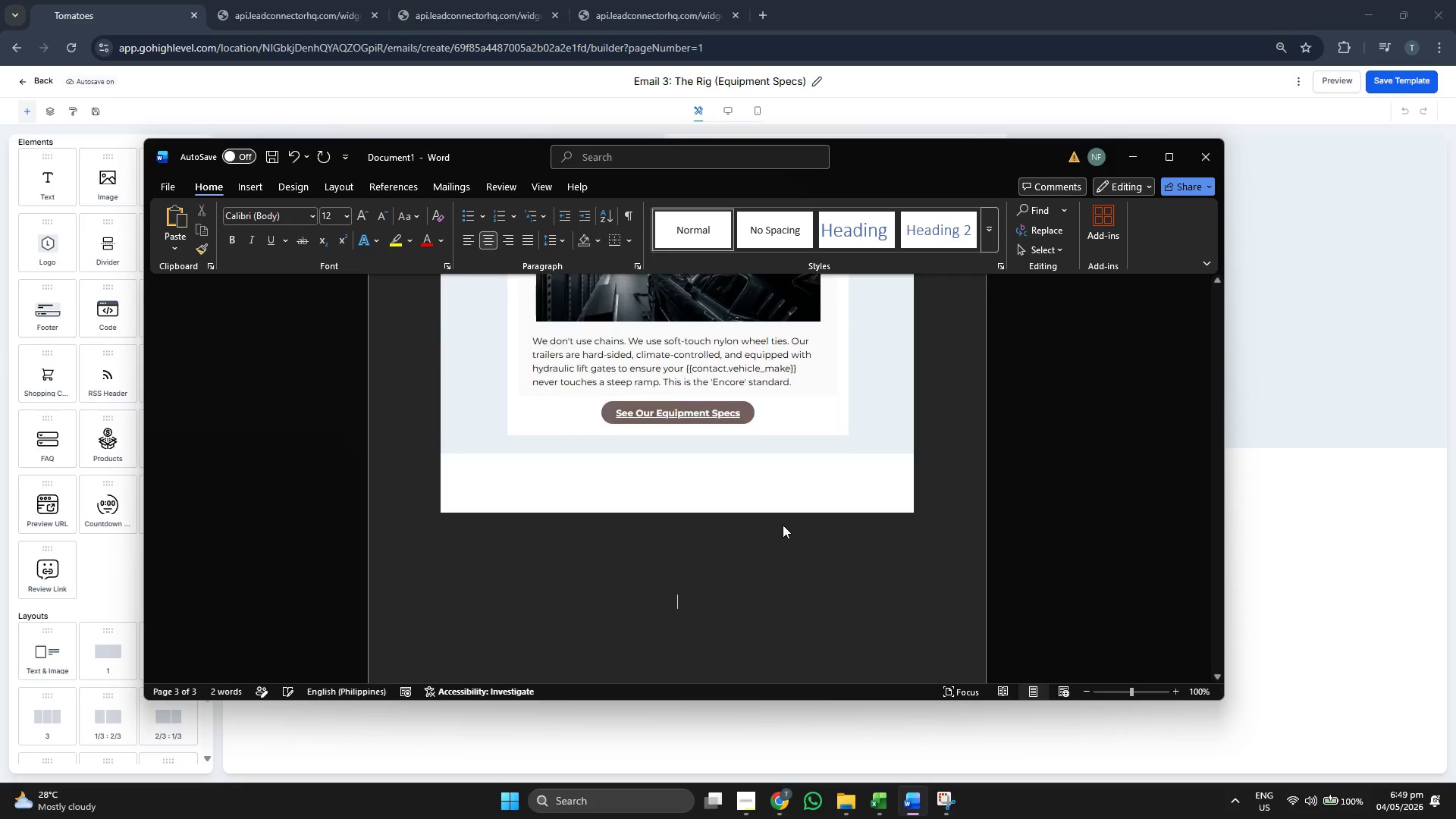 
key(Enter)
 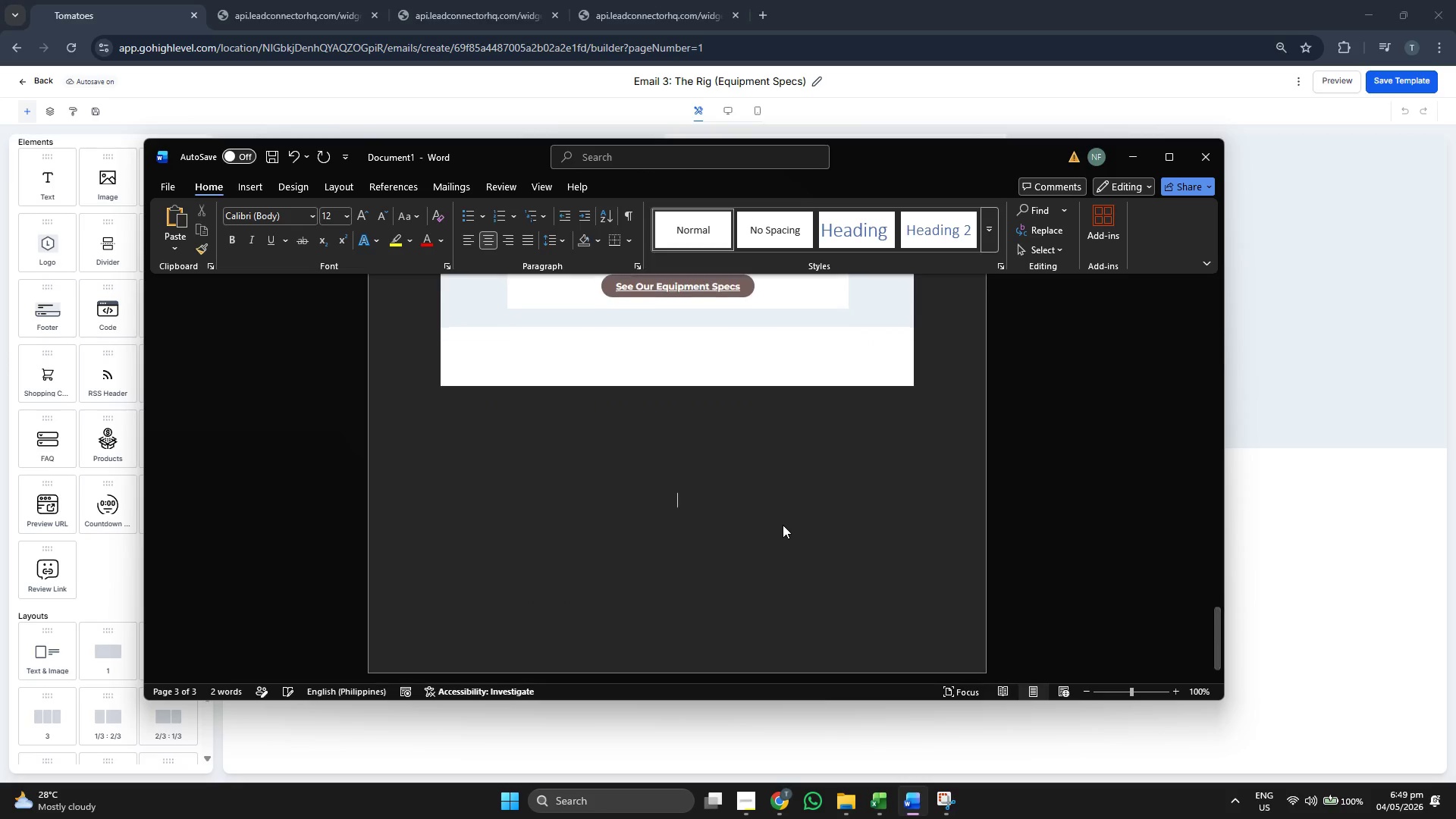 
key(Enter)
 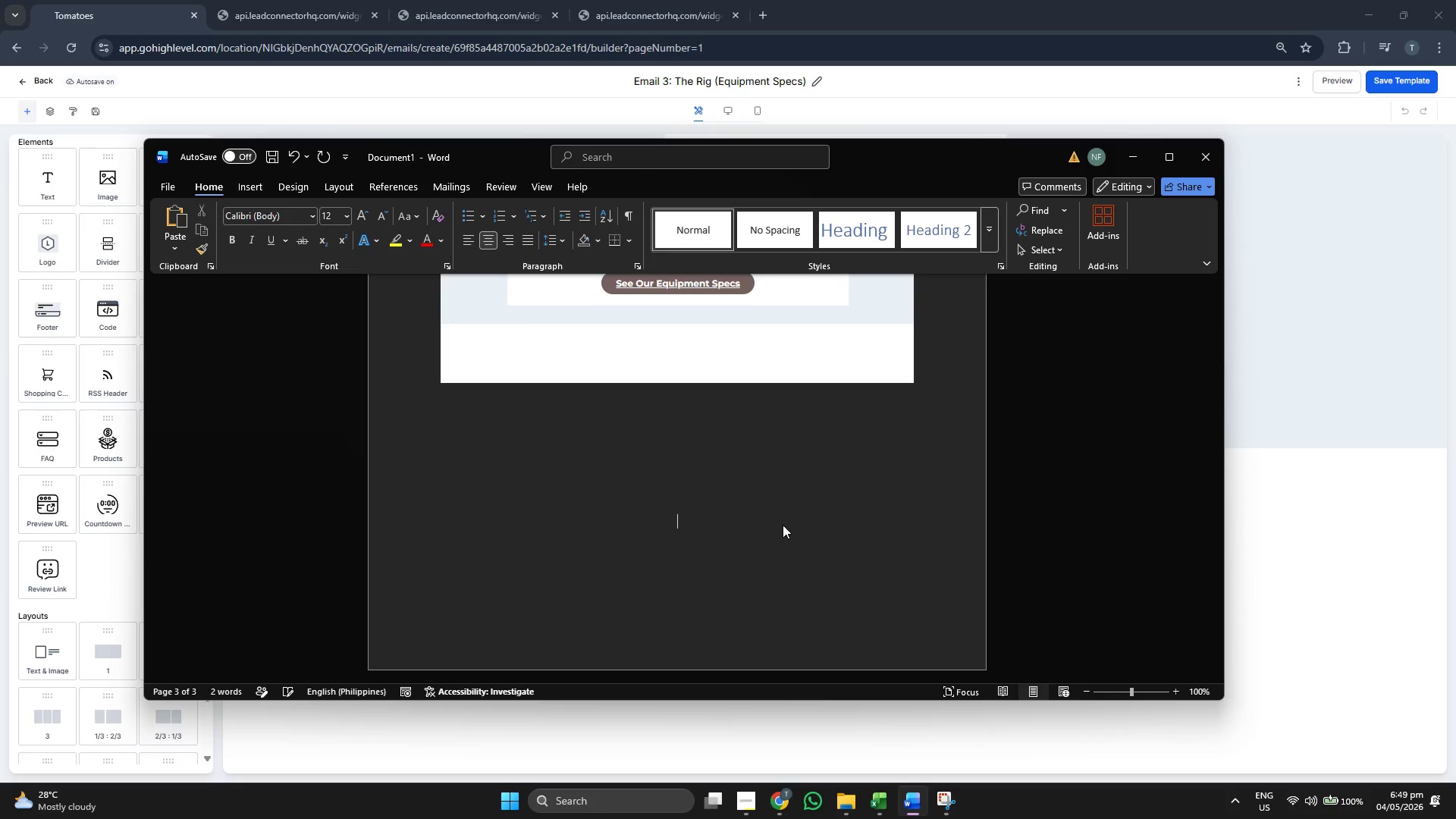 
key(Enter)
 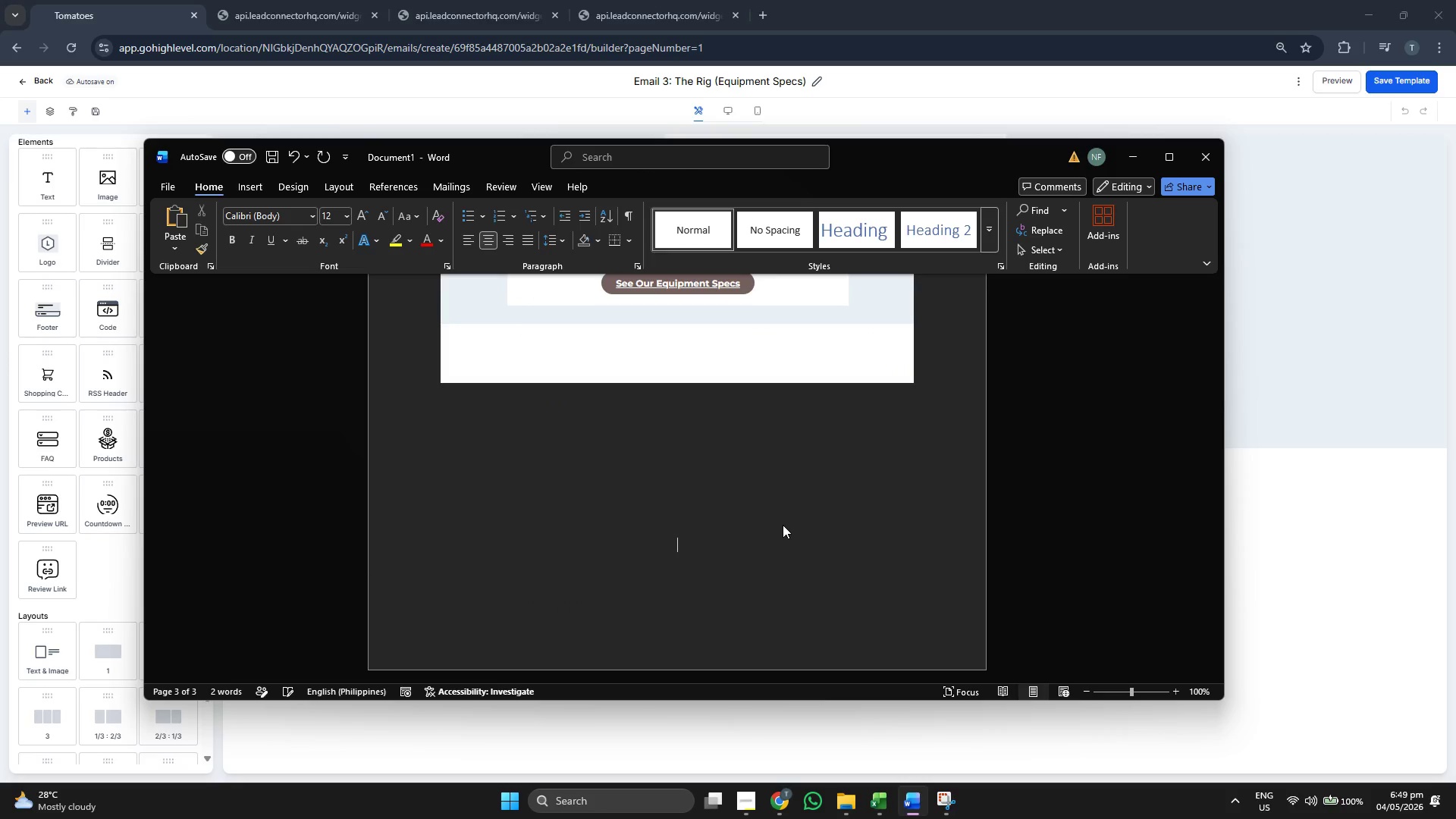 
key(Enter)
 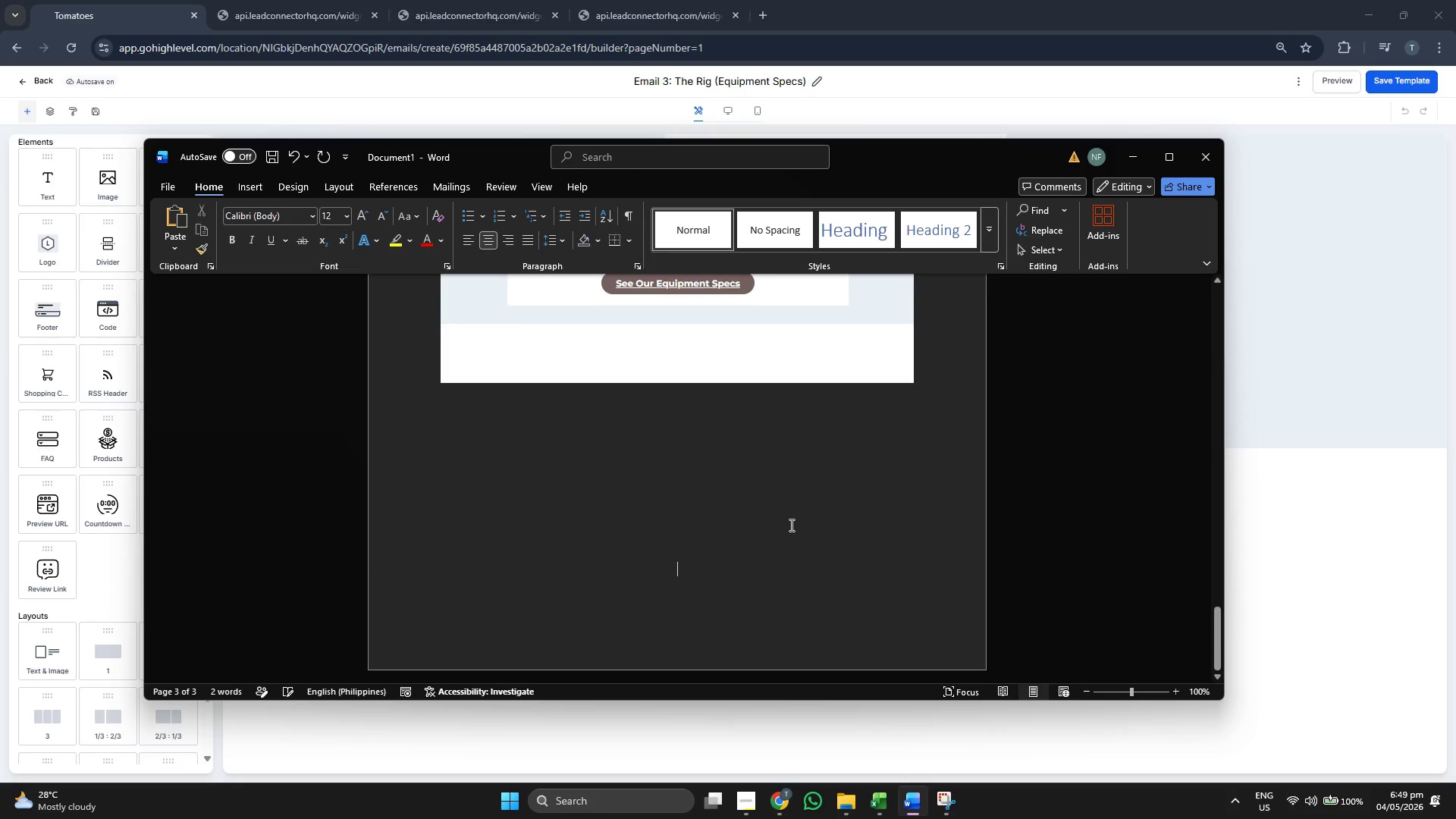 
scroll: coordinate [783, 525], scroll_direction: down, amount: 8.0
 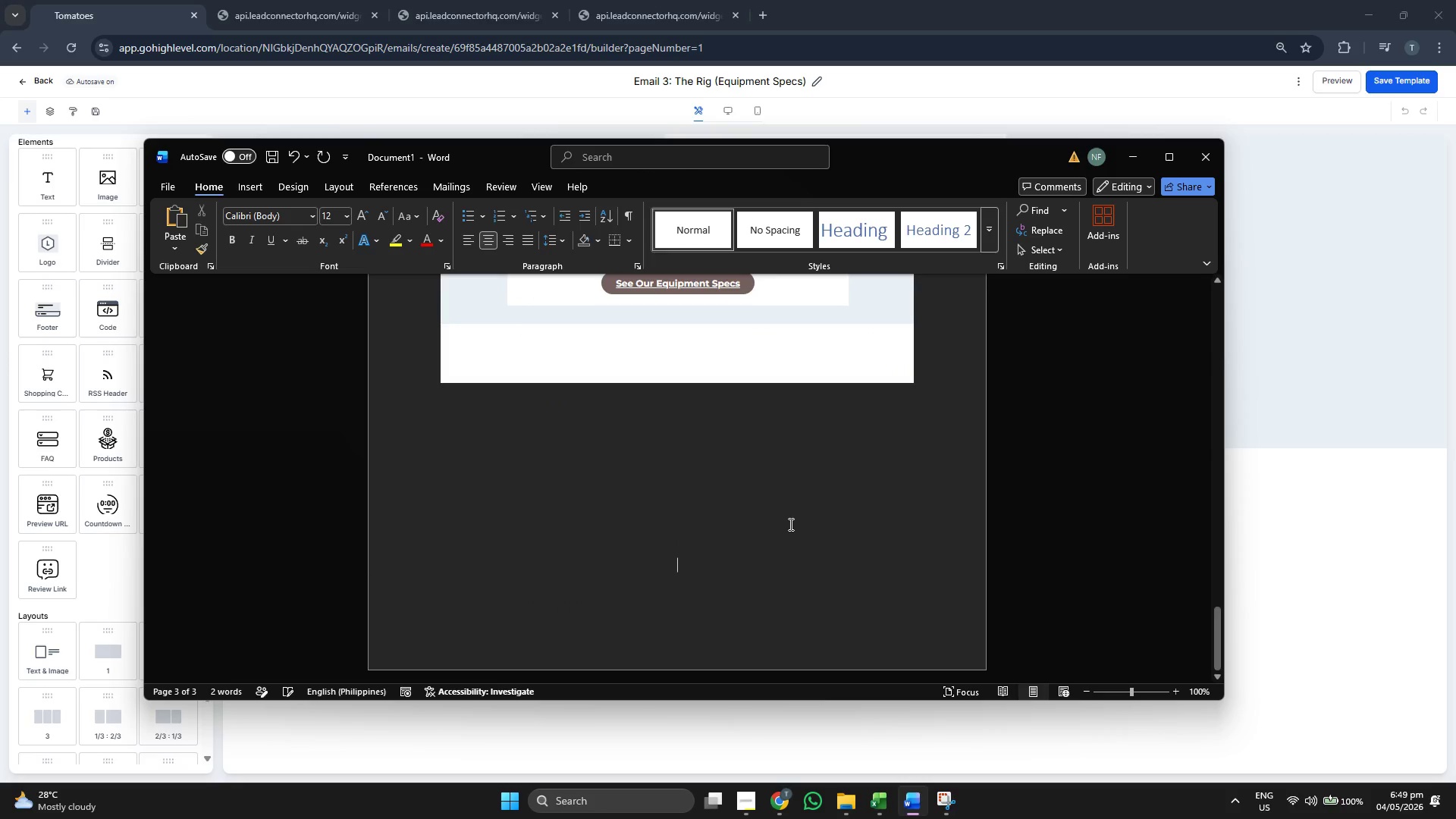 
key(Enter)
 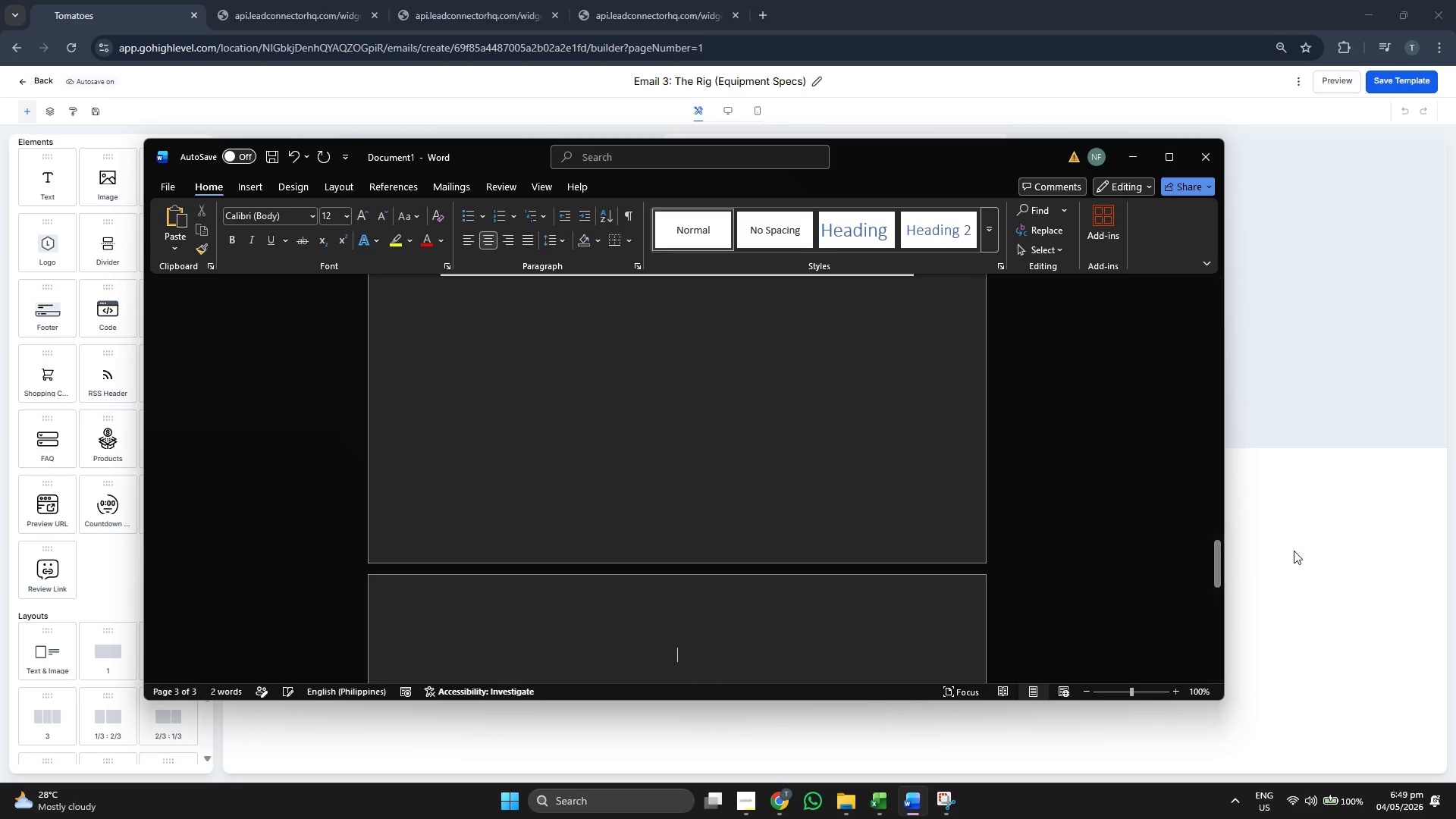 
left_click([1320, 562])
 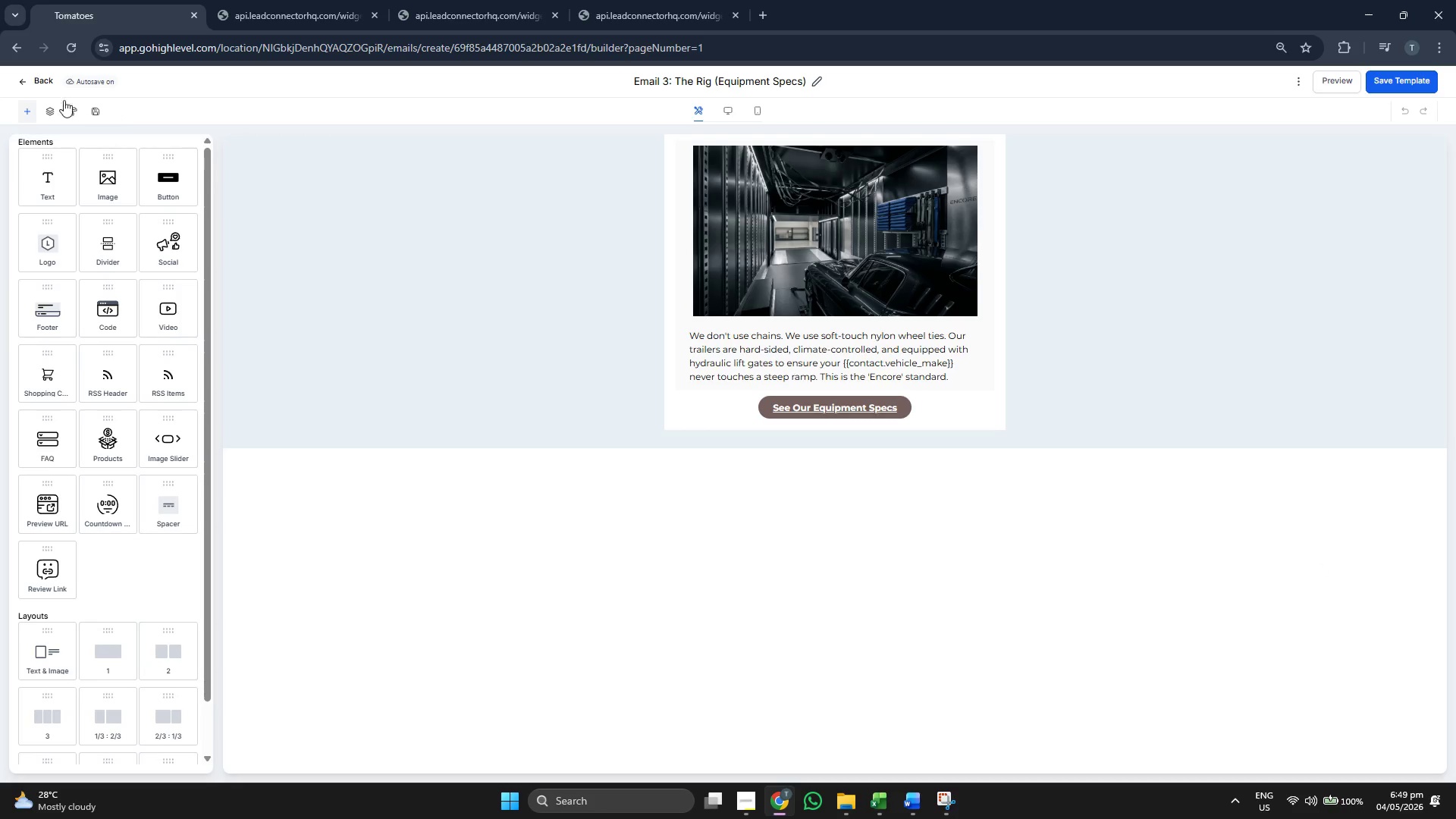 
left_click([36, 85])
 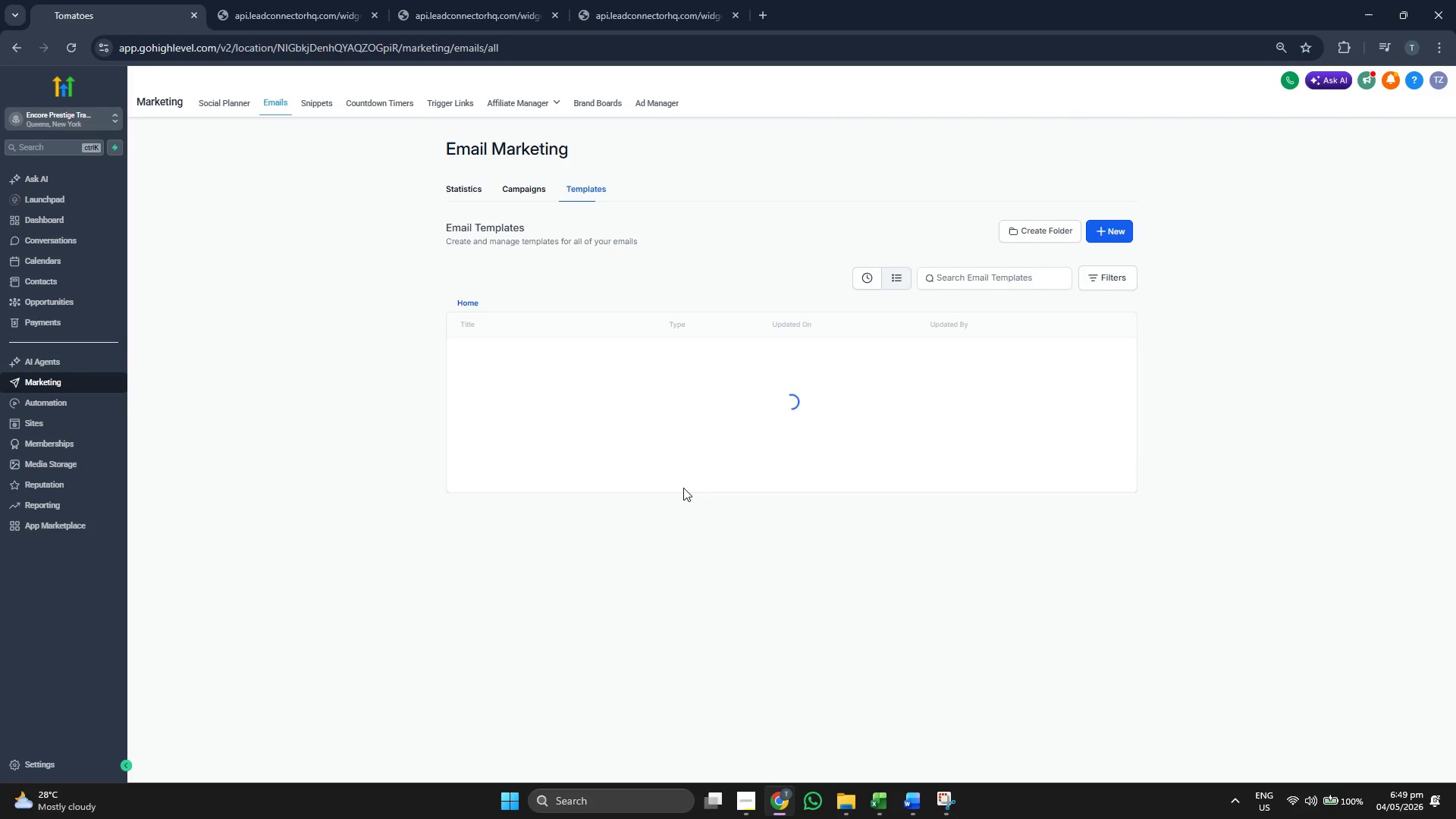 
left_click([557, 439])
 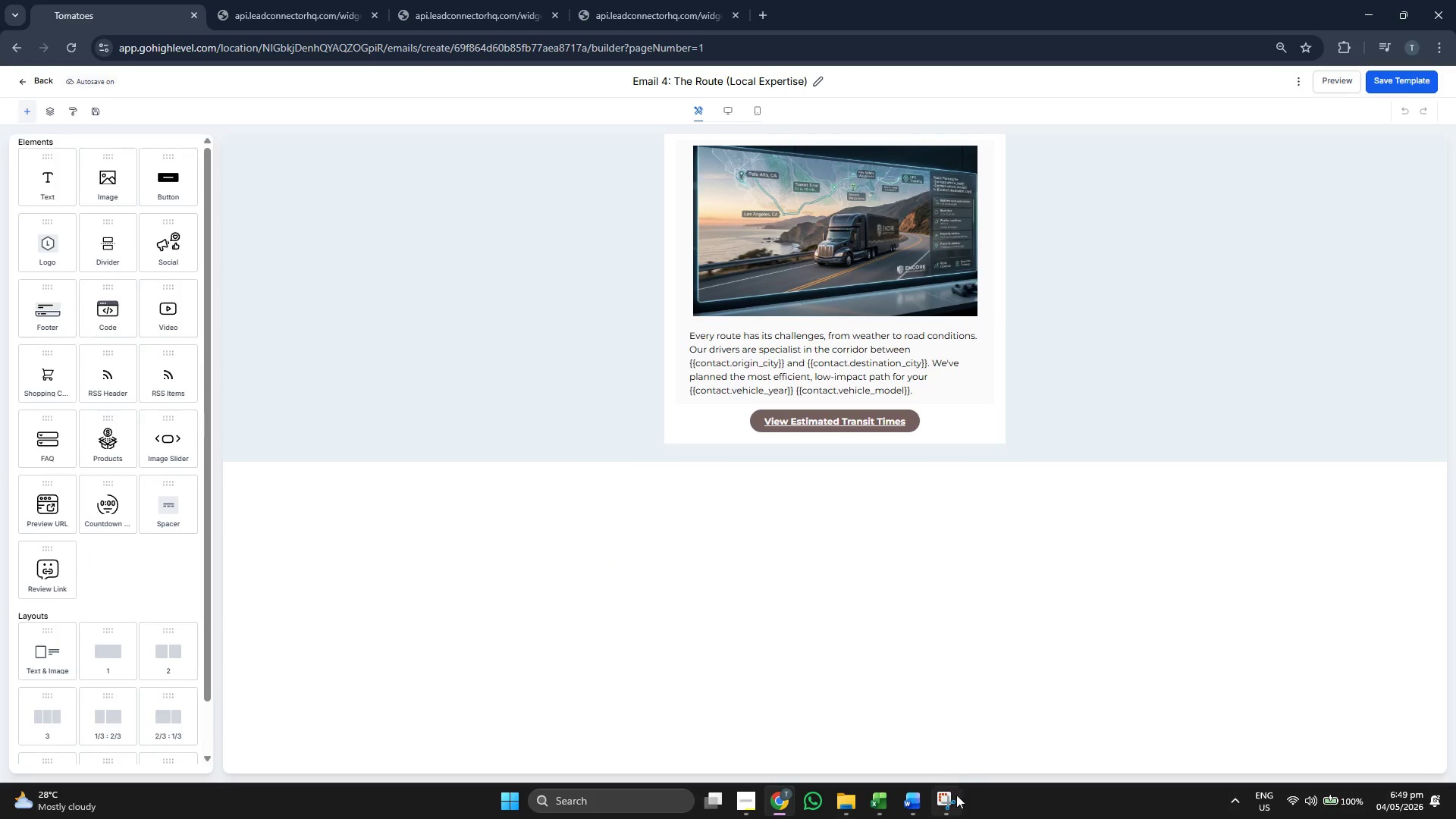 
wait(5.44)
 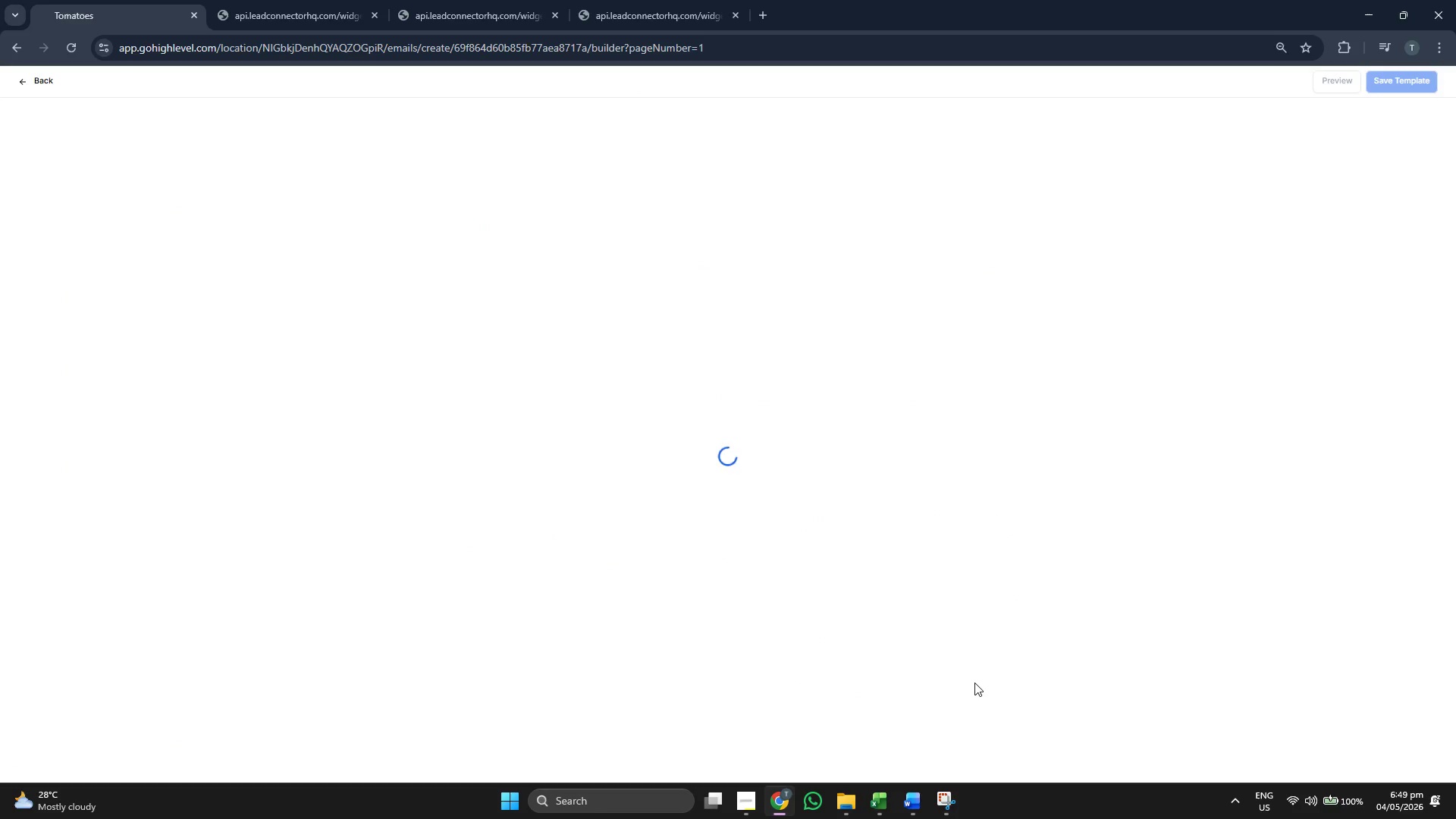 
left_click([213, 49])
 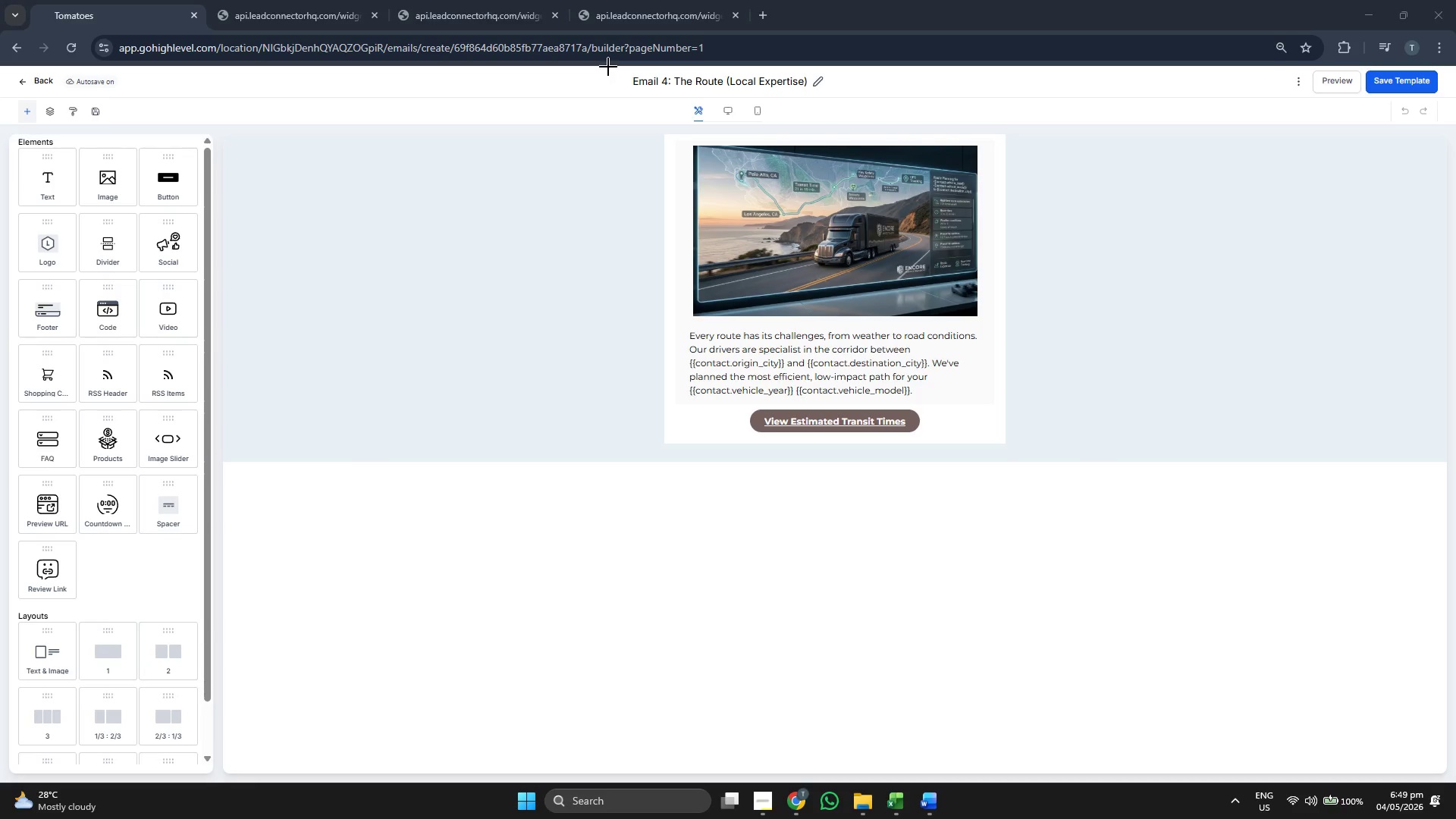 
left_click_drag(start_coordinate=[608, 67], to_coordinate=[1065, 534])
 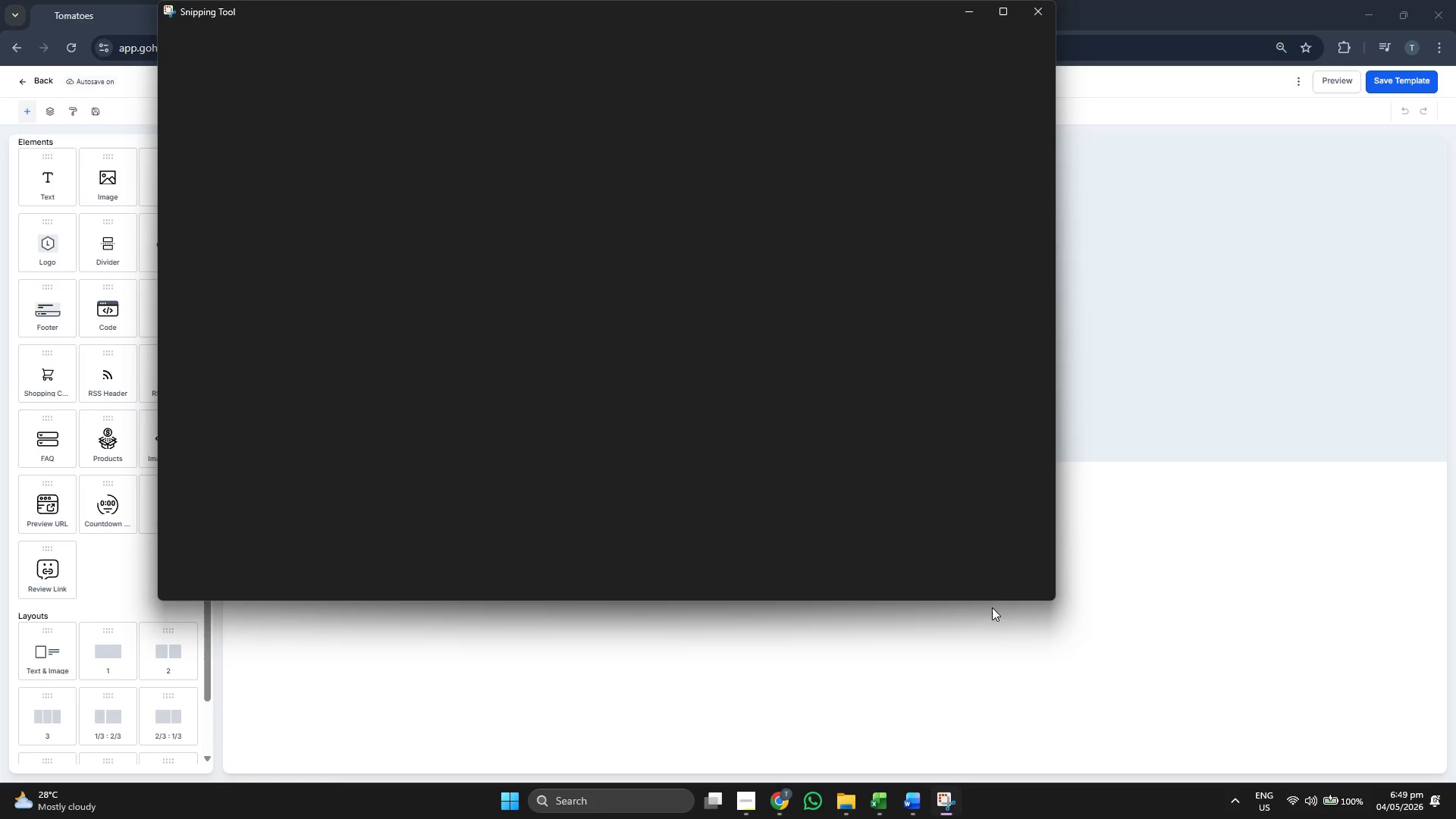 
left_click([915, 672])
 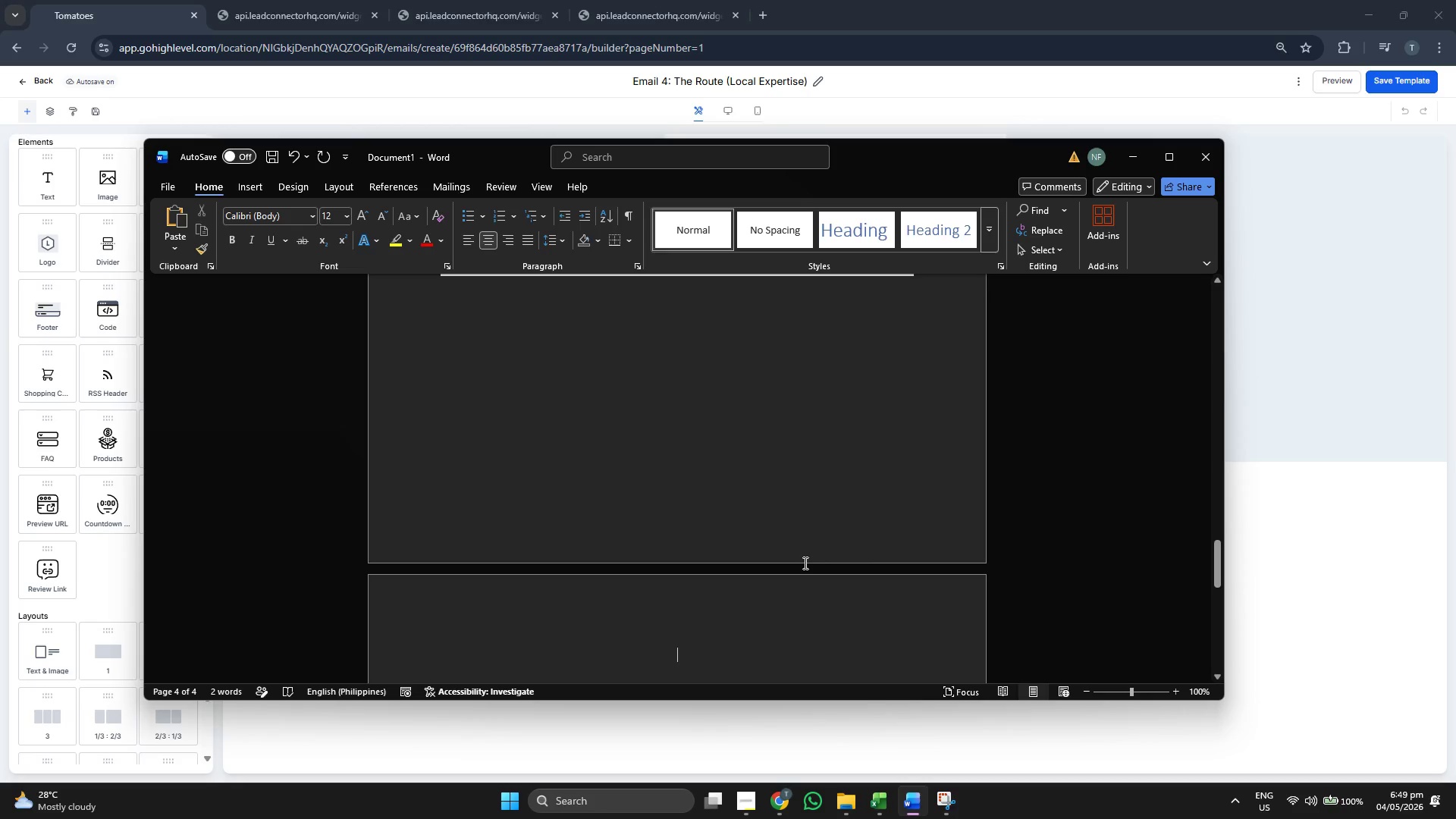 
key(Control+ControlLeft)
 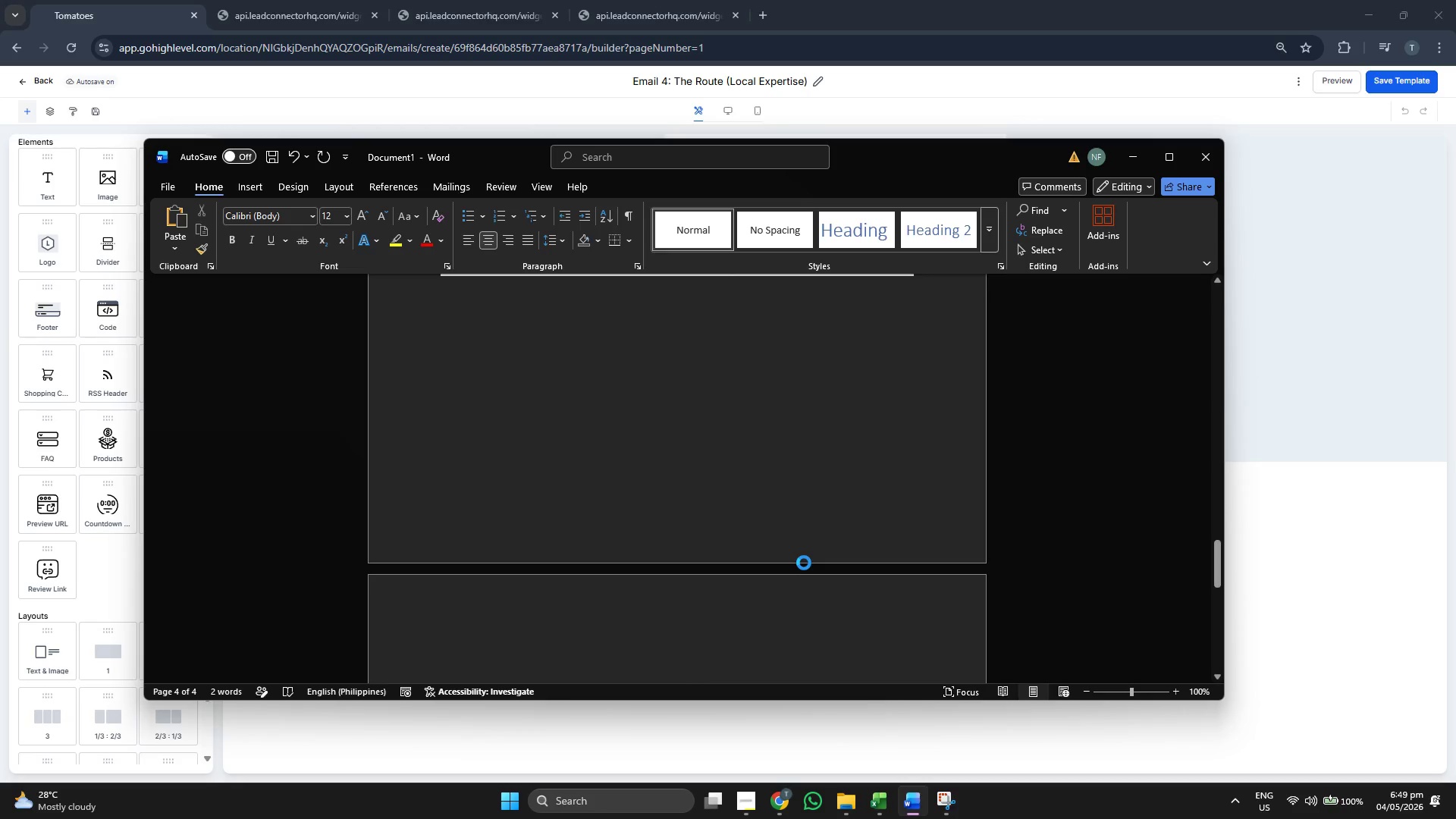 
key(Control+V)
 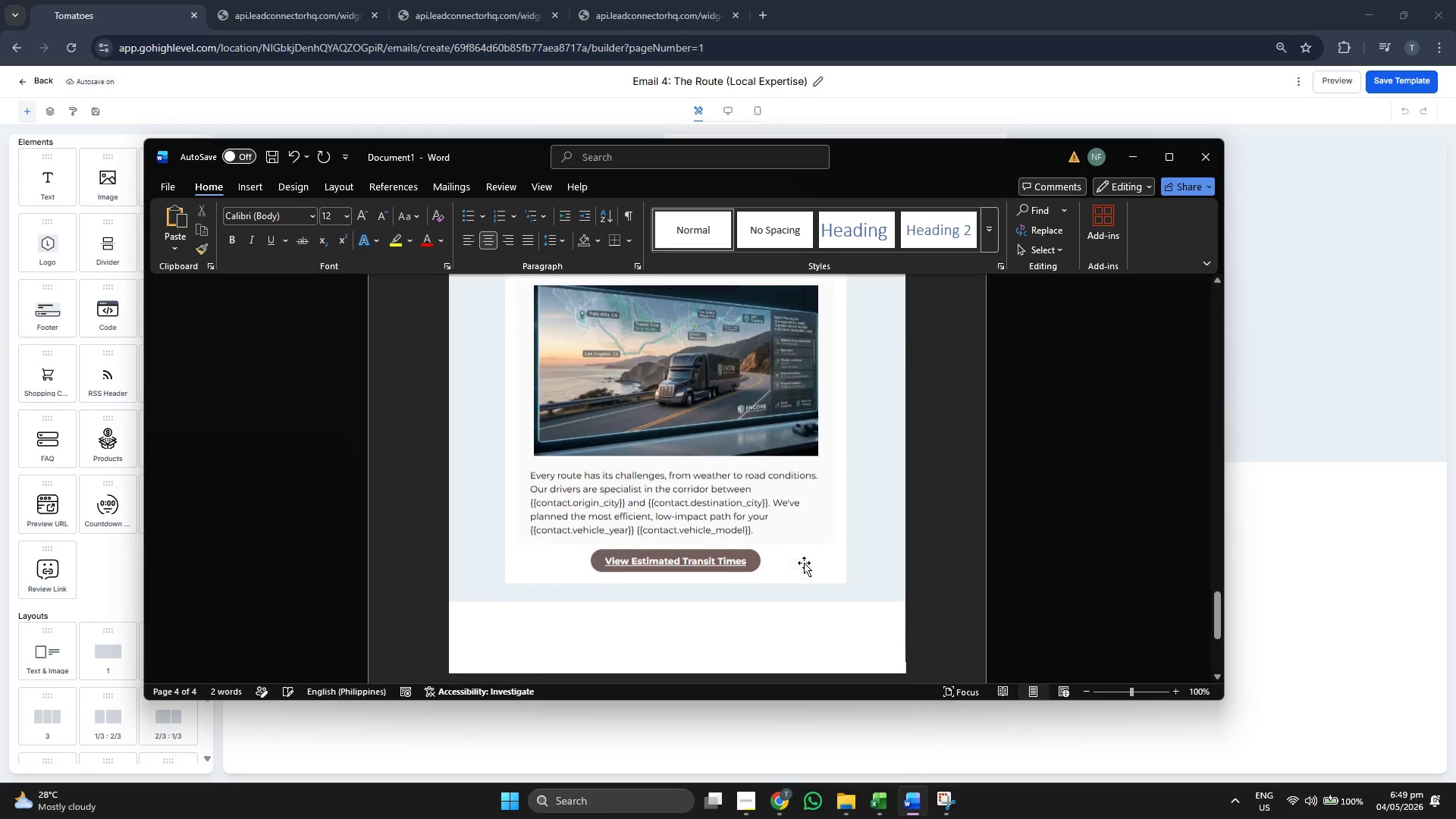 
key(Enter)
 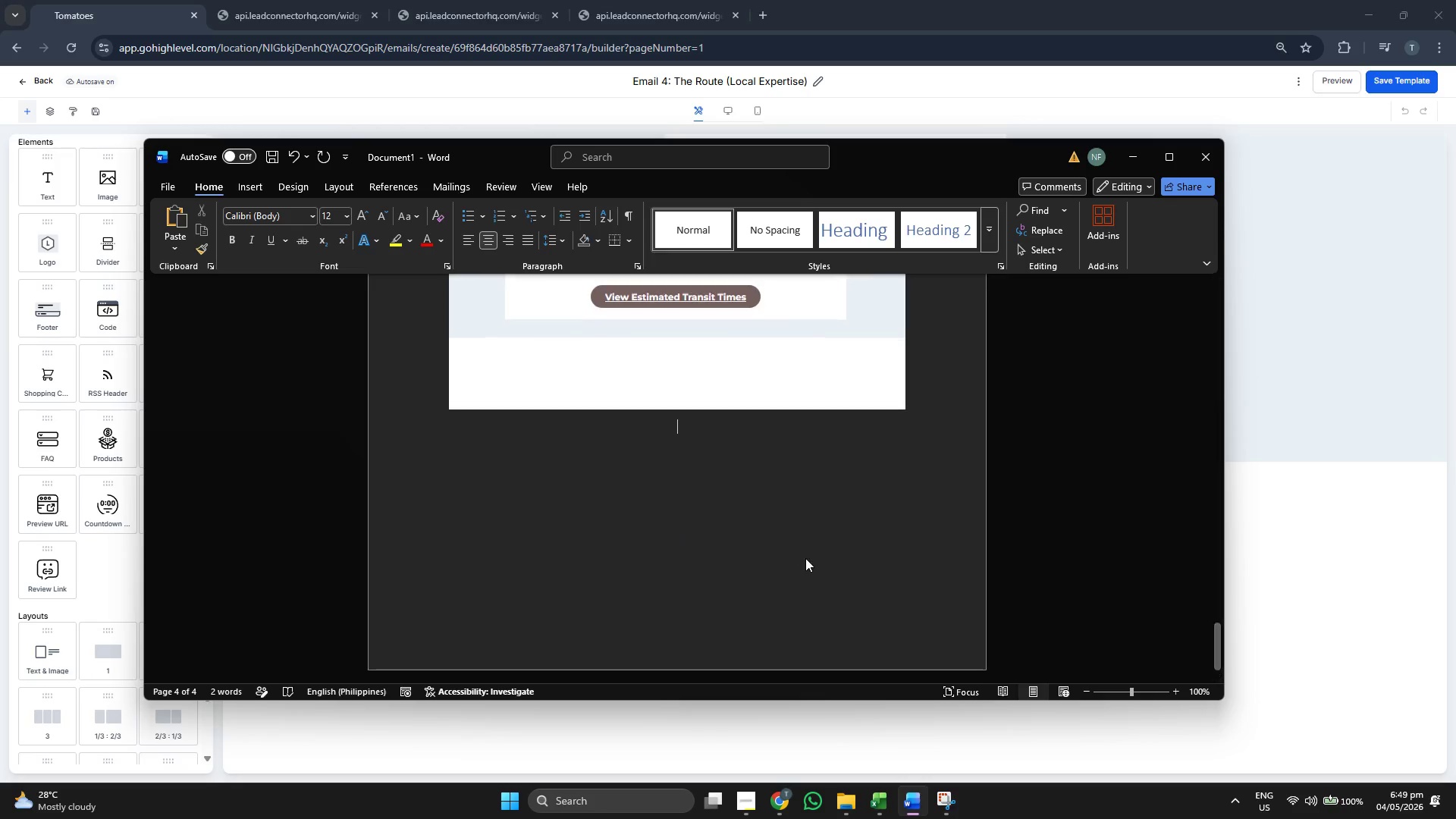 
key(Enter)
 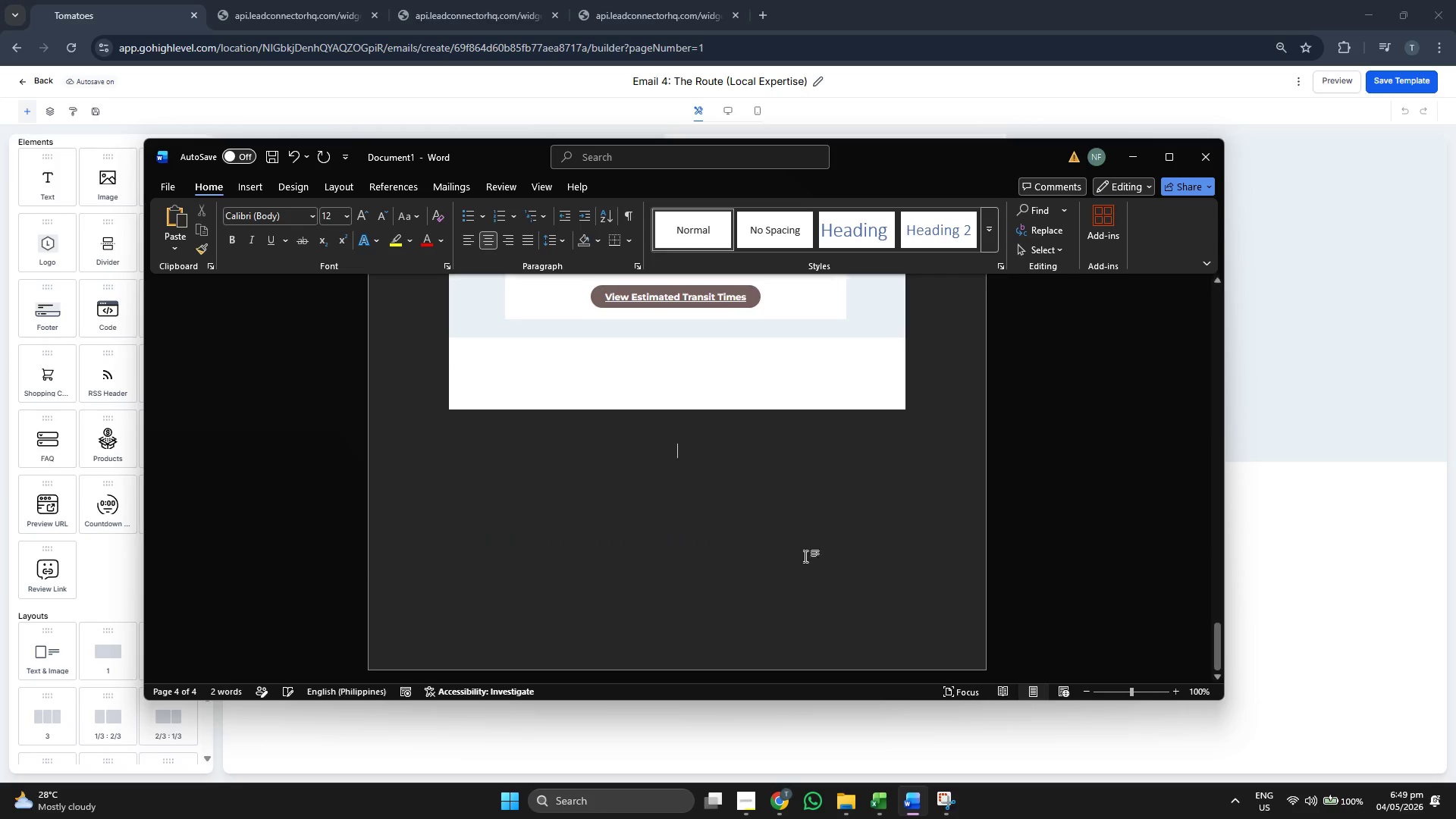 
key(Enter)
 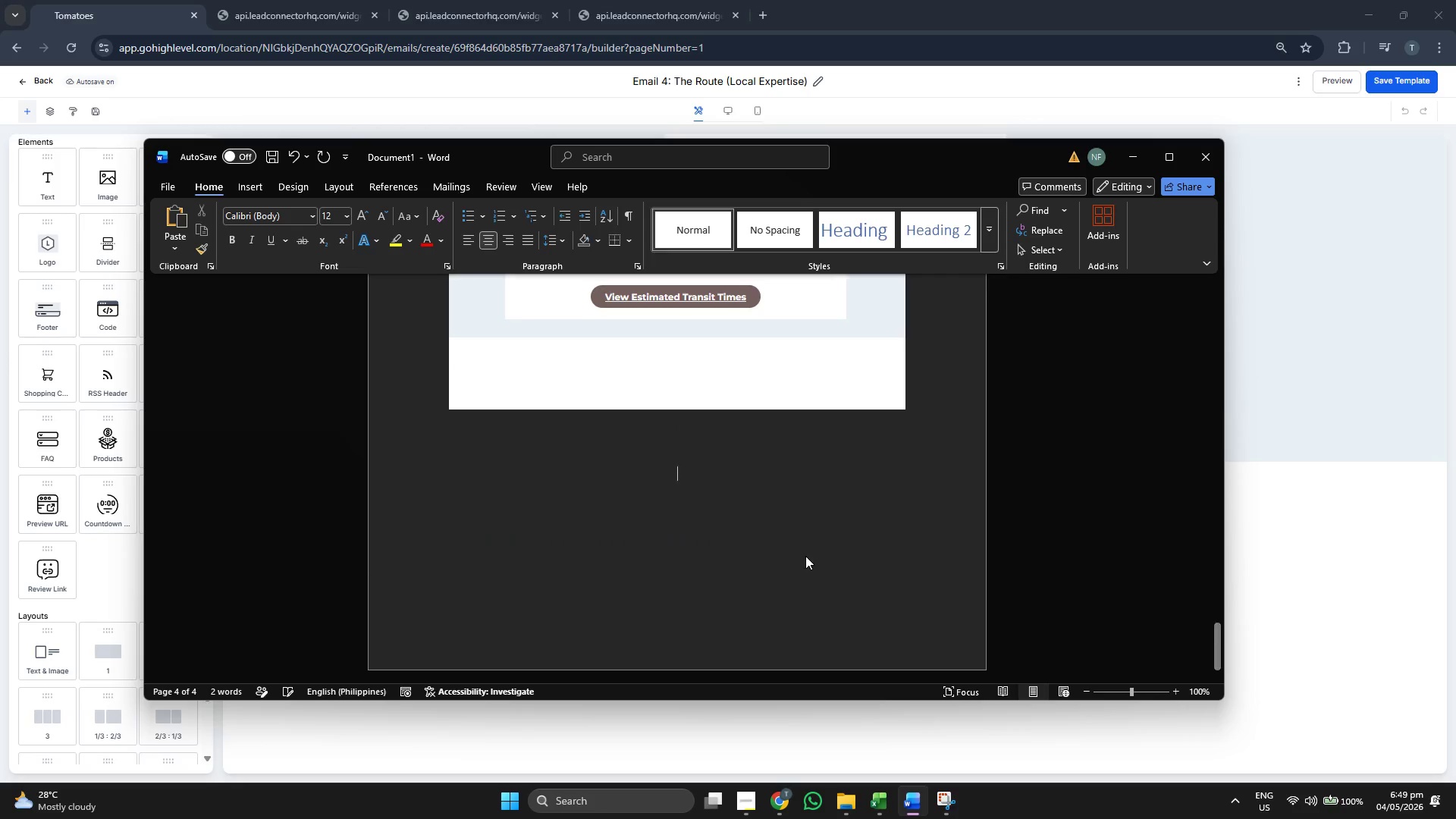 
scroll: coordinate [804, 561], scroll_direction: down, amount: 11.0
 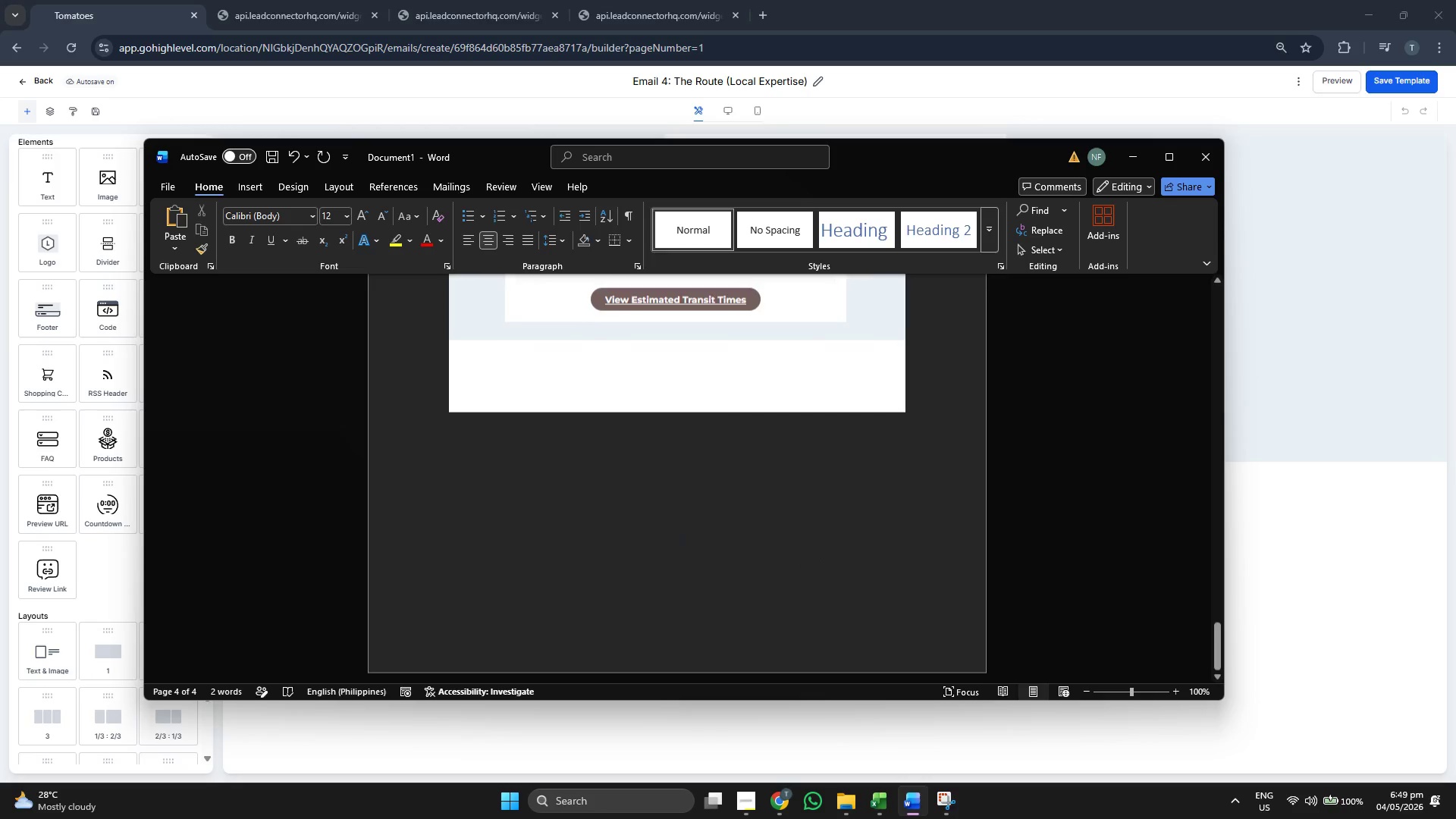 
key(Enter)
 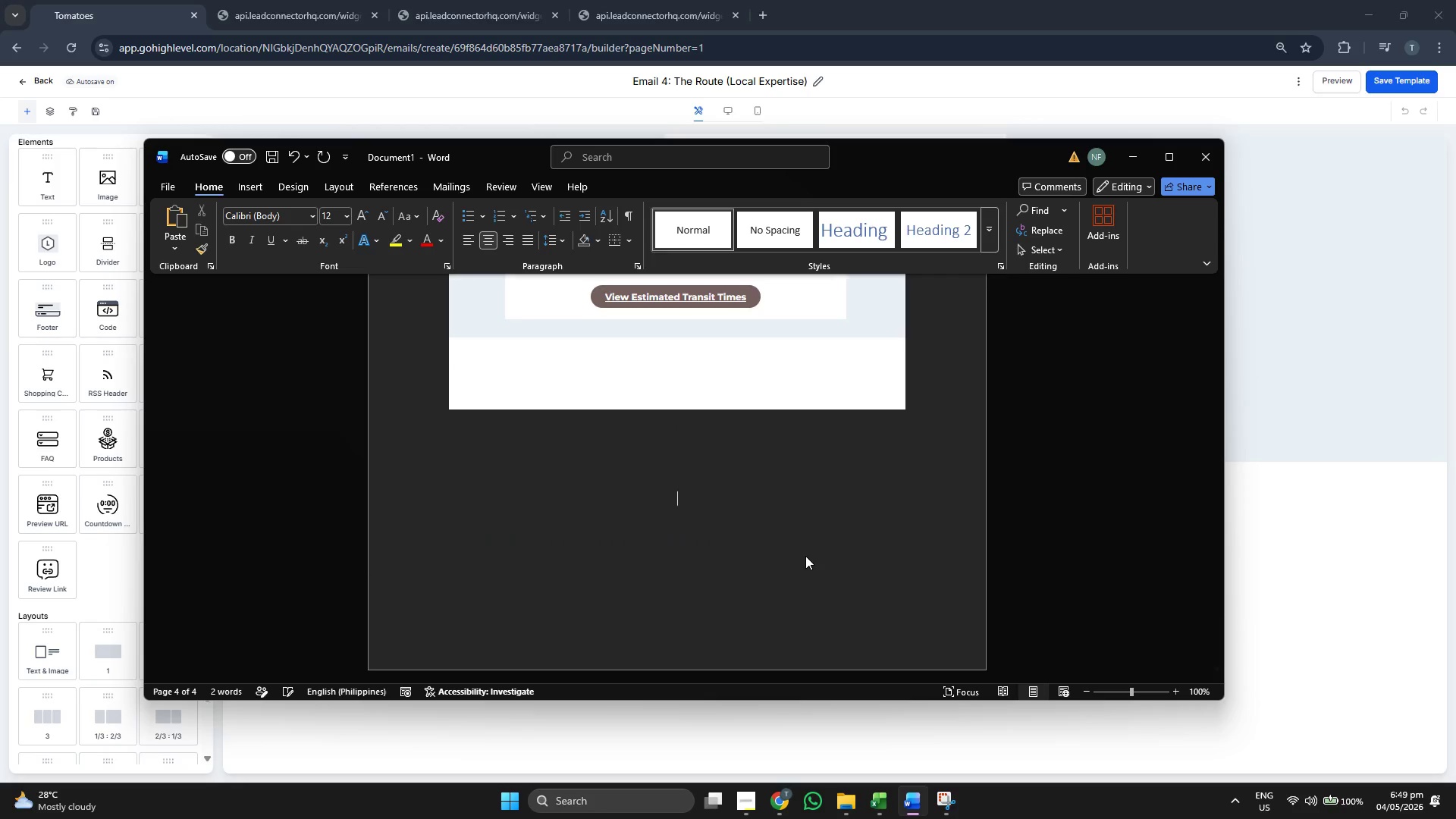 
key(Enter)
 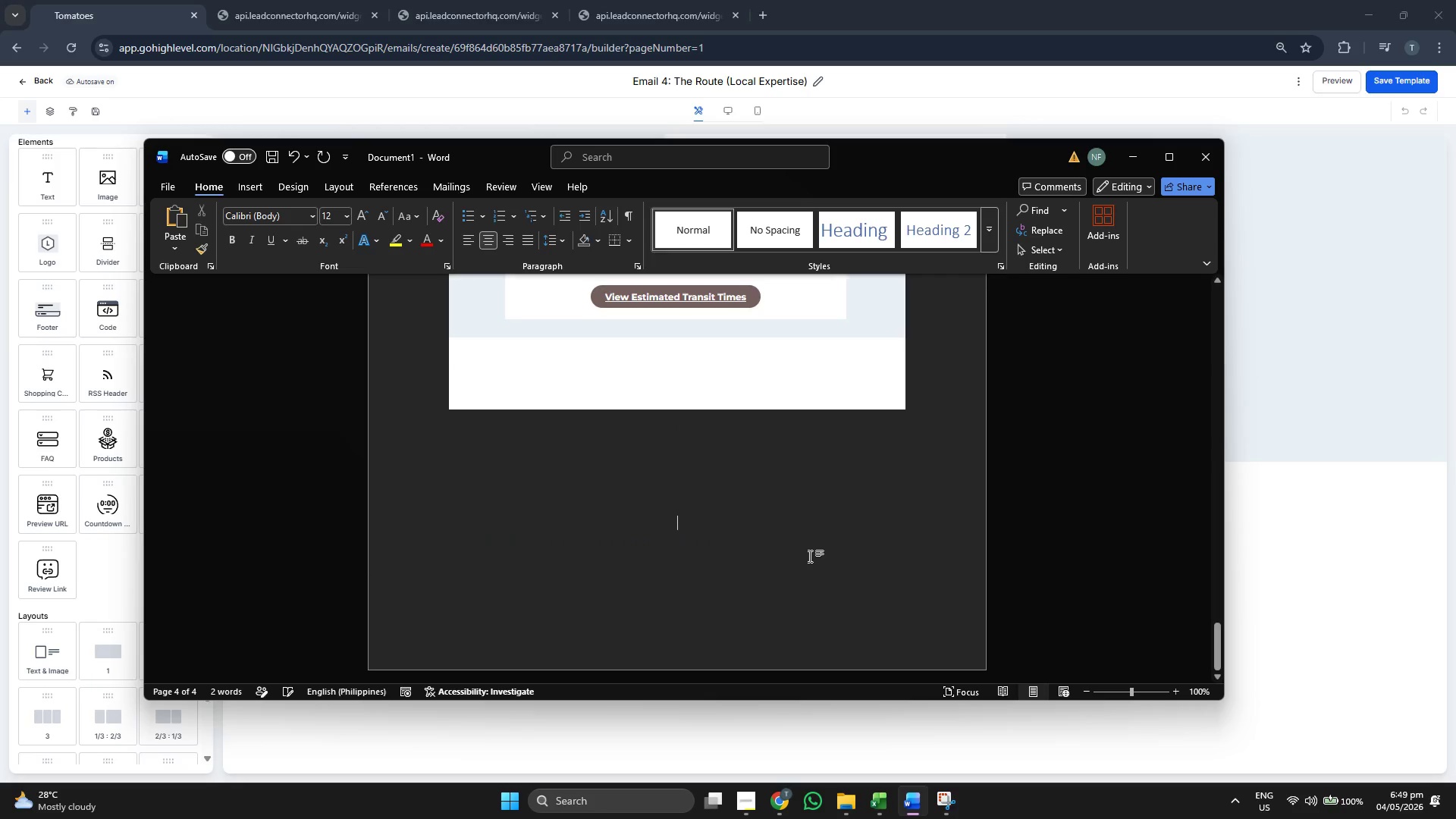 
key(Enter)
 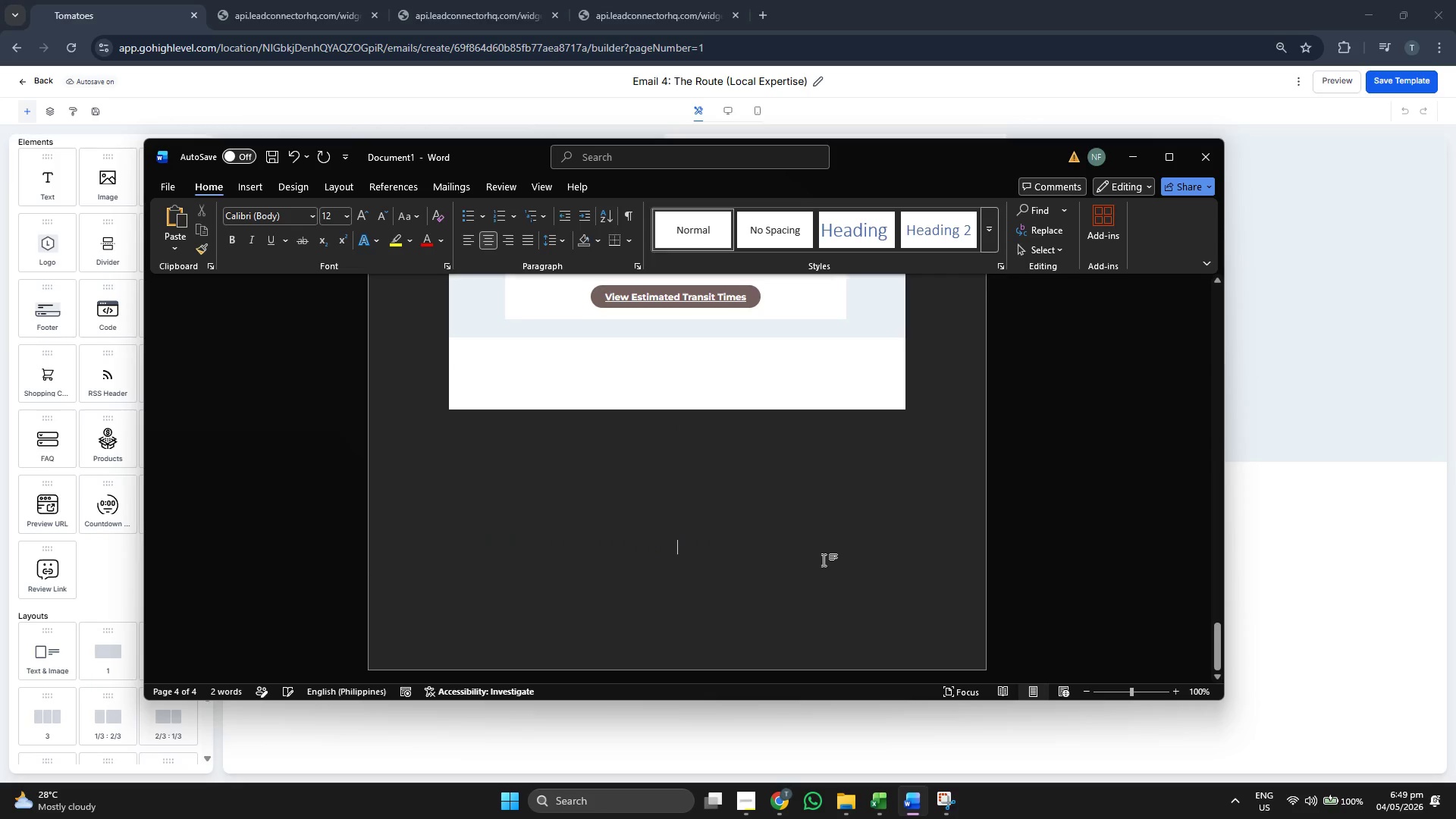 
key(Enter)
 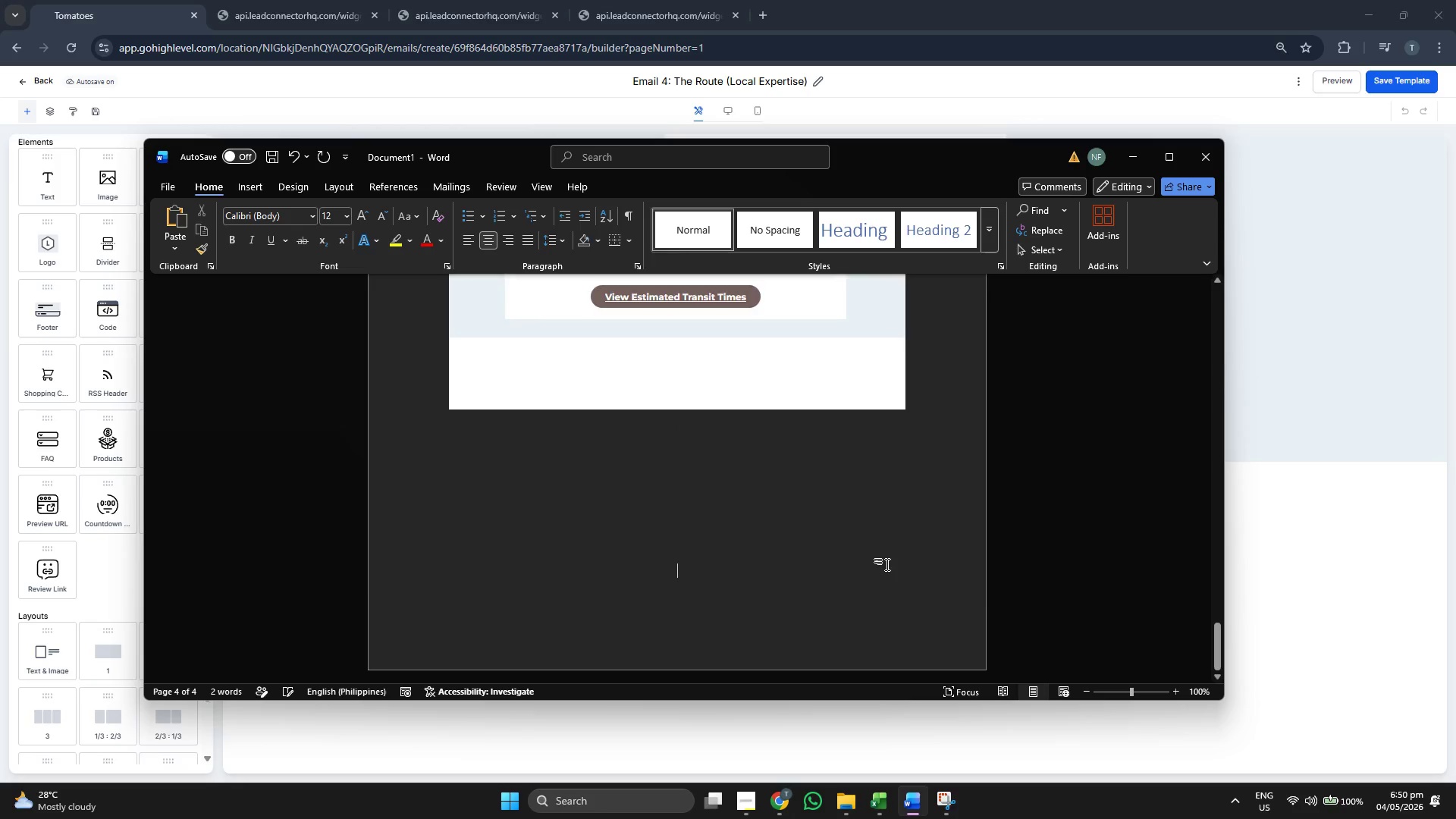 
key(Enter)
 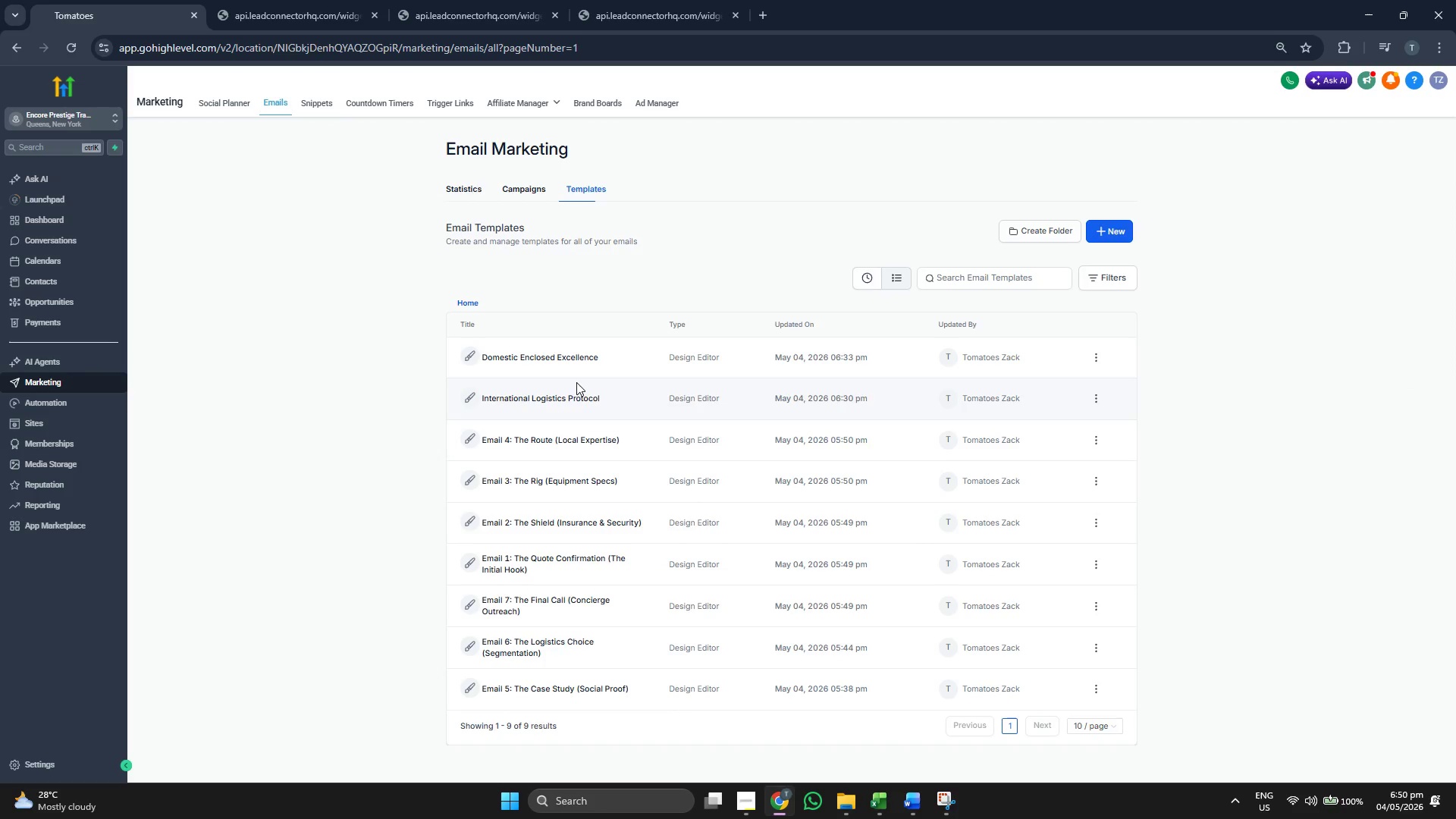 
wait(6.05)
 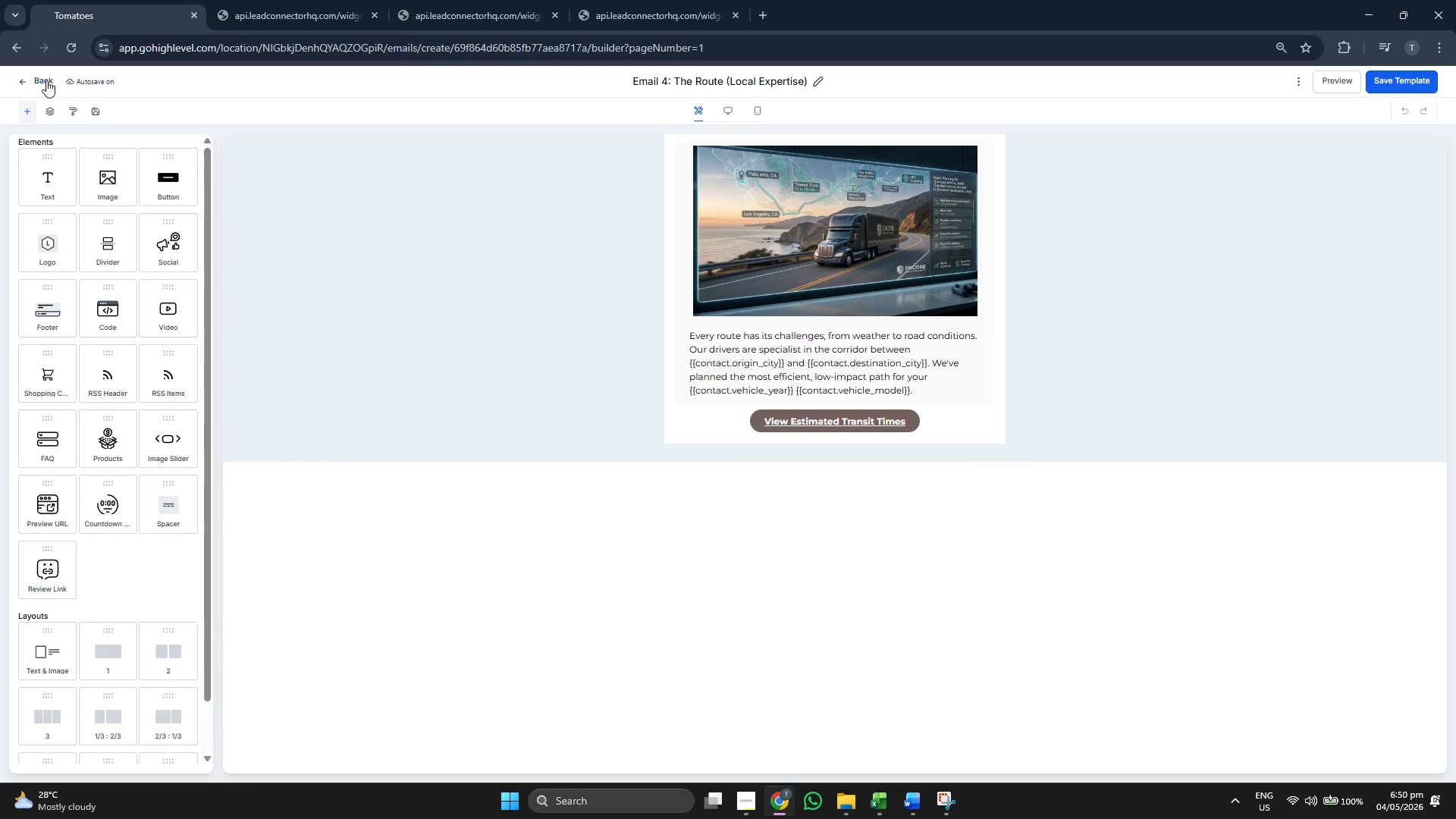 
left_click([541, 689])
 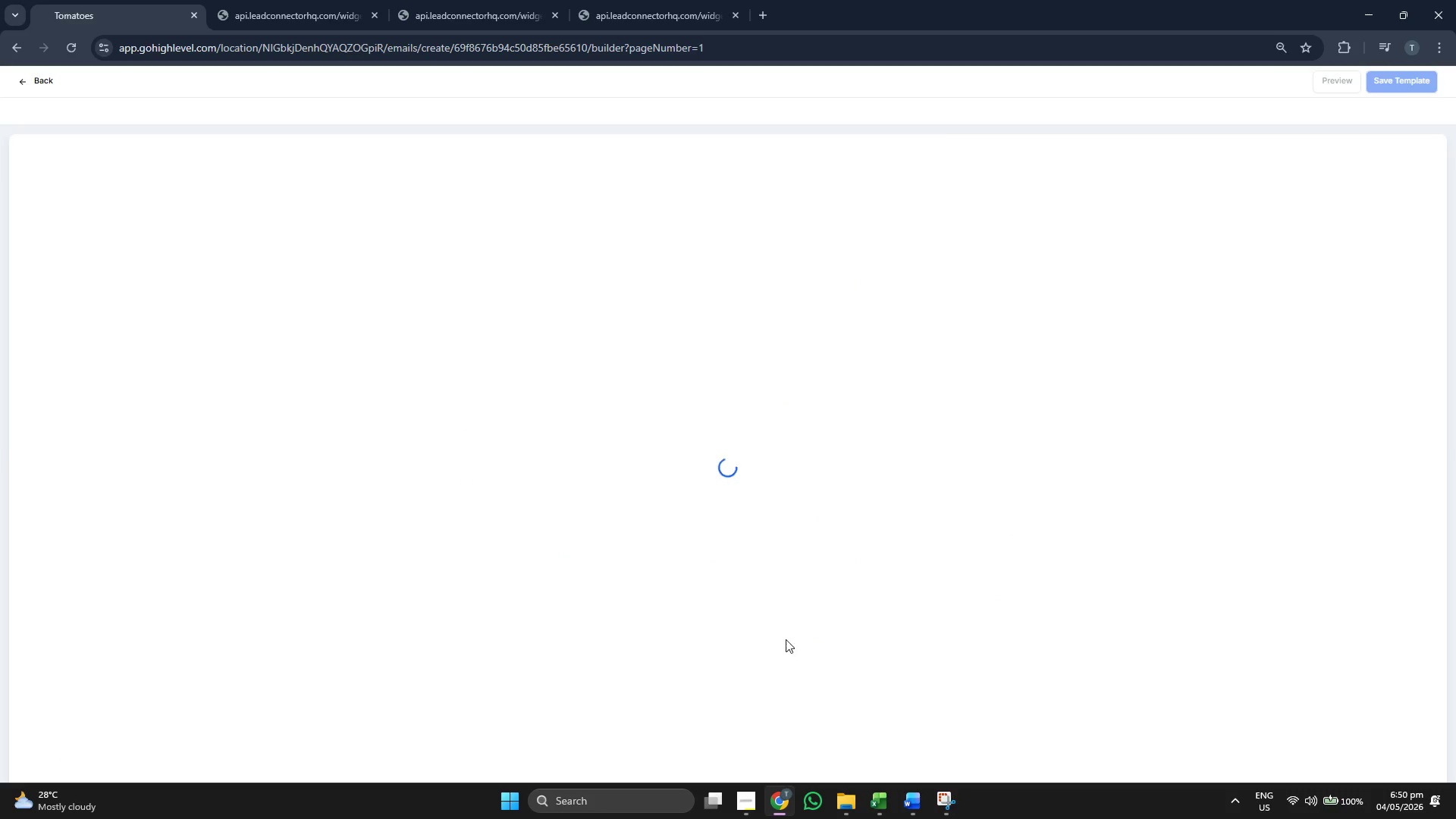 
left_click([949, 792])
 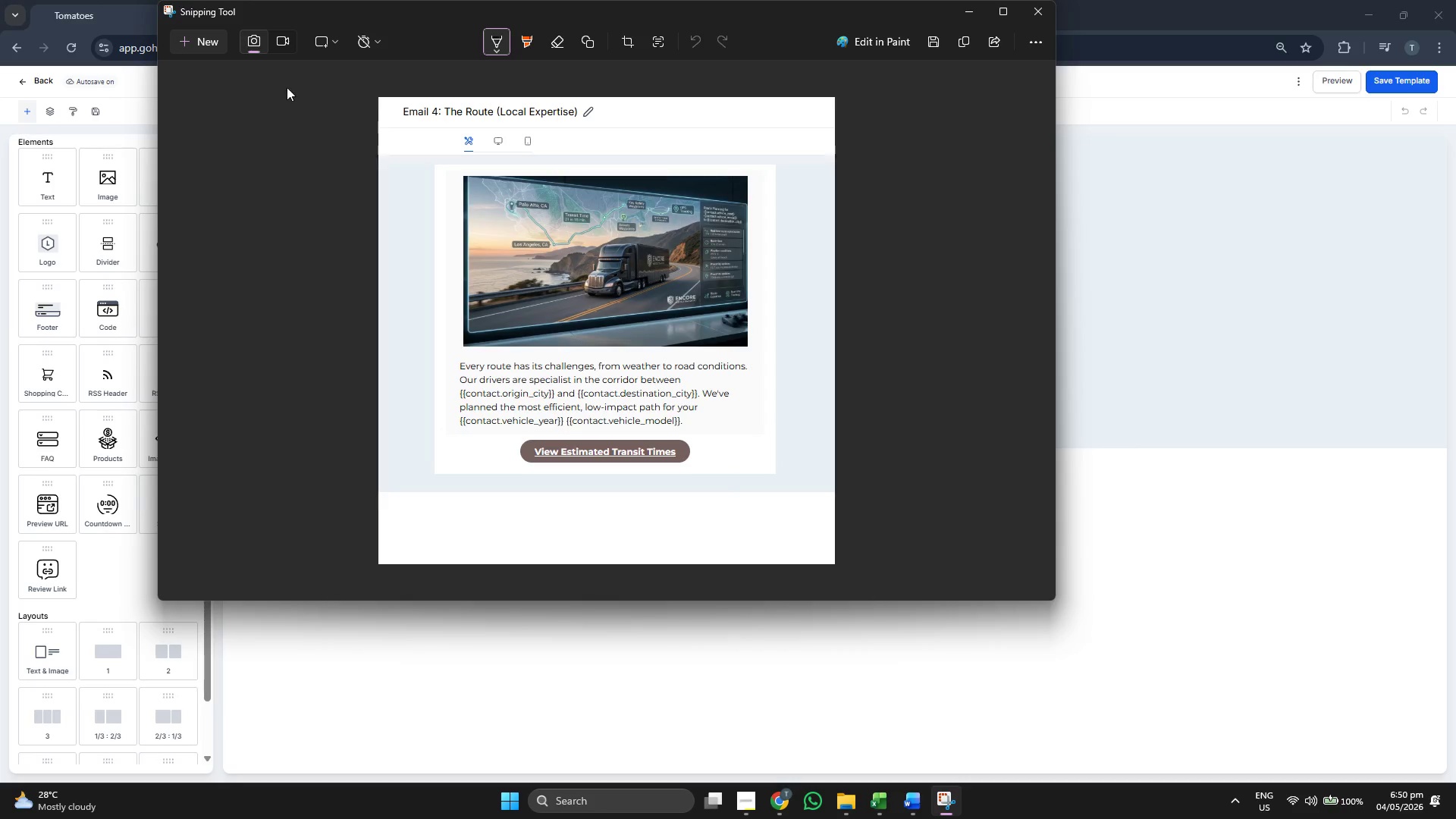 
left_click([217, 43])
 